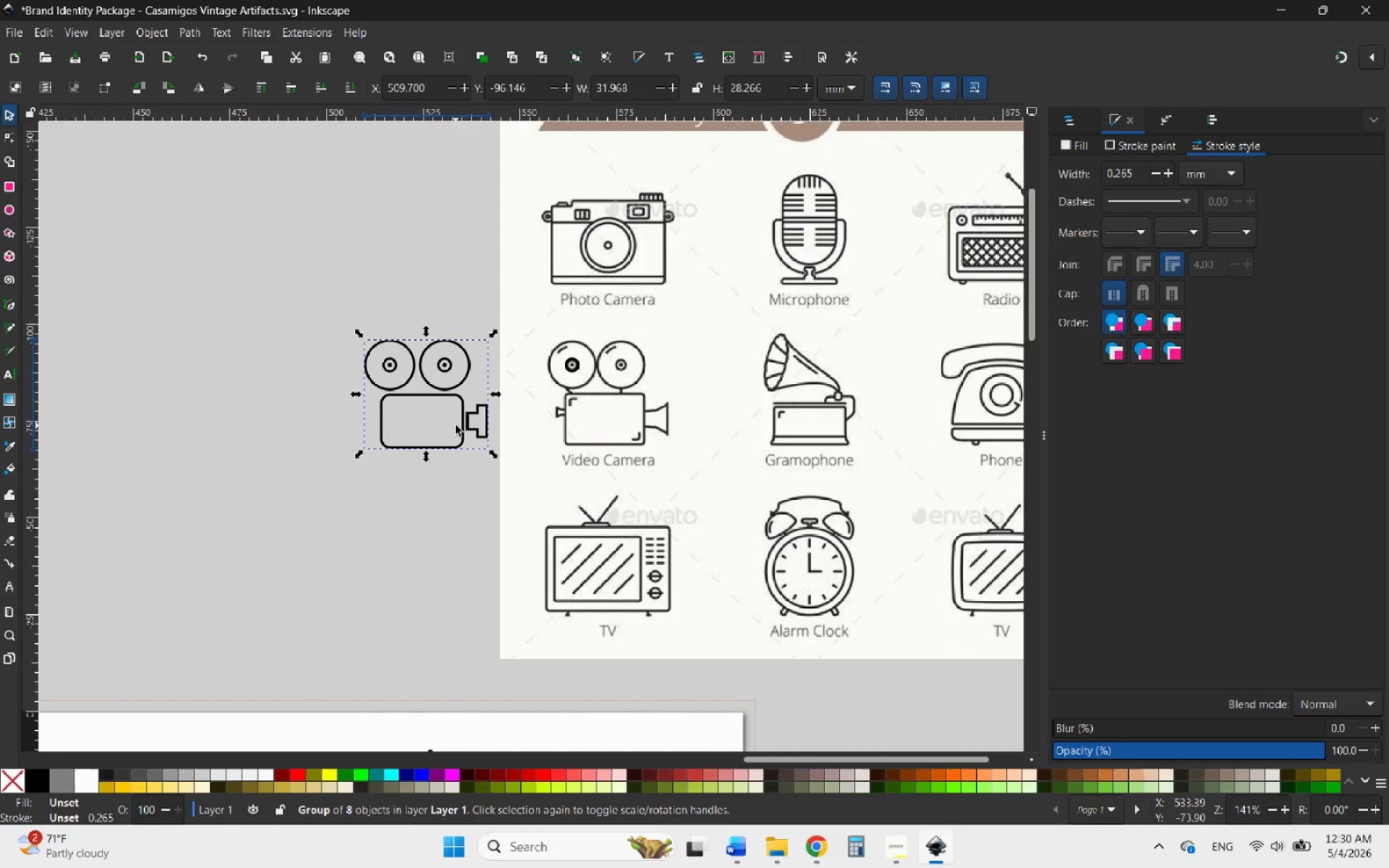 
hold_key(key=ControlLeft, duration=1.31)
 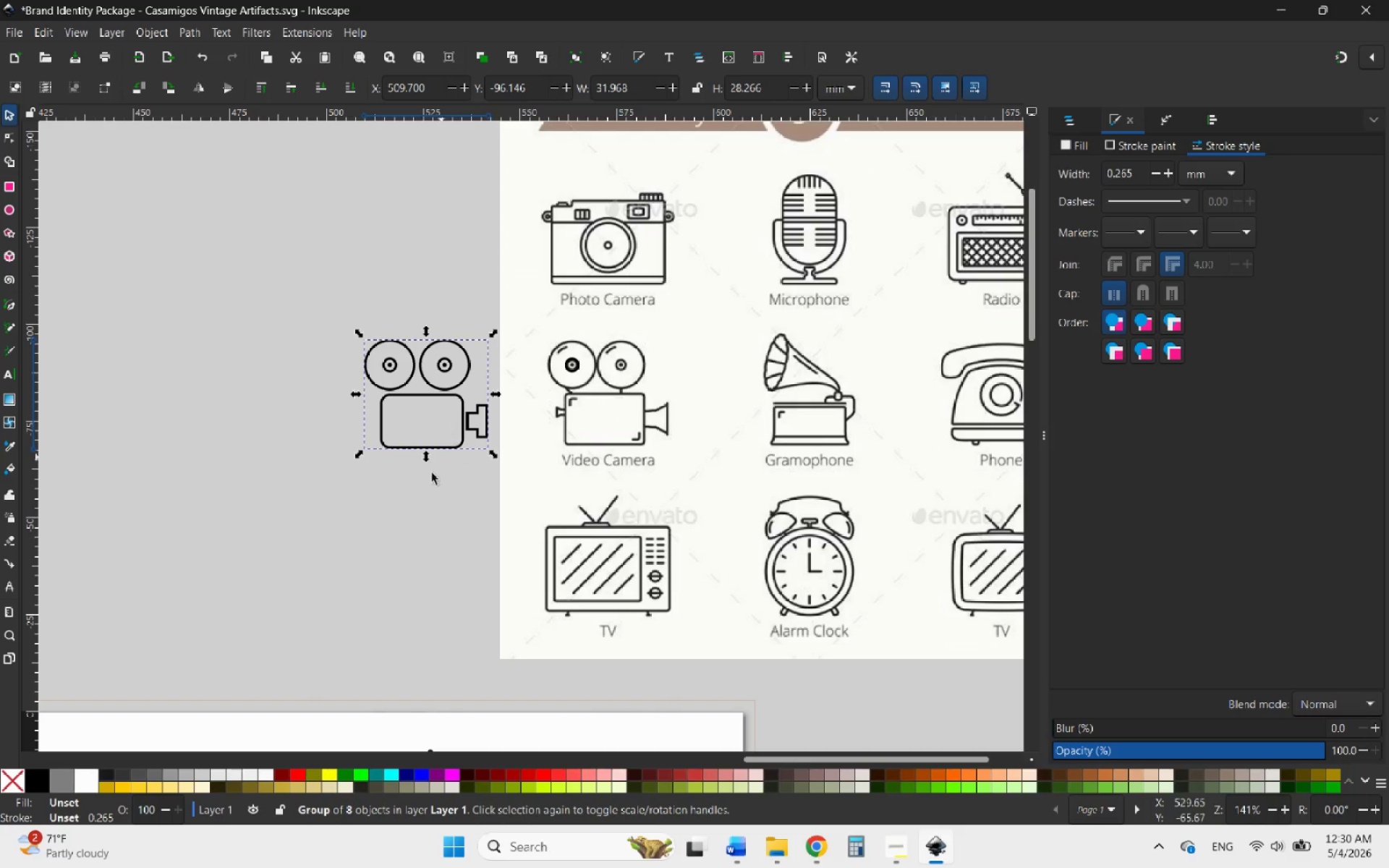 
left_click([420, 495])
 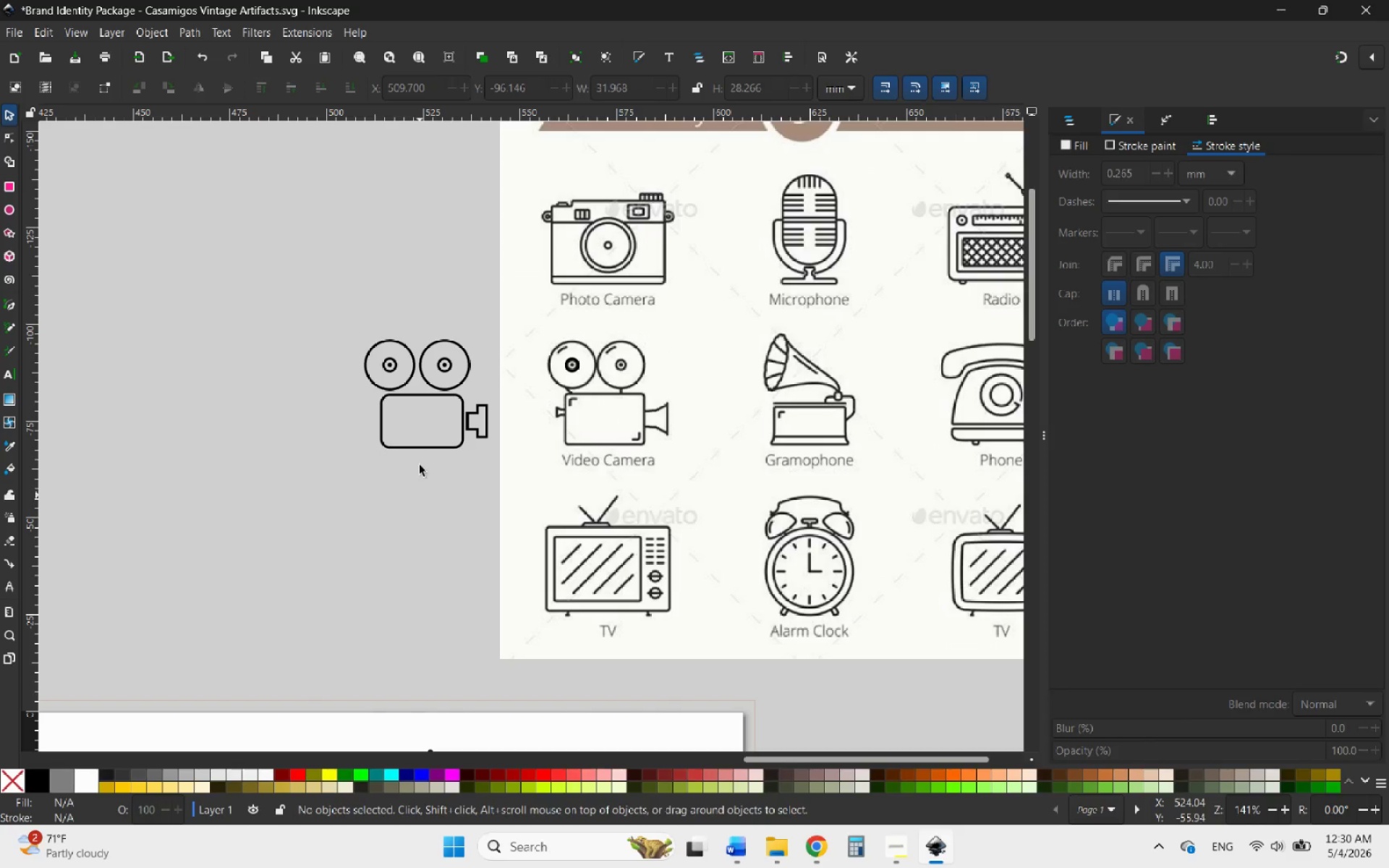 
hold_key(key=ControlLeft, duration=1.56)
scroll: coordinate [405, 380], scroll_direction: up, amount: 5.0
 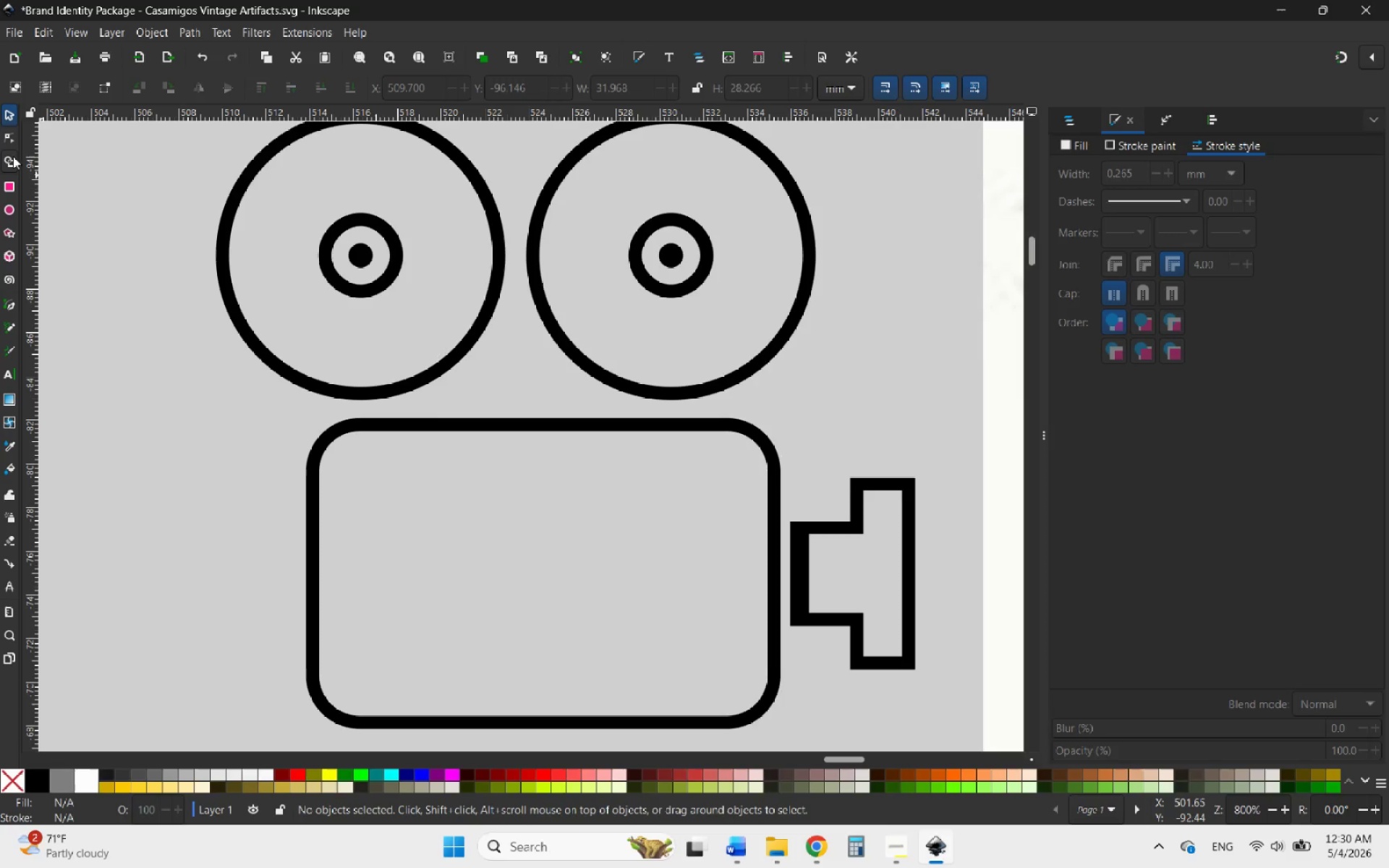 
left_click([7, 190])
 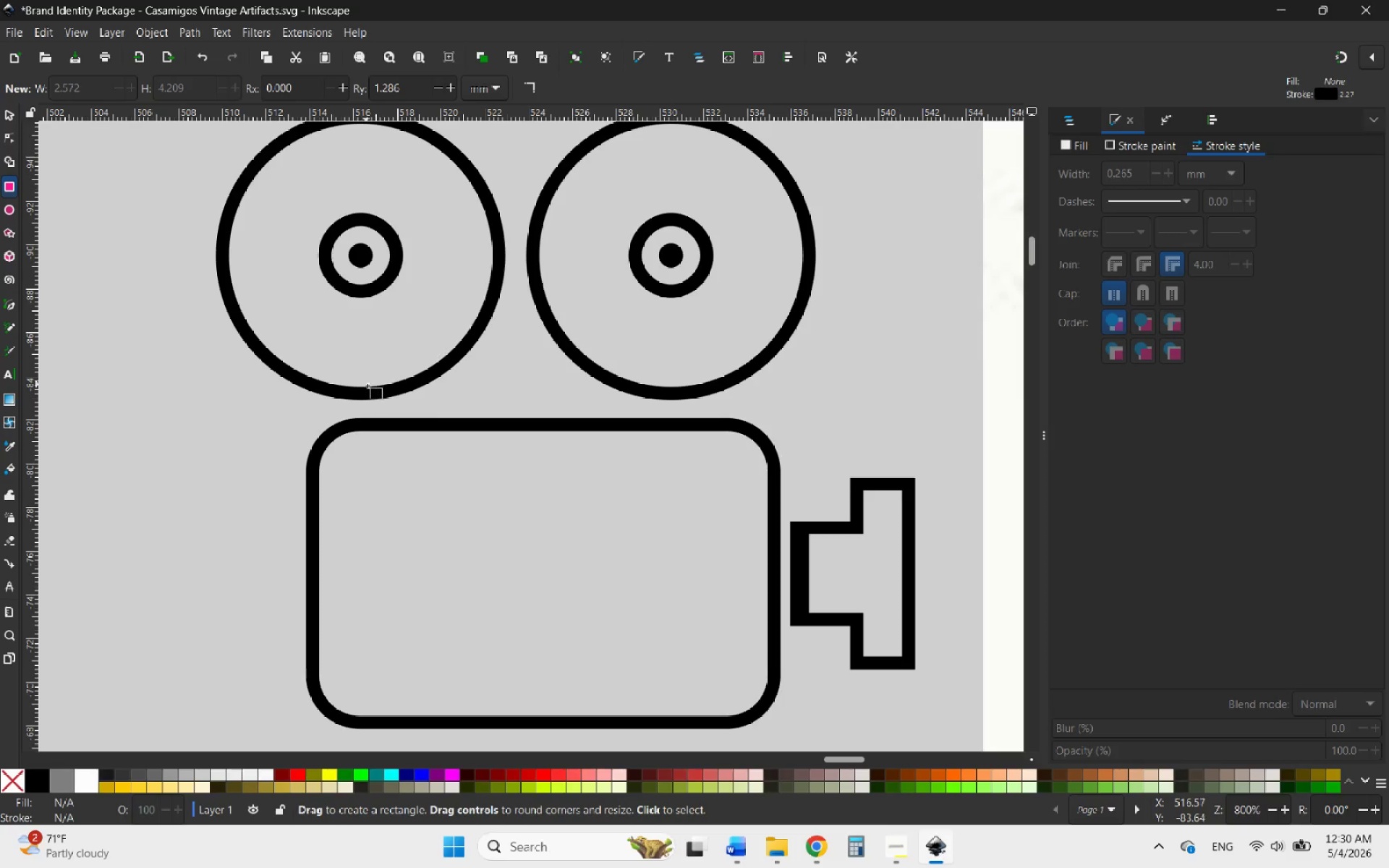 
left_click_drag(start_coordinate=[370, 388], to_coordinate=[388, 429])
 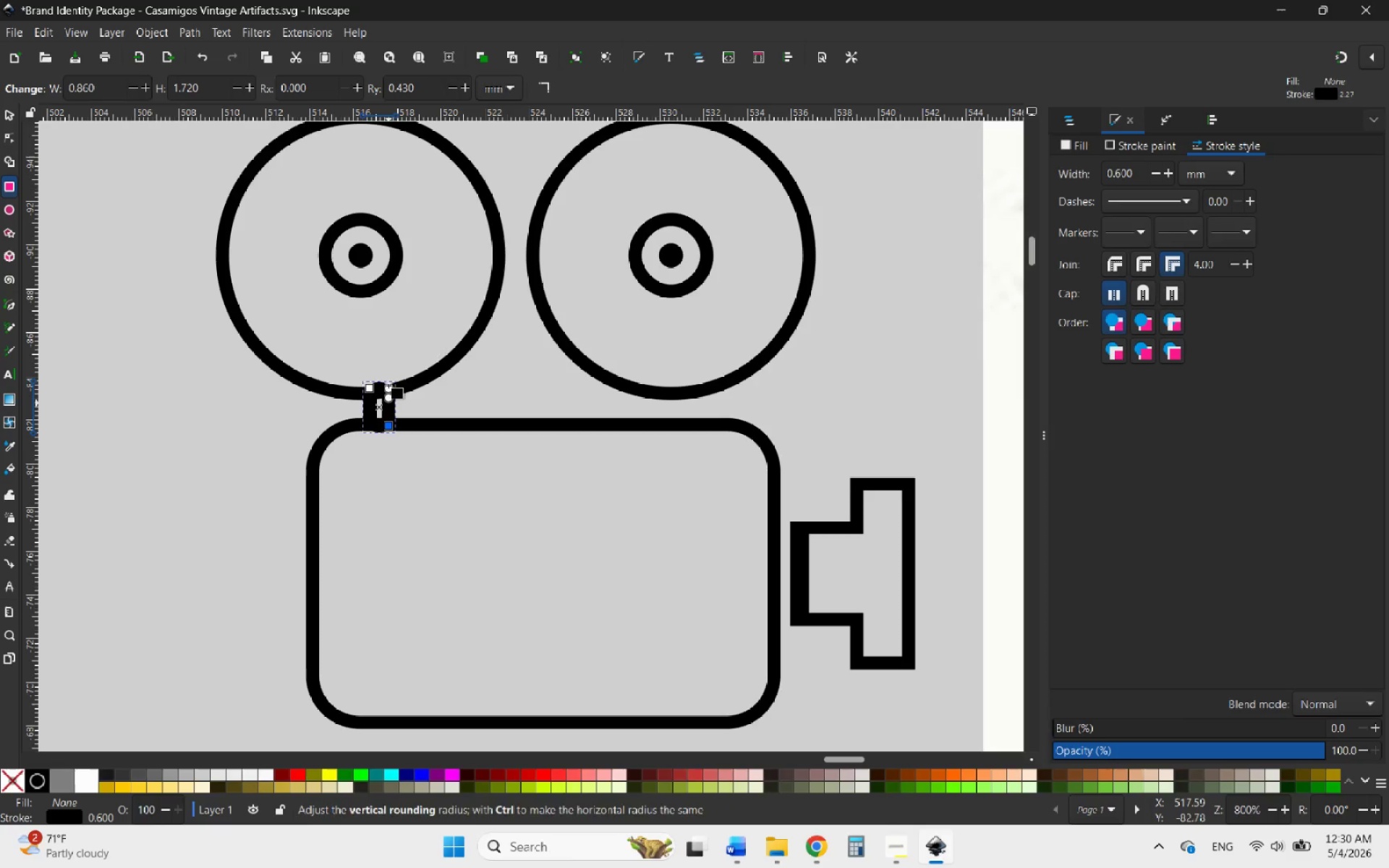 
hold_key(key=ControlLeft, duration=0.7)
 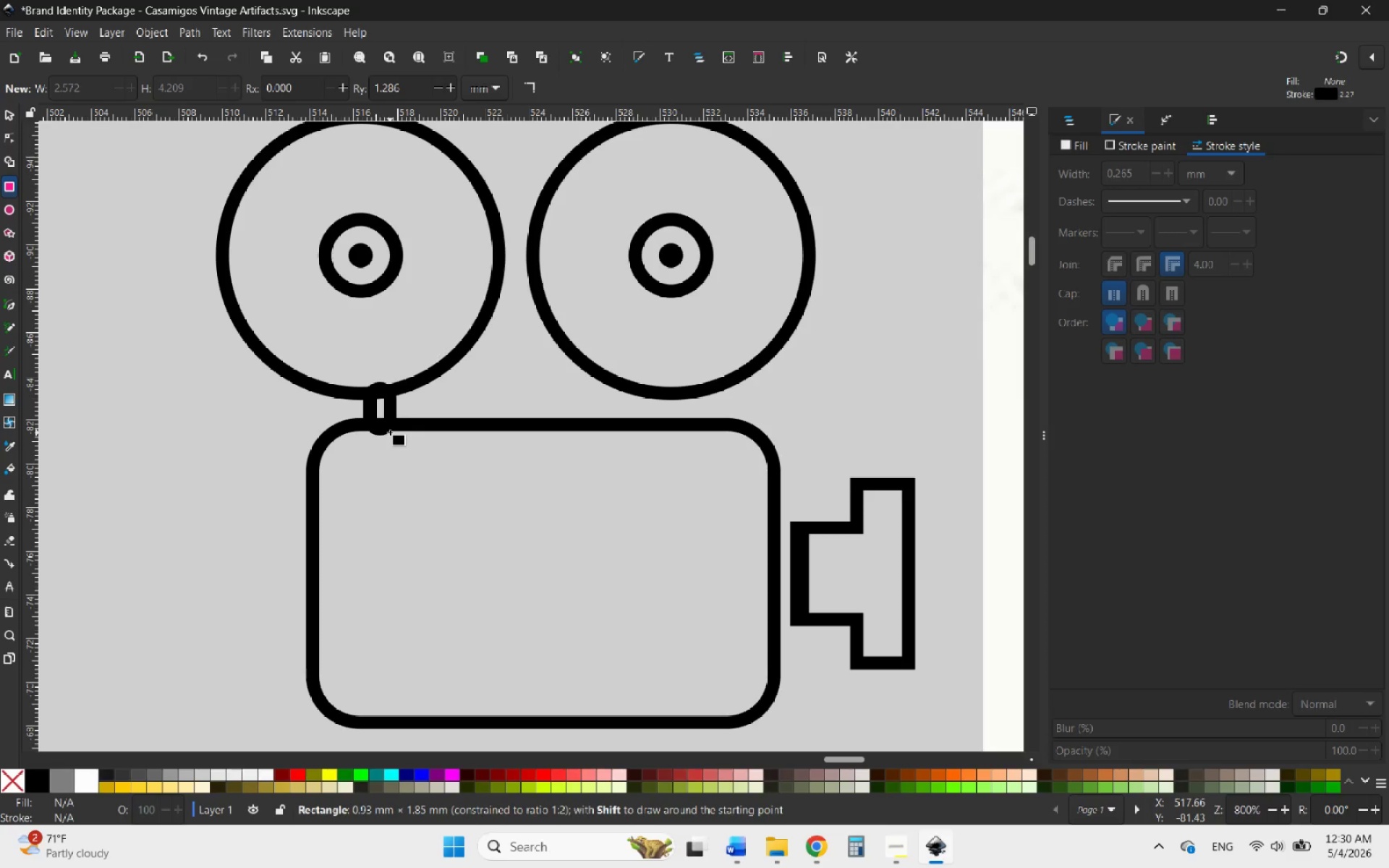 
hold_key(key=ShiftLeft, duration=0.78)
 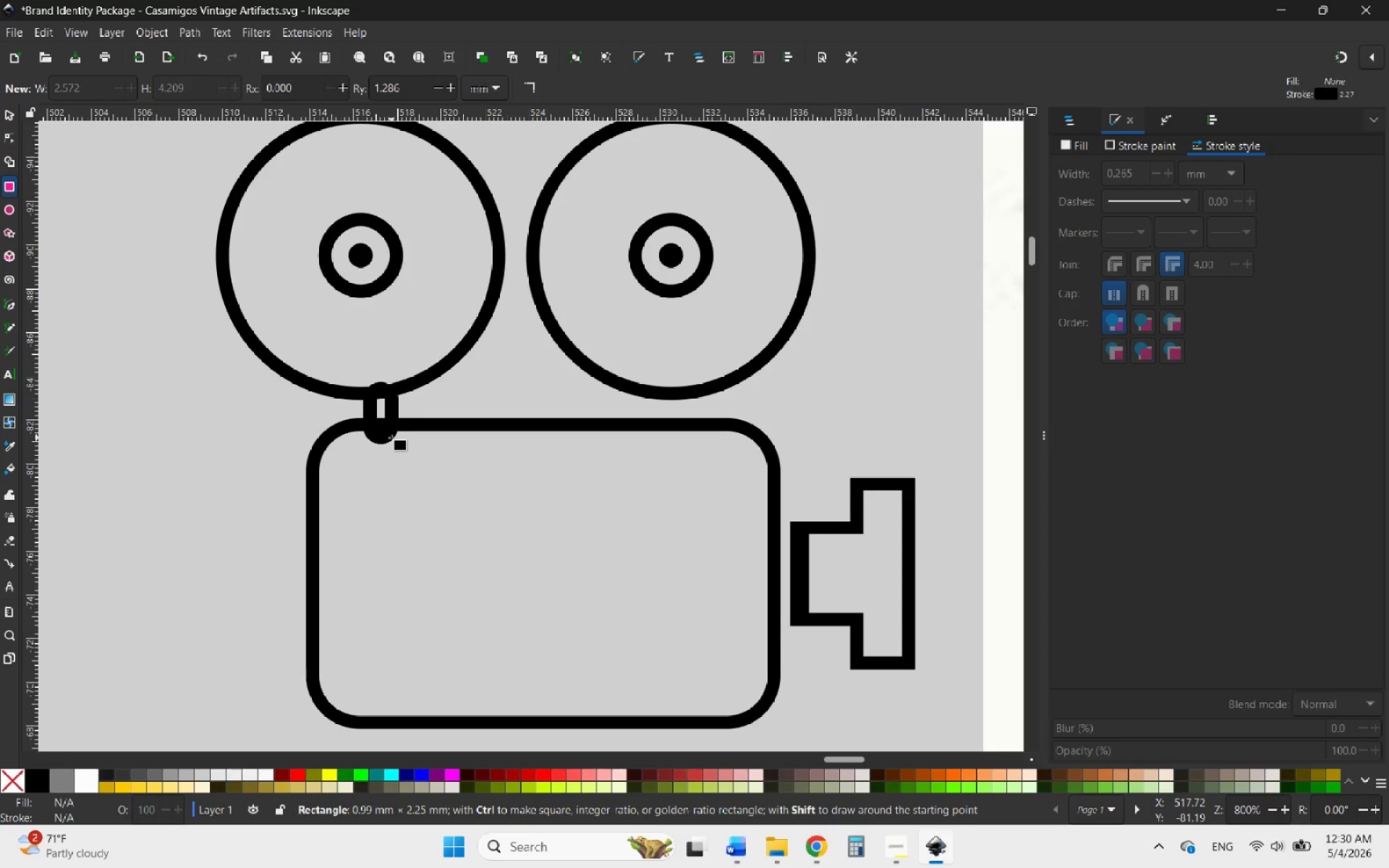 
hold_key(key=ControlLeft, duration=2.05)
 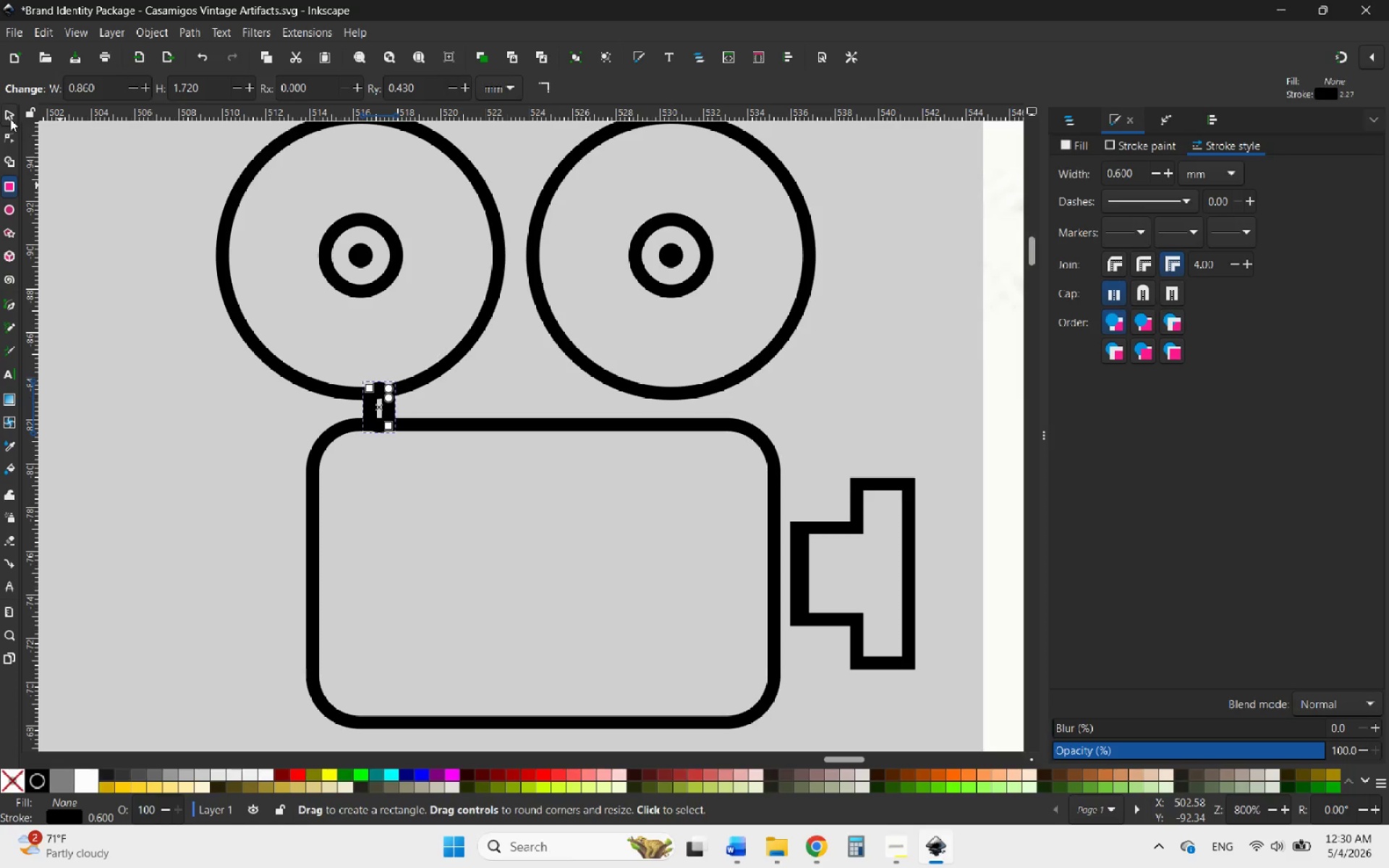 
hold_key(key=ControlLeft, duration=0.81)
scroll: coordinate [289, 403], scroll_direction: none, amount: 0.0
 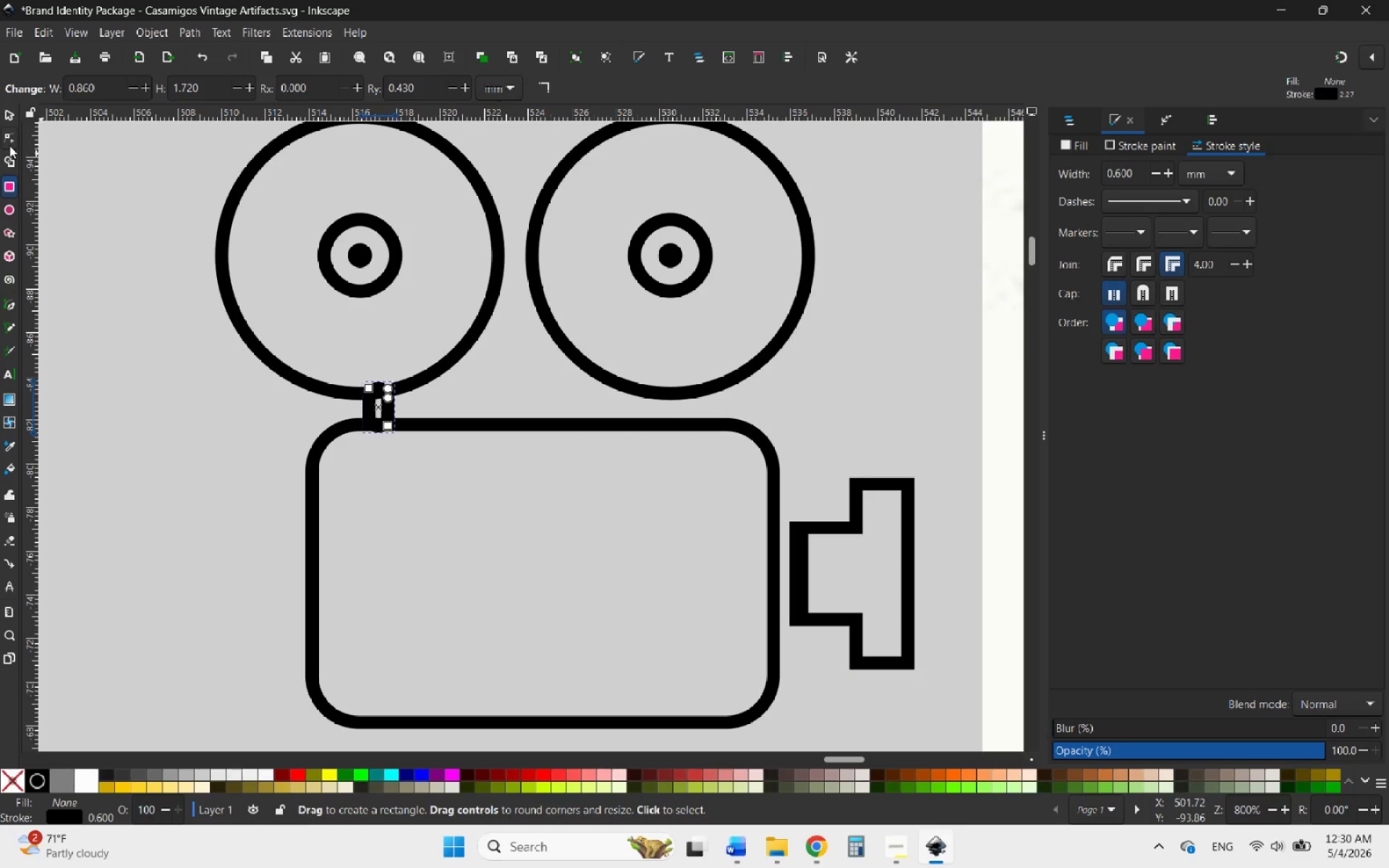 
left_click([9, 140])
 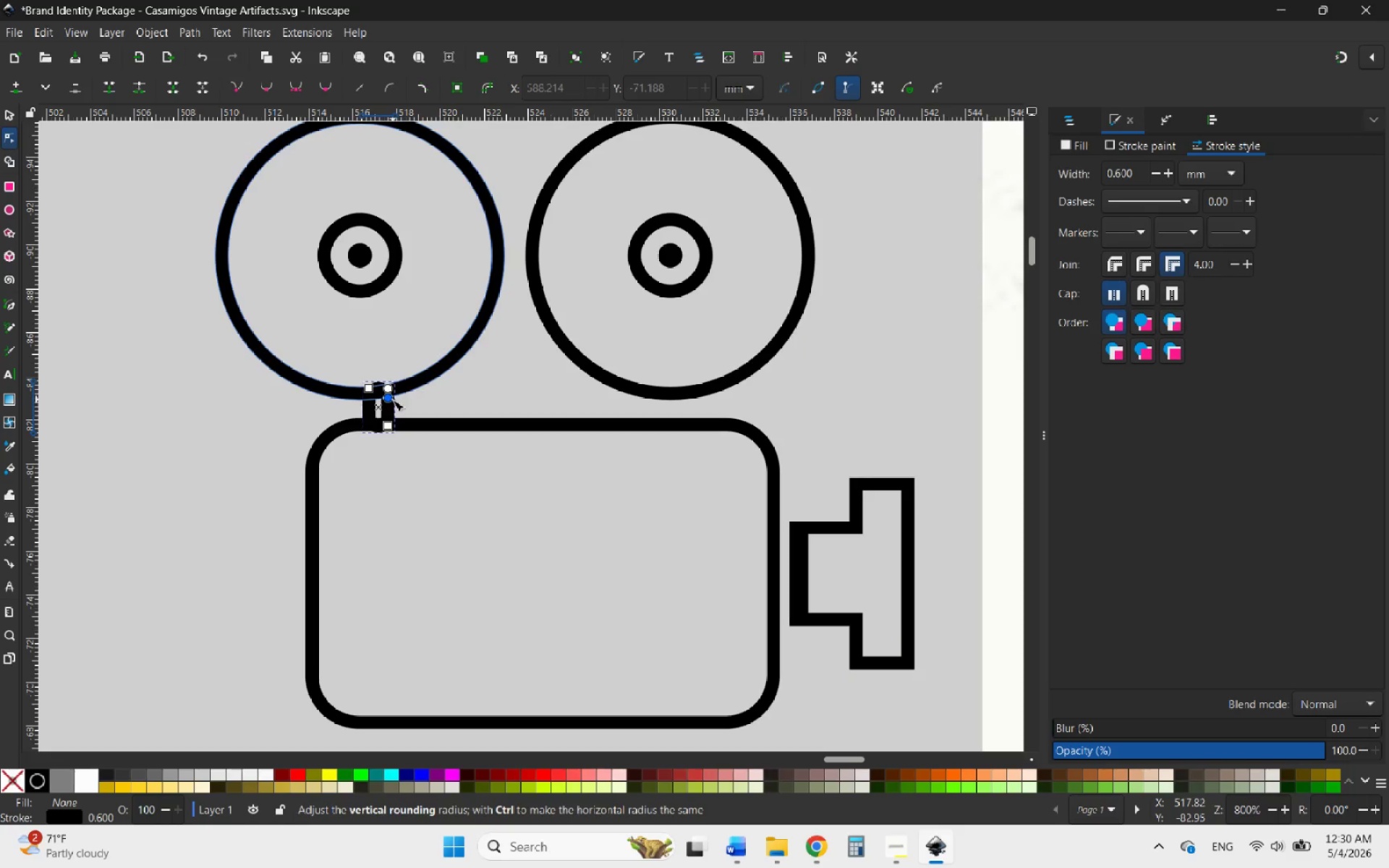 
left_click_drag(start_coordinate=[393, 401], to_coordinate=[399, 326])
 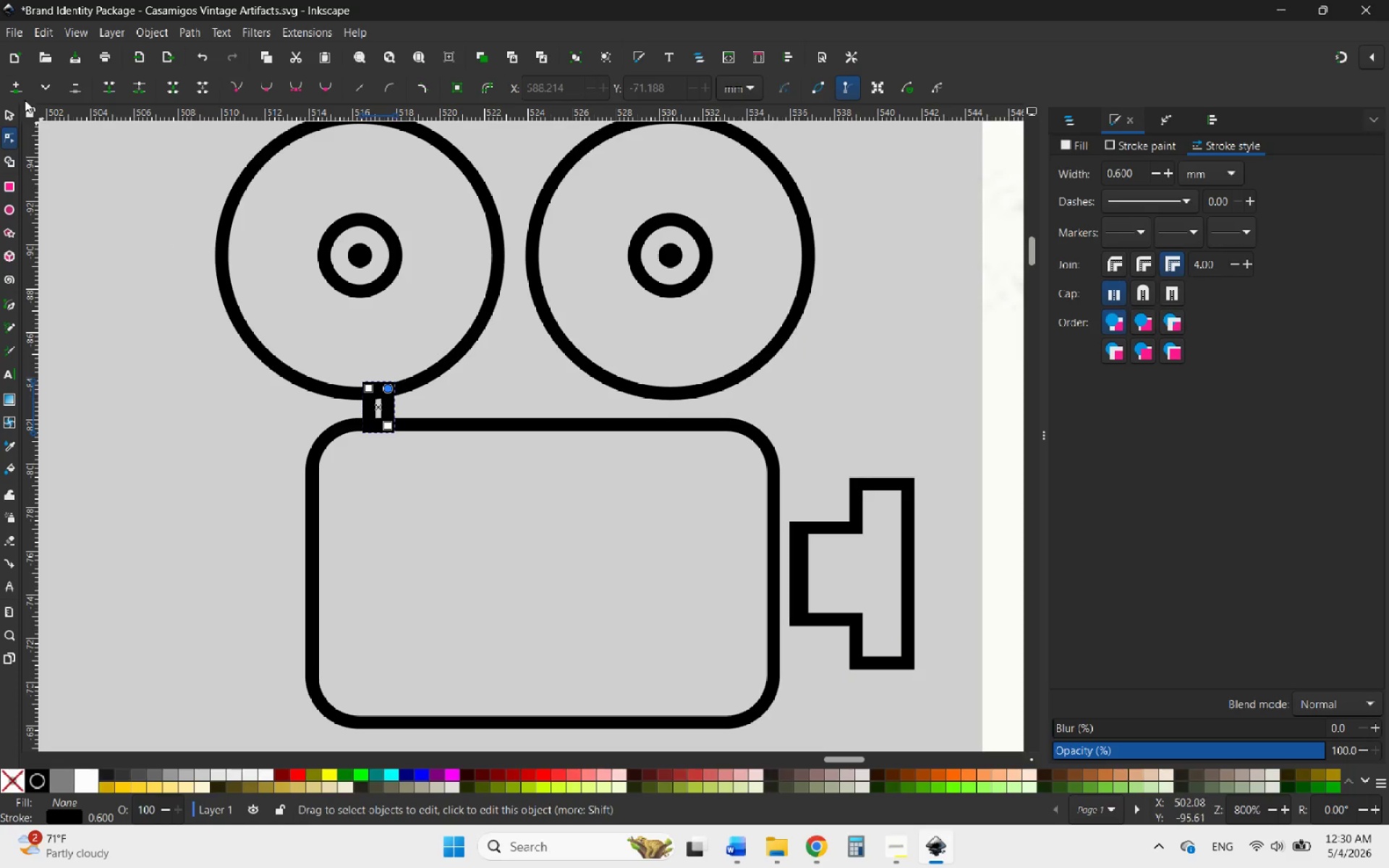 
left_click([7, 111])
 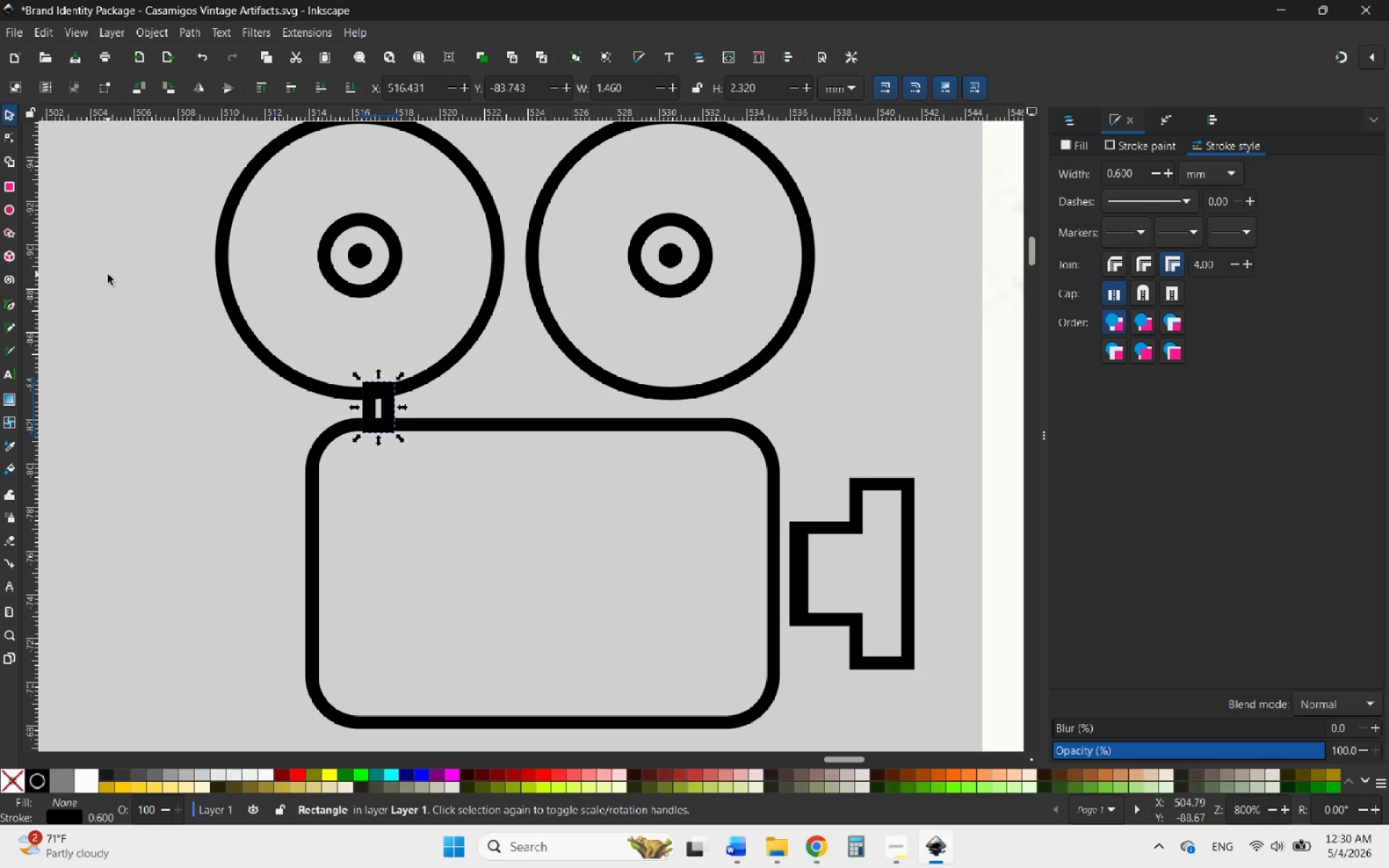 
wait(8.47)
 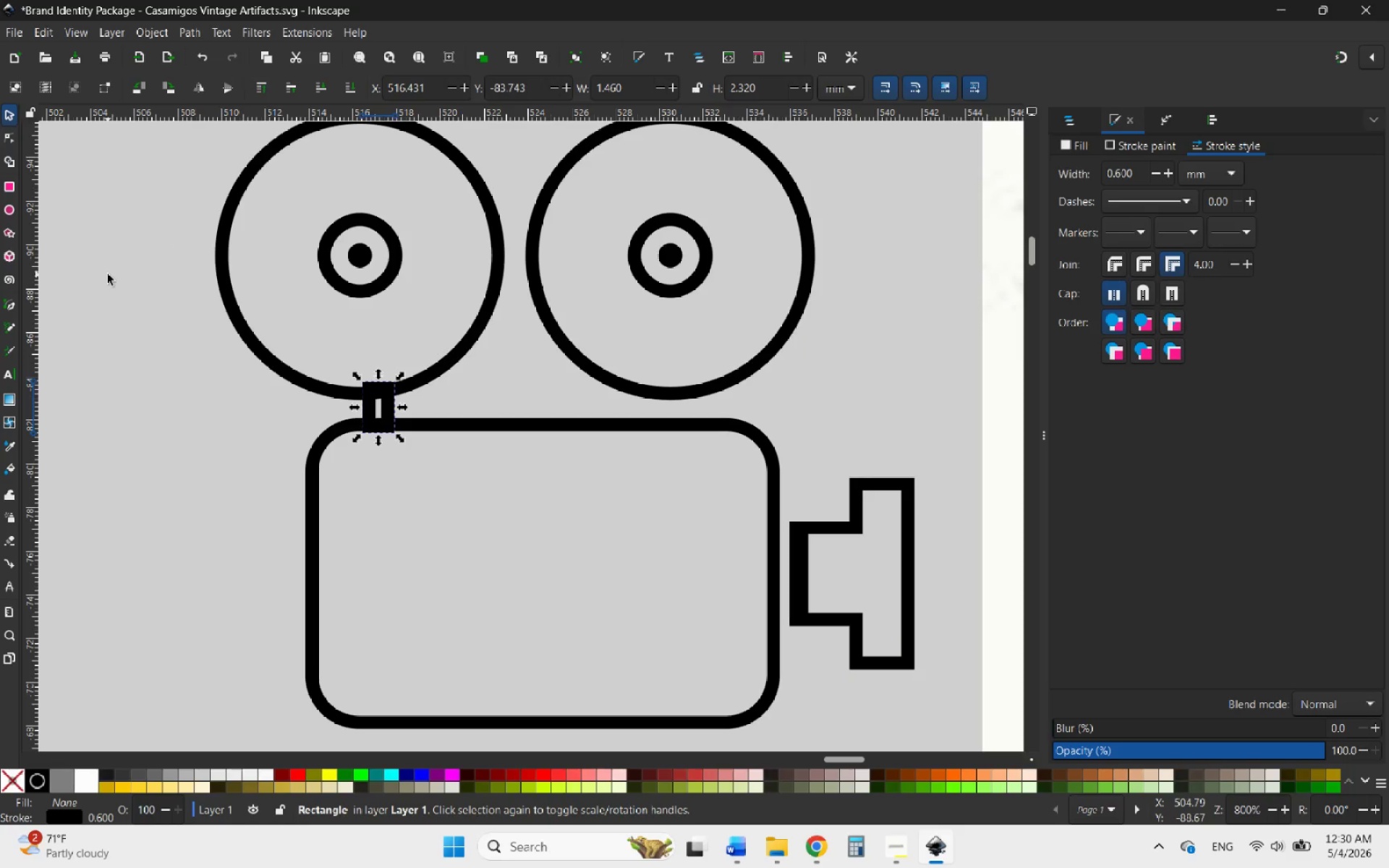 
mouse_move([1155, 194])
 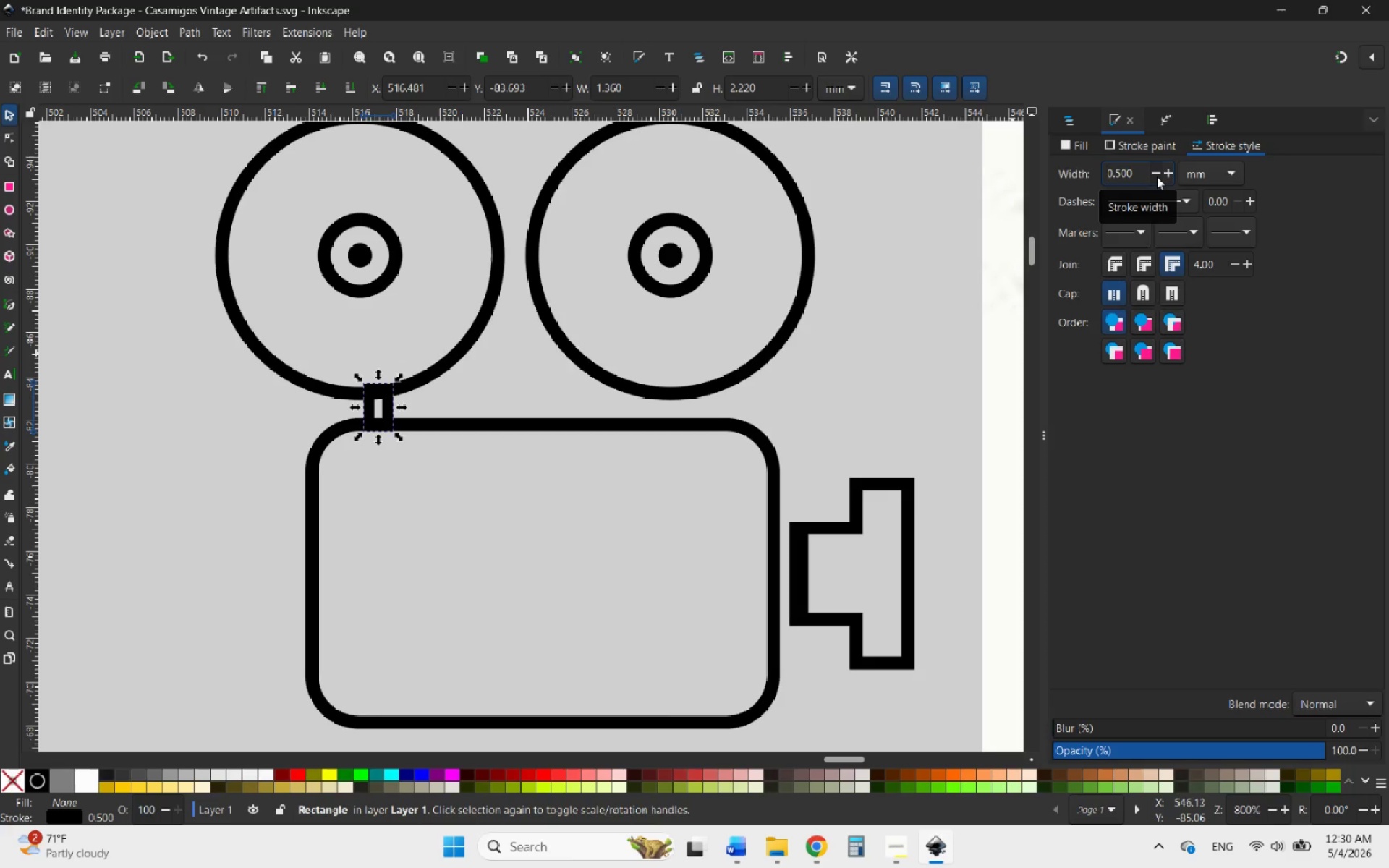 
left_click([1157, 176])
 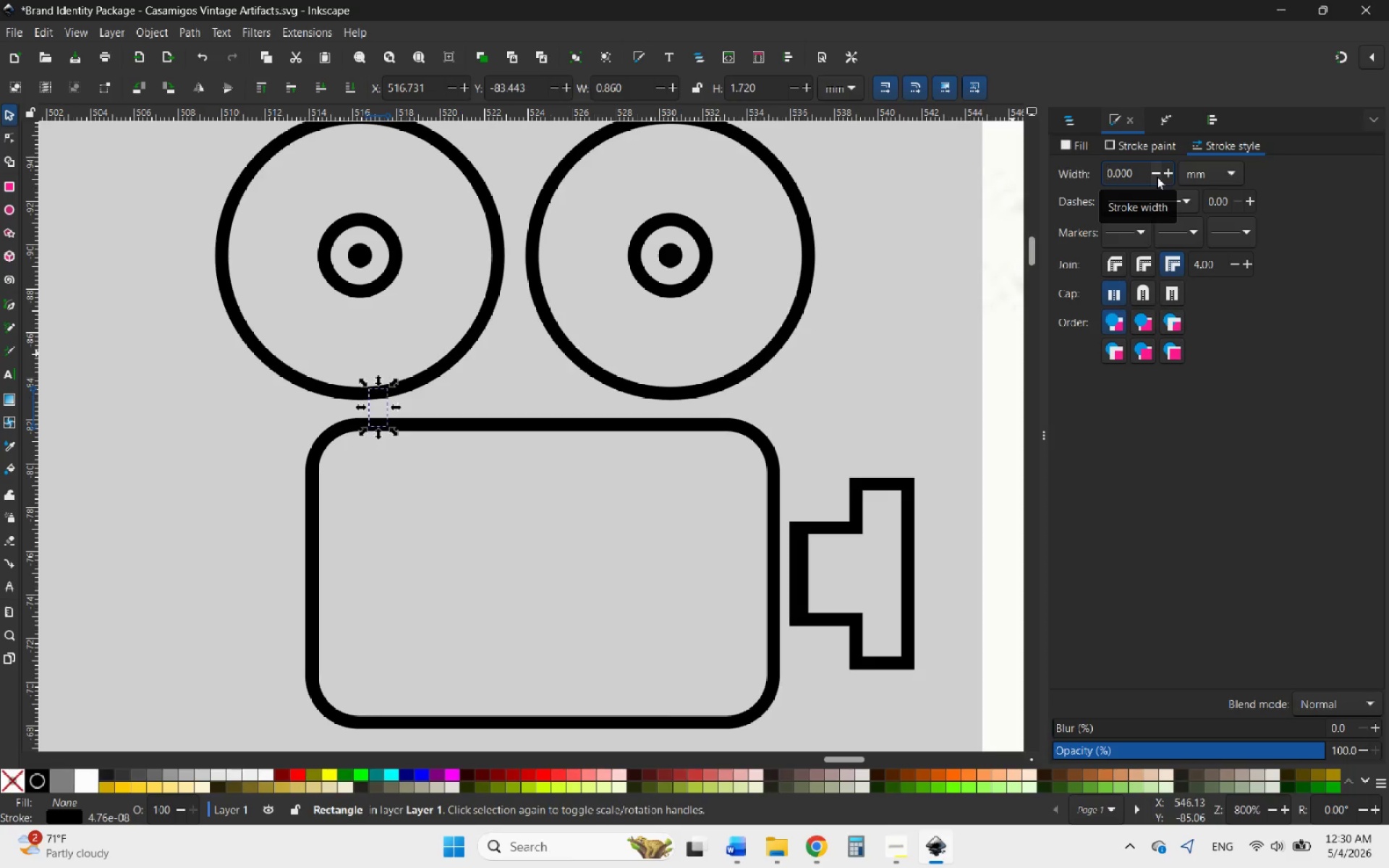 
left_click([1157, 176])
 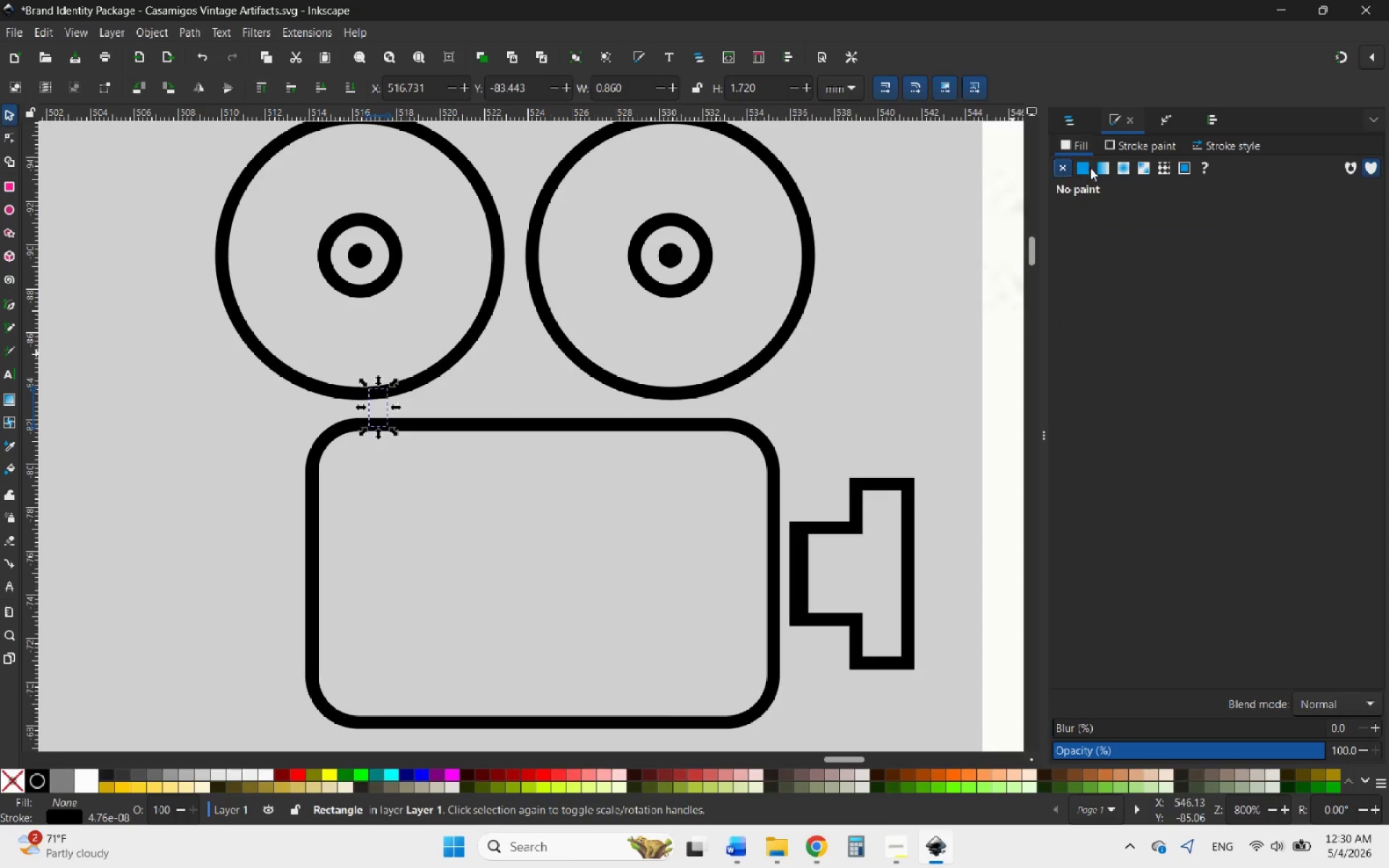 
left_click([1084, 169])
 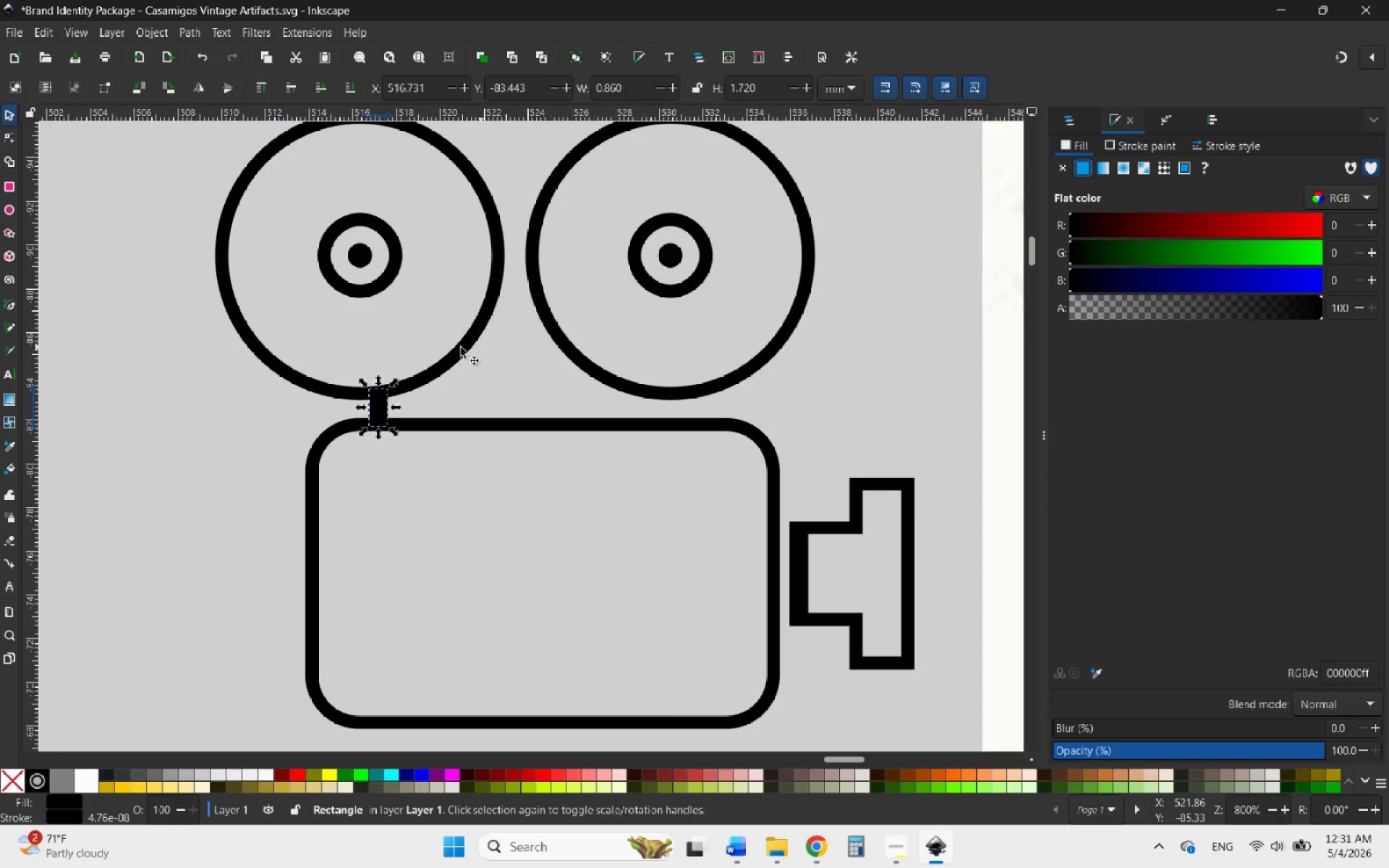 
left_click_drag(start_coordinate=[394, 406], to_coordinate=[388, 407])
 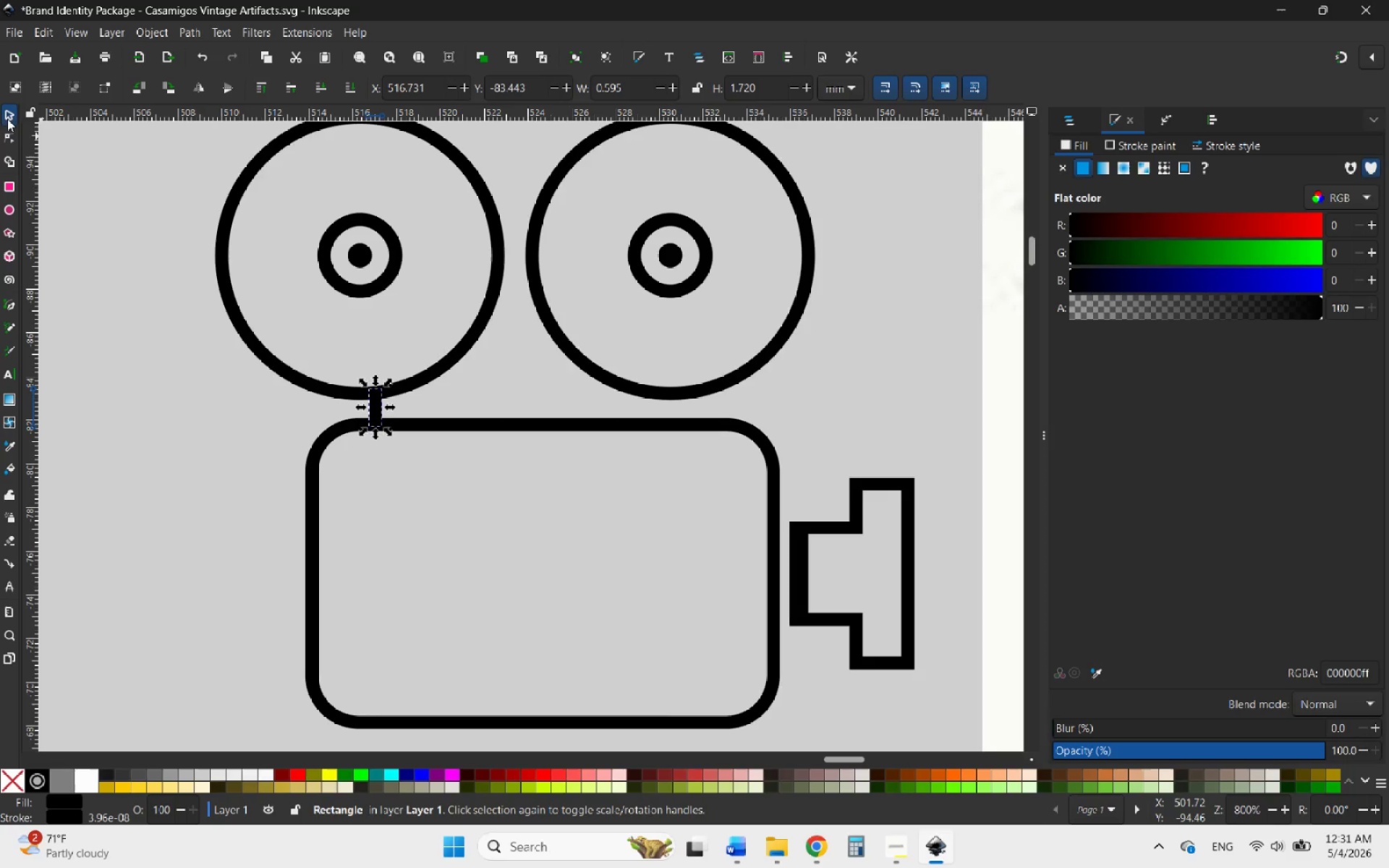 
left_click([206, 417])
 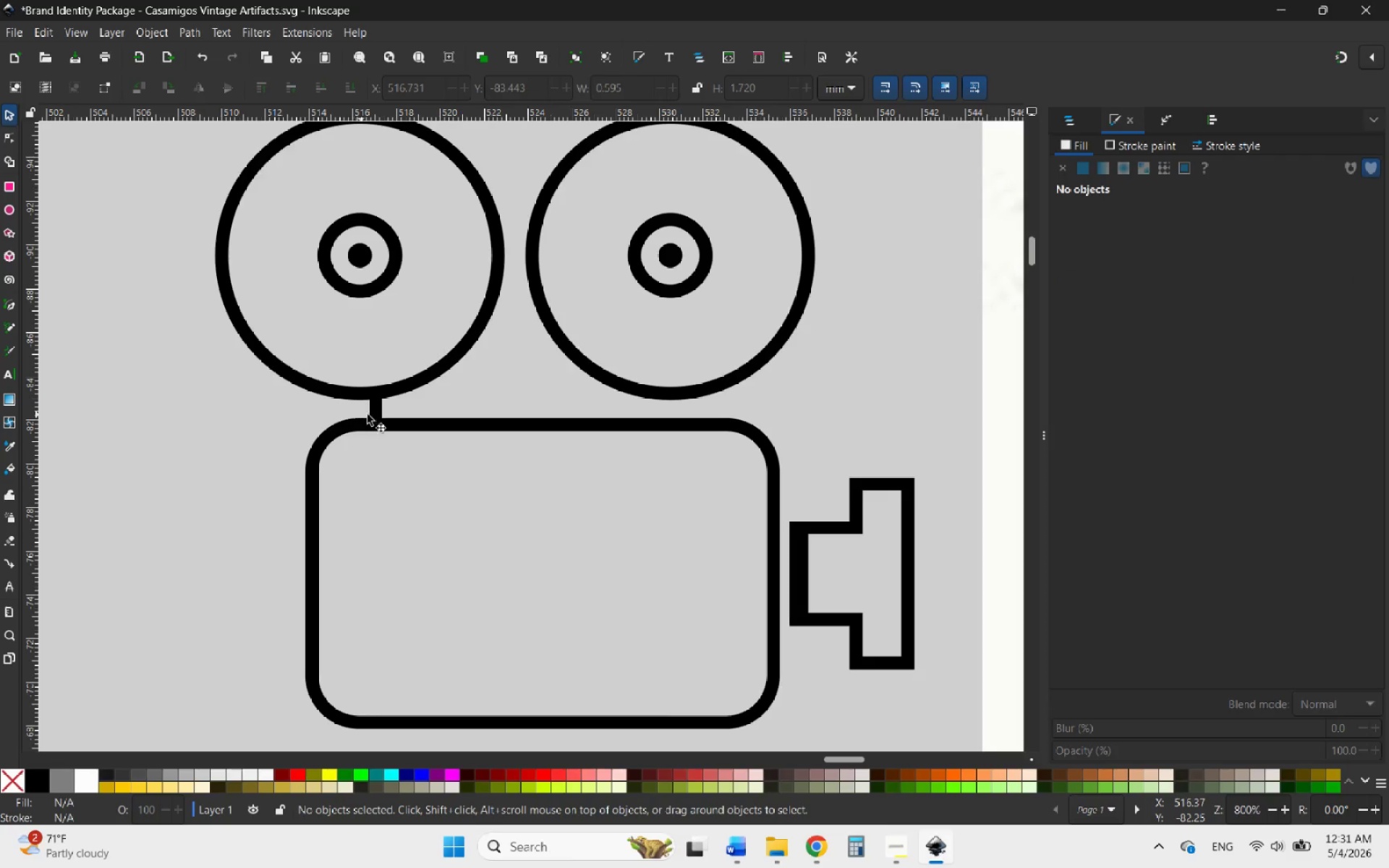 
left_click([375, 412])
 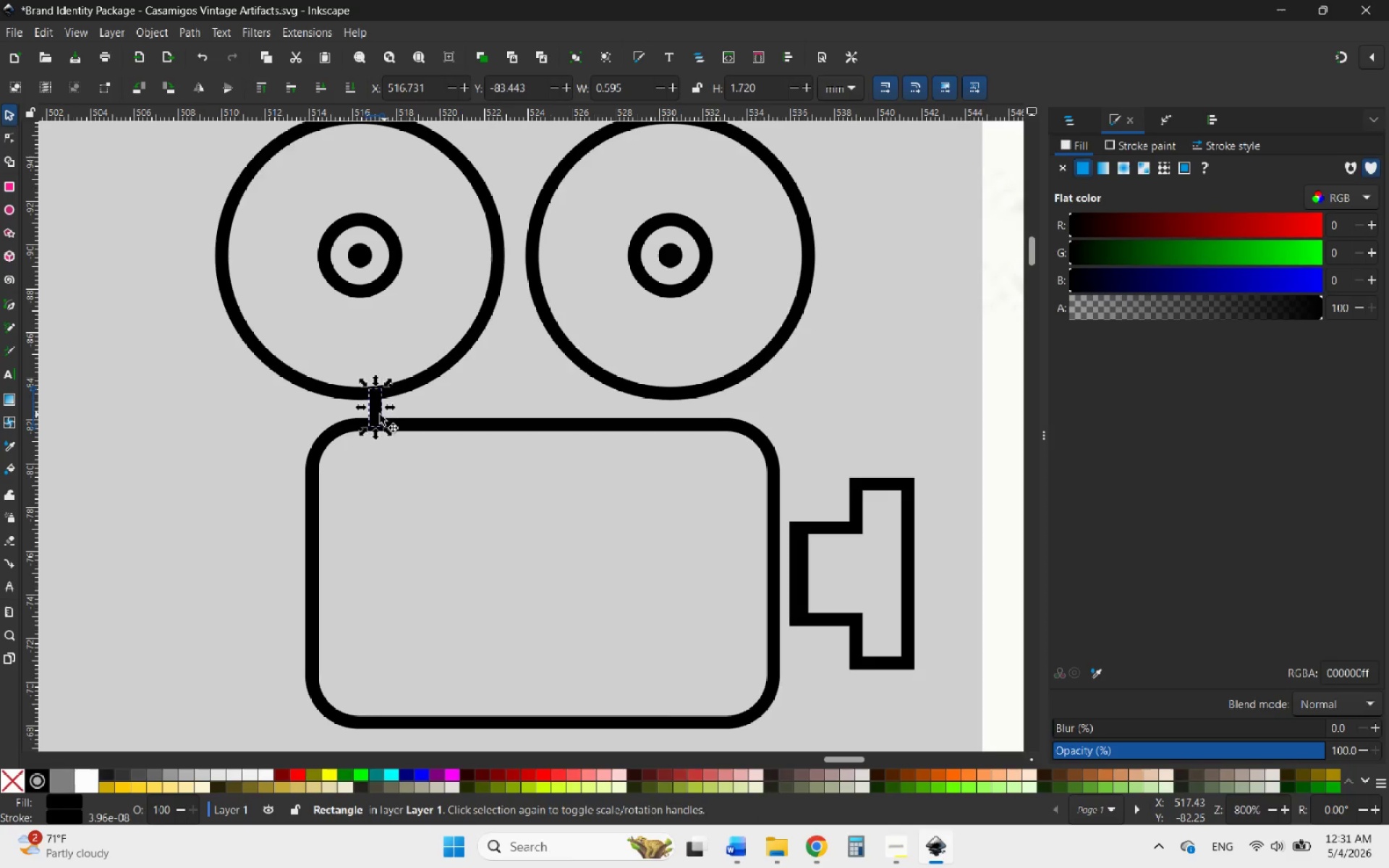 
right_click([375, 414])
 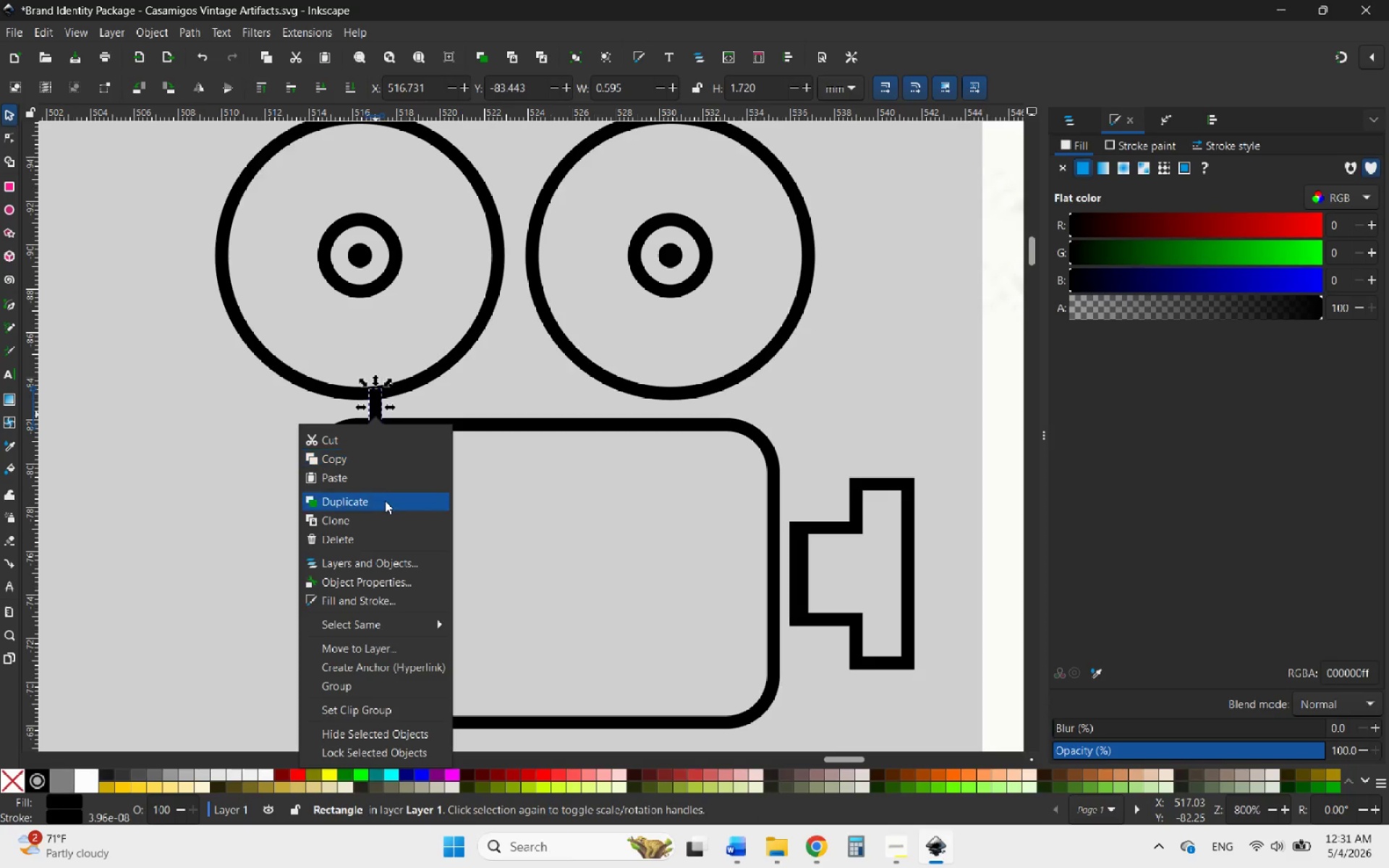 
left_click([385, 501])
 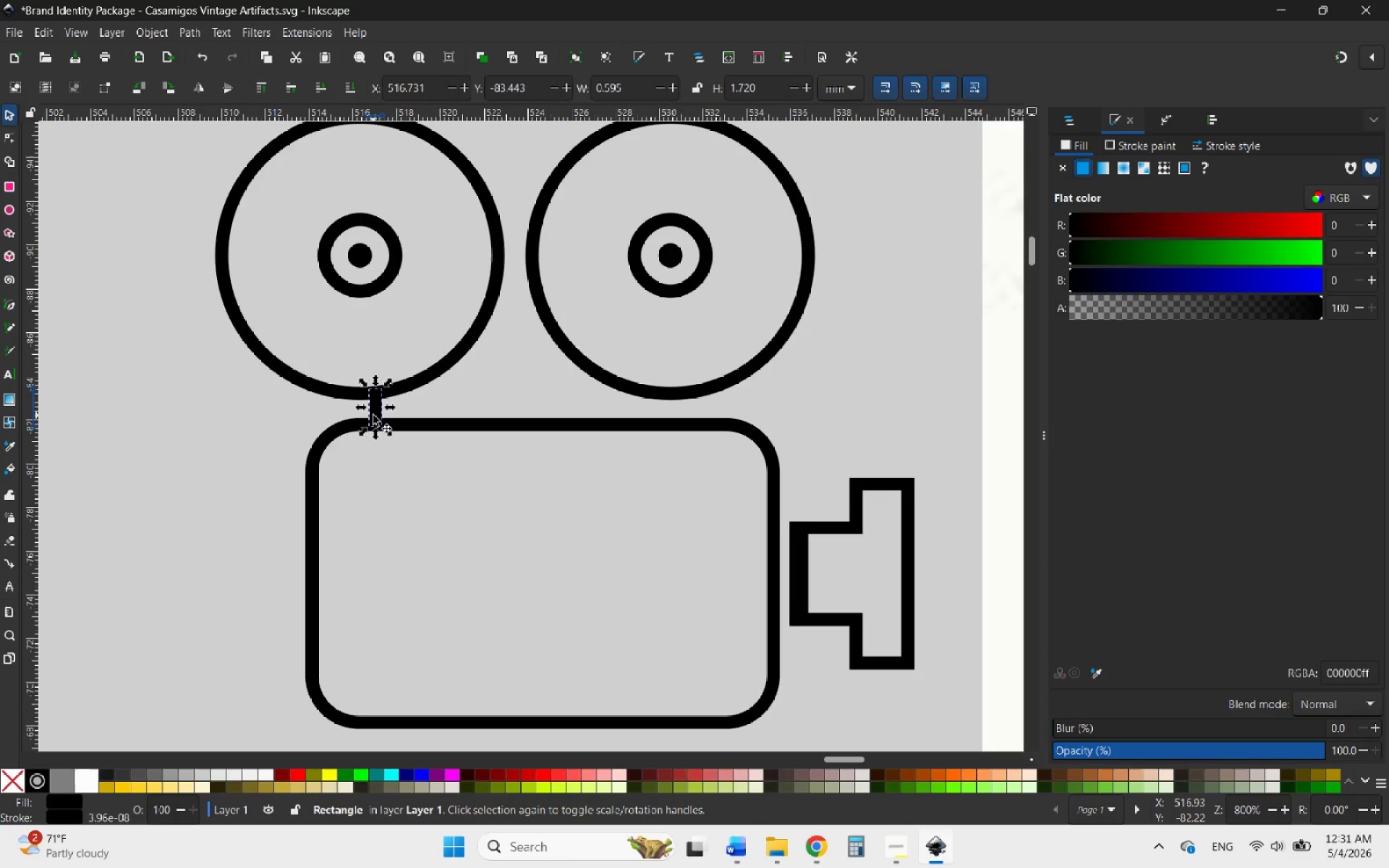 
left_click_drag(start_coordinate=[373, 415], to_coordinate=[676, 397])
 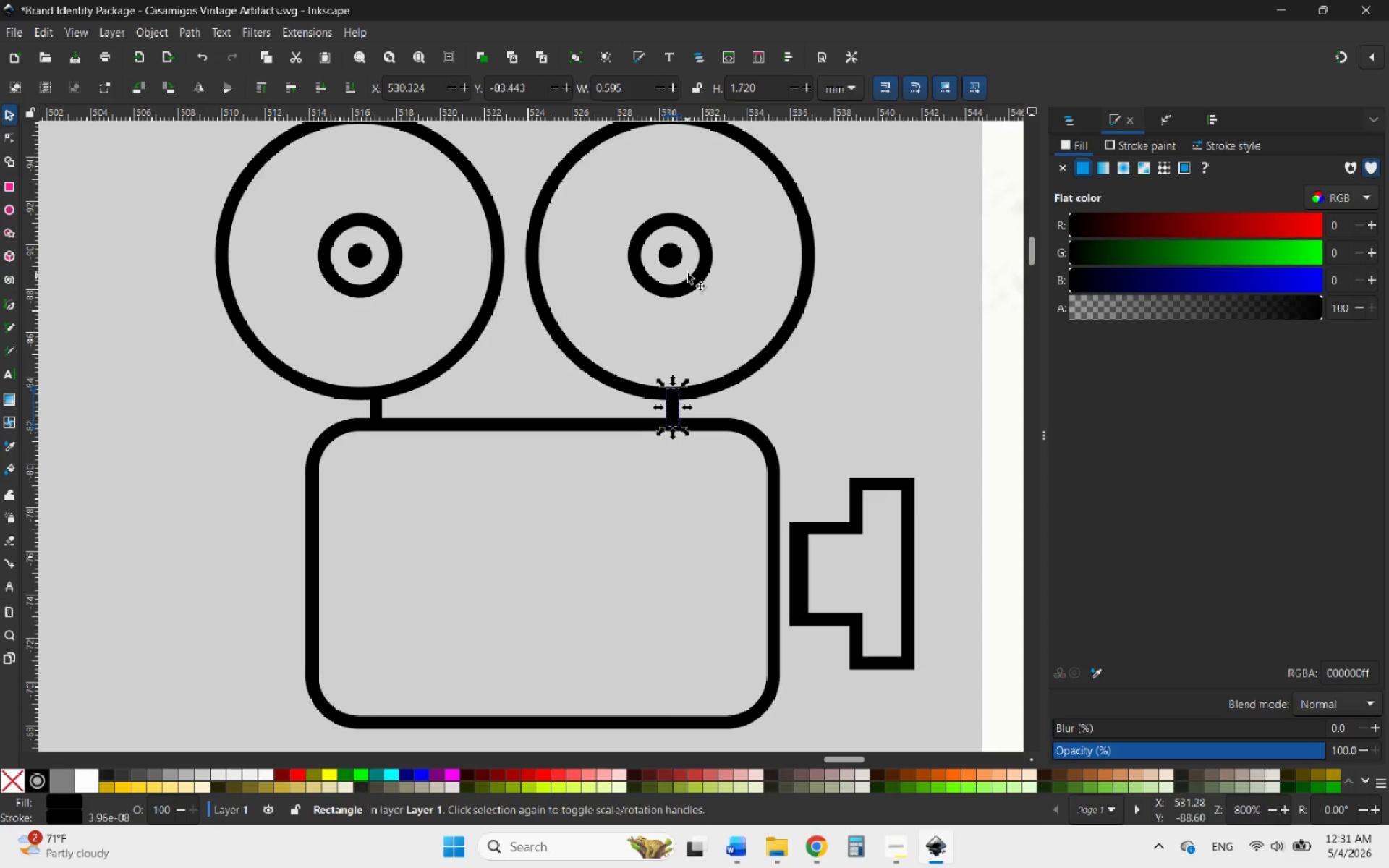 
hold_key(key=ControlLeft, duration=4.03)
 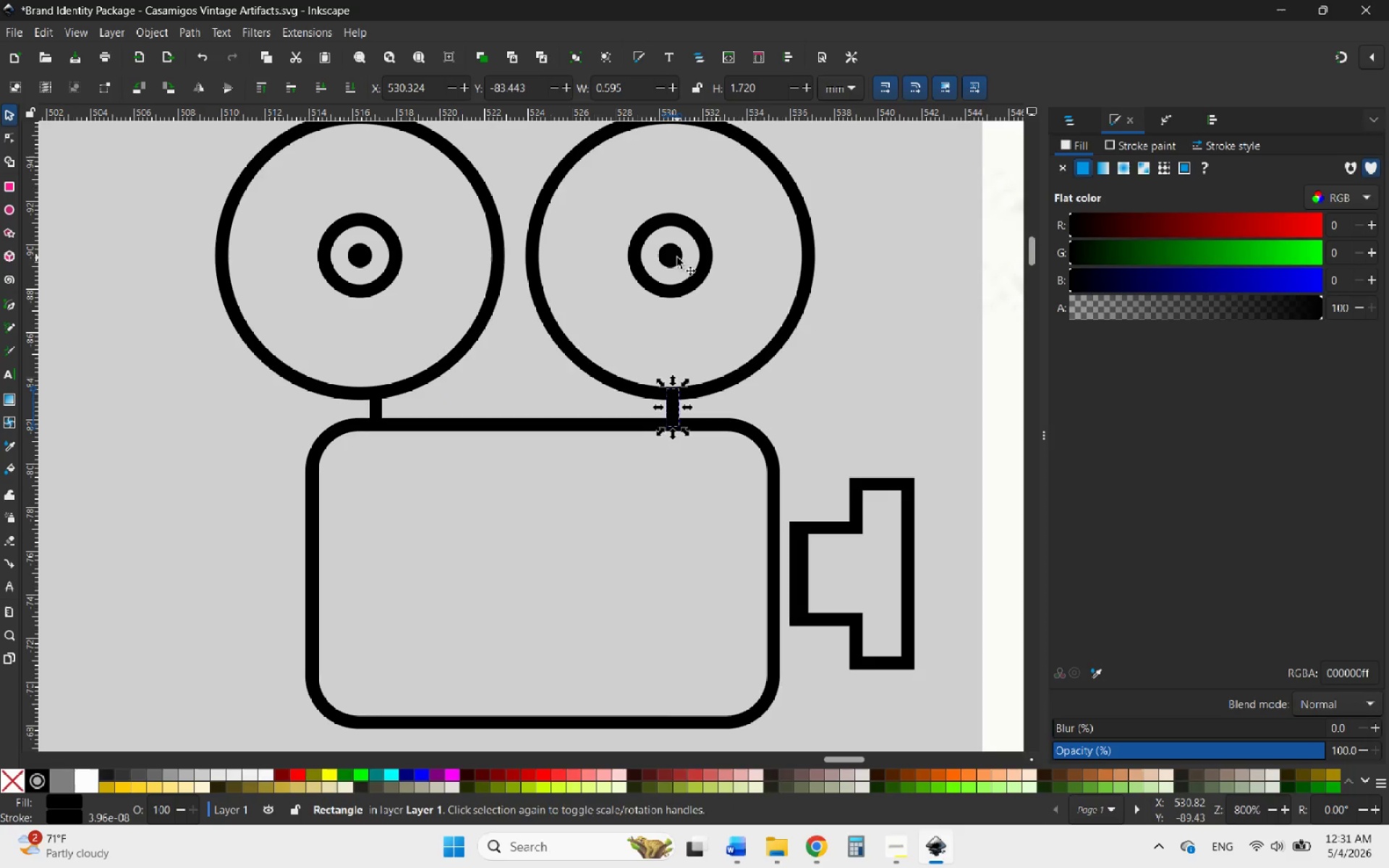 
hold_key(key=ShiftLeft, duration=0.47)
left_click([672, 257])
 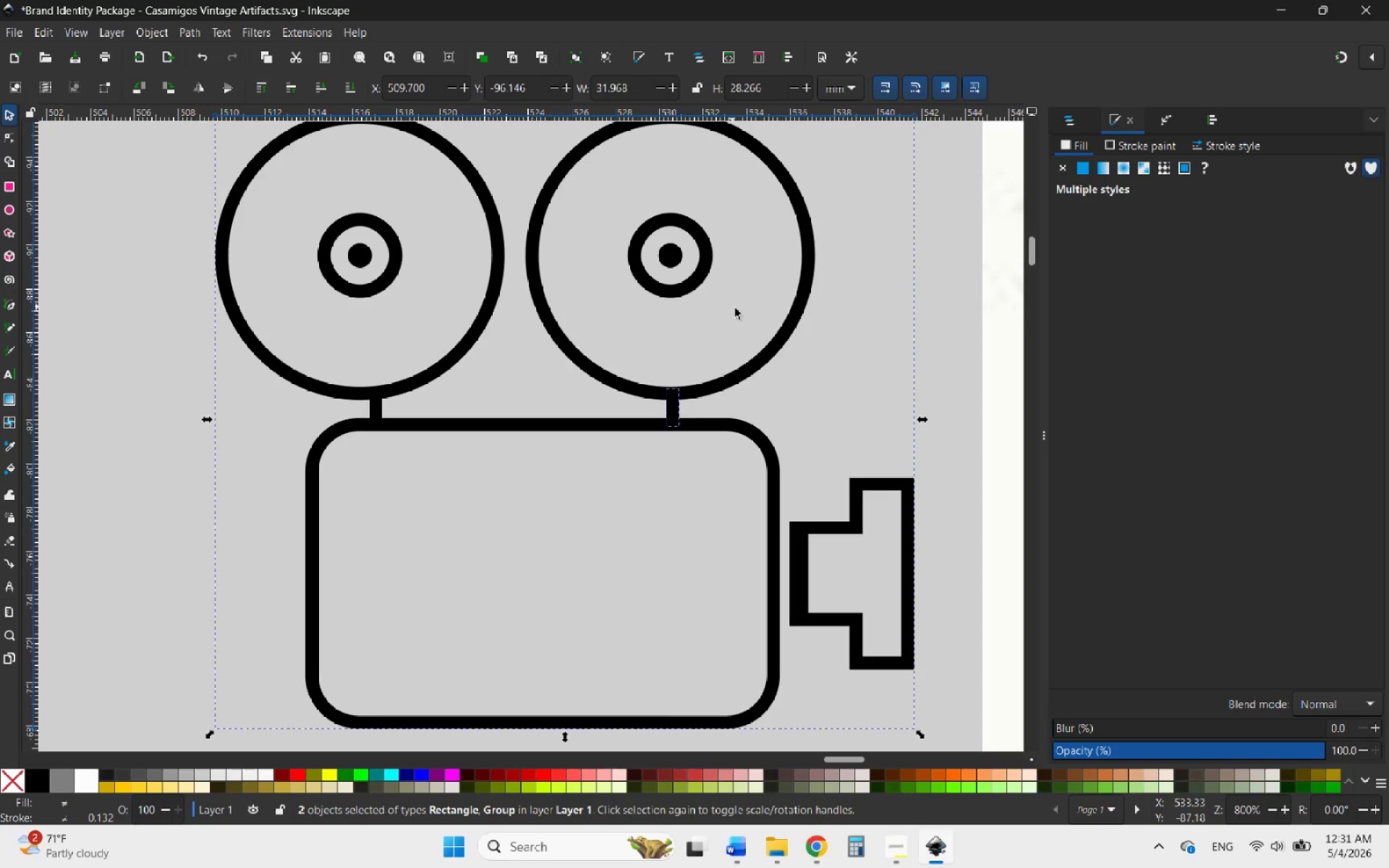 
left_click([795, 398])
 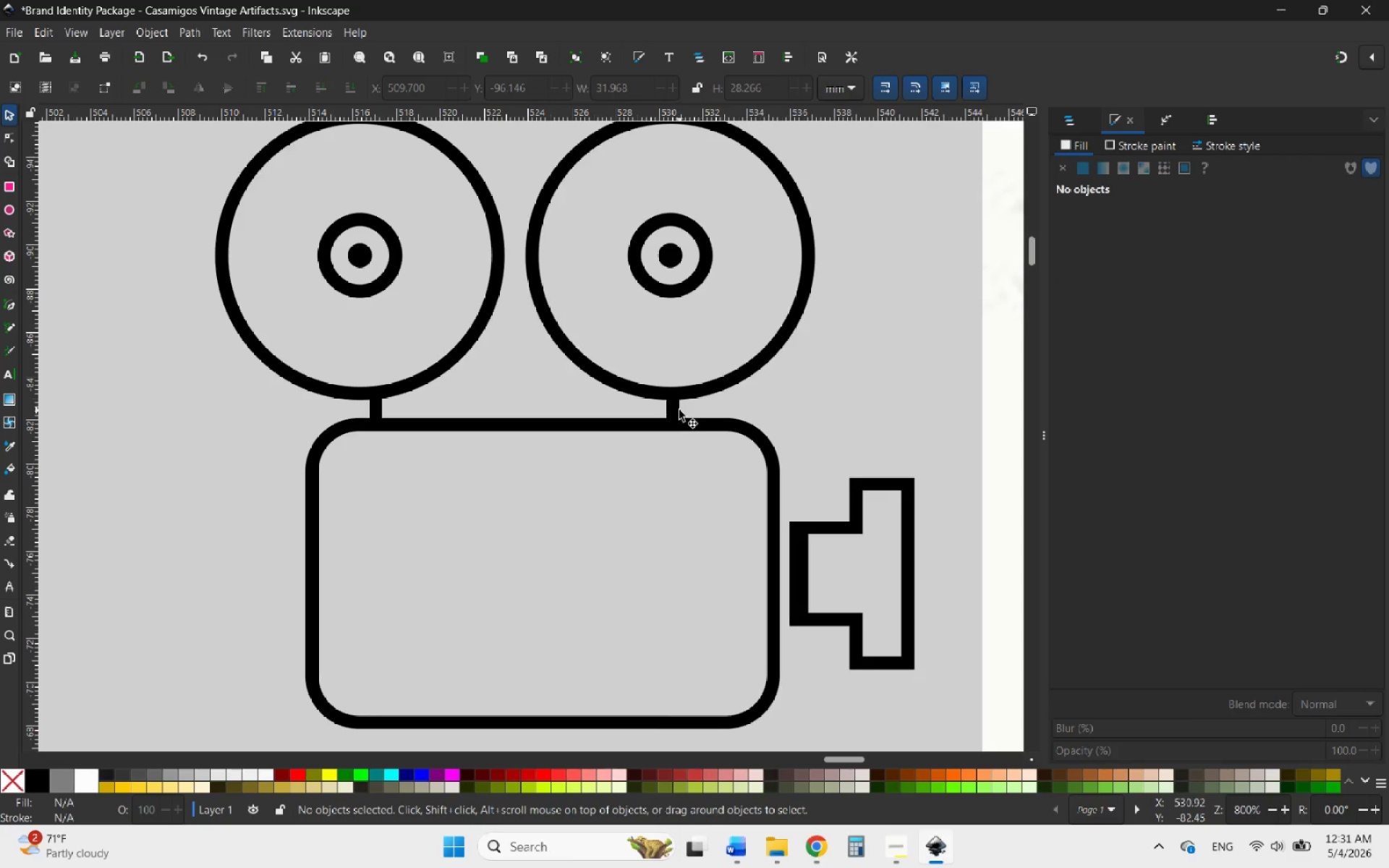 
left_click_drag(start_coordinate=[676, 409], to_coordinate=[671, 409])
 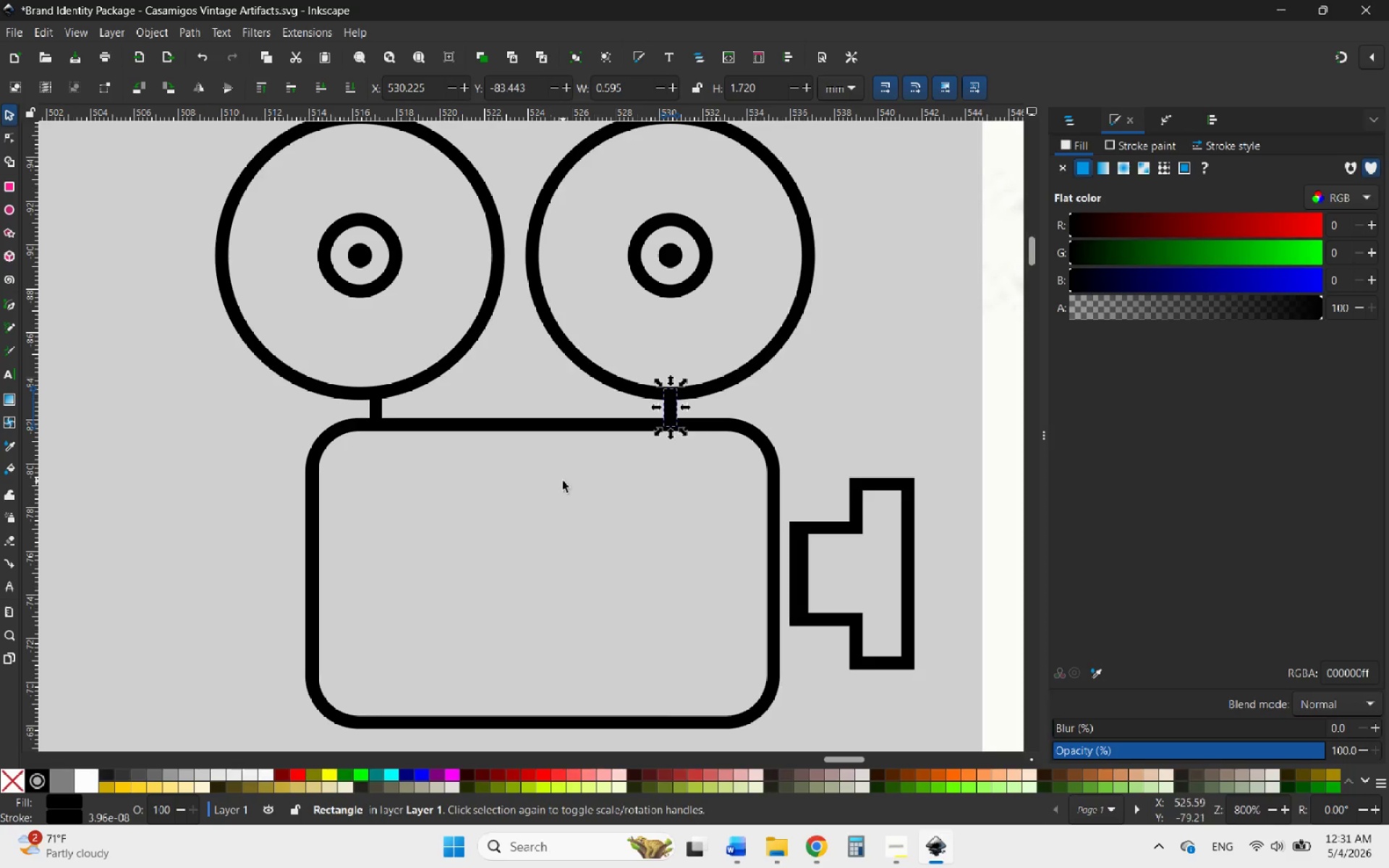 
hold_key(key=ControlLeft, duration=0.58)
scroll: coordinate [683, 388], scroll_direction: up, amount: 4.0
 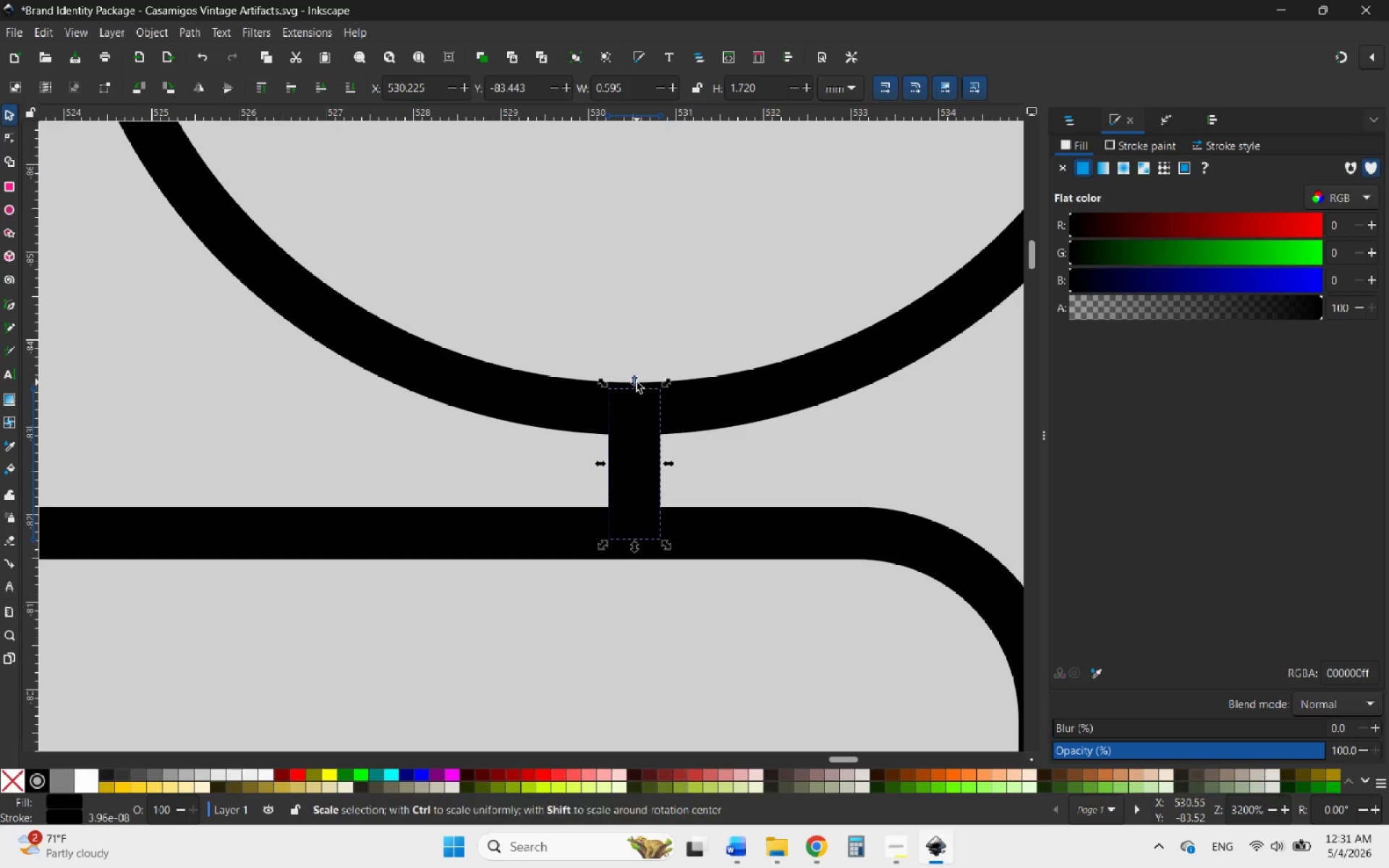 
left_click_drag(start_coordinate=[636, 382], to_coordinate=[629, 395])
 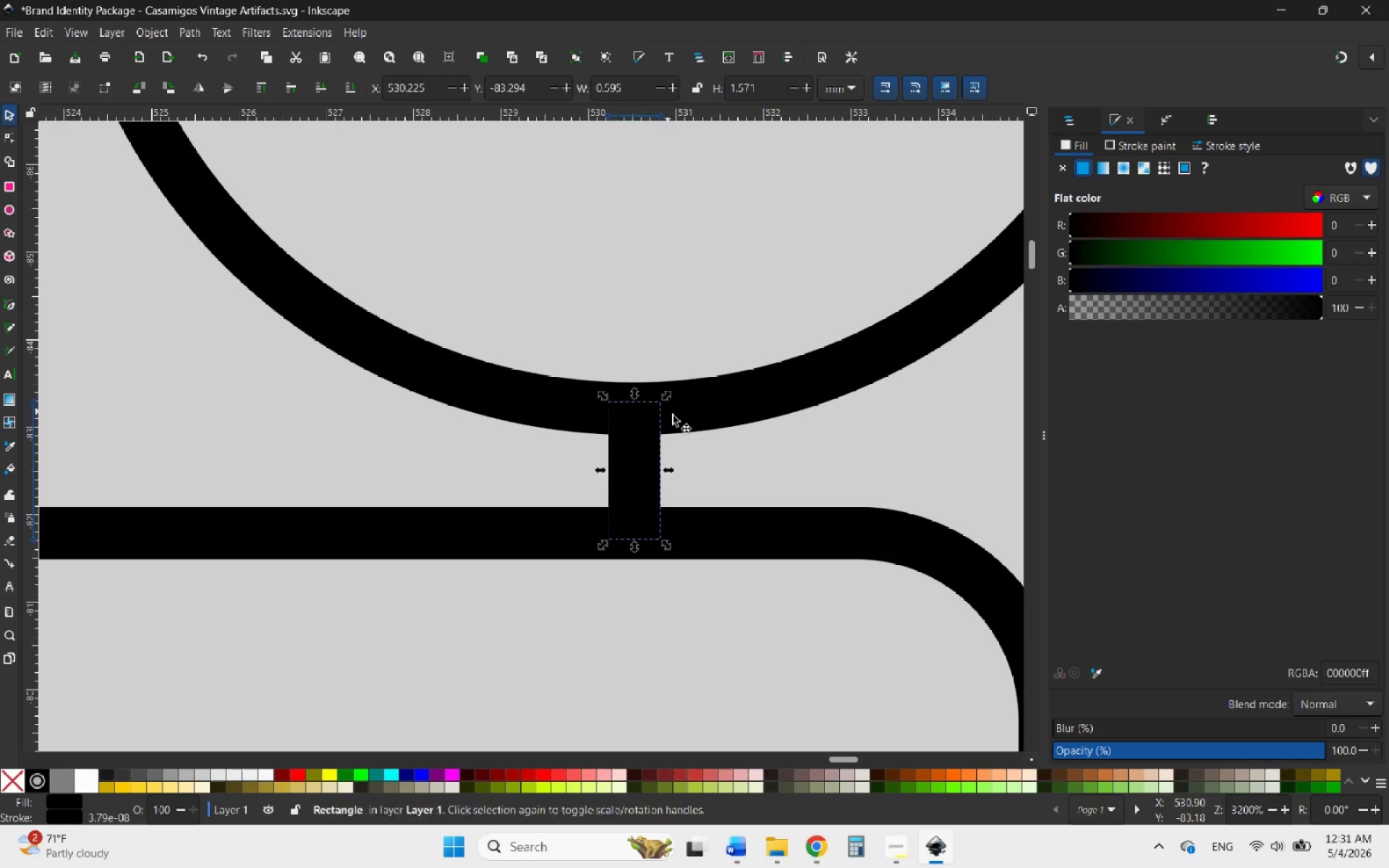 
hold_key(key=ControlLeft, duration=3.61)
scroll: coordinate [700, 450], scroll_direction: down, amount: 6.0
 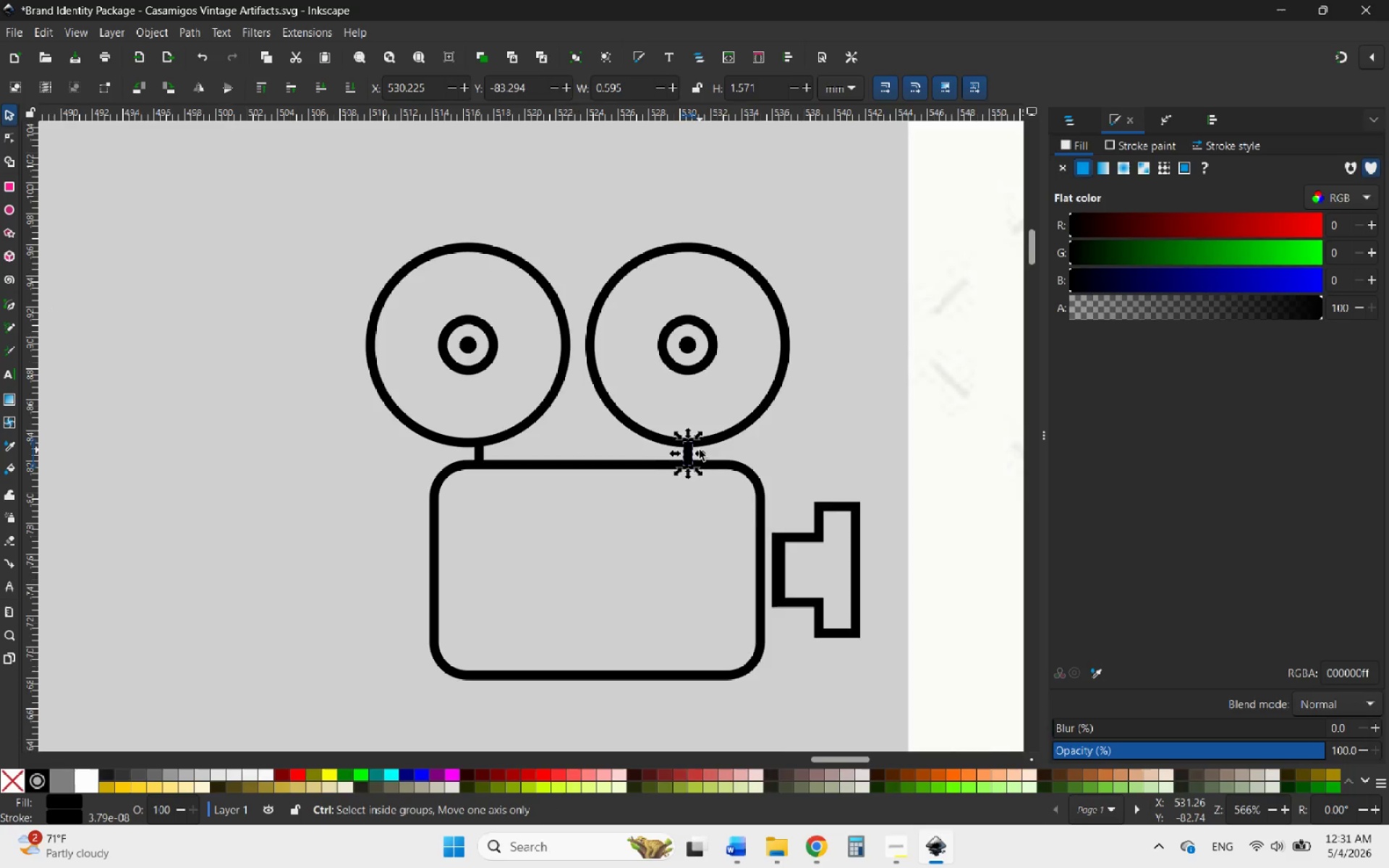 
scroll: coordinate [700, 450], scroll_direction: none, amount: 0.0
 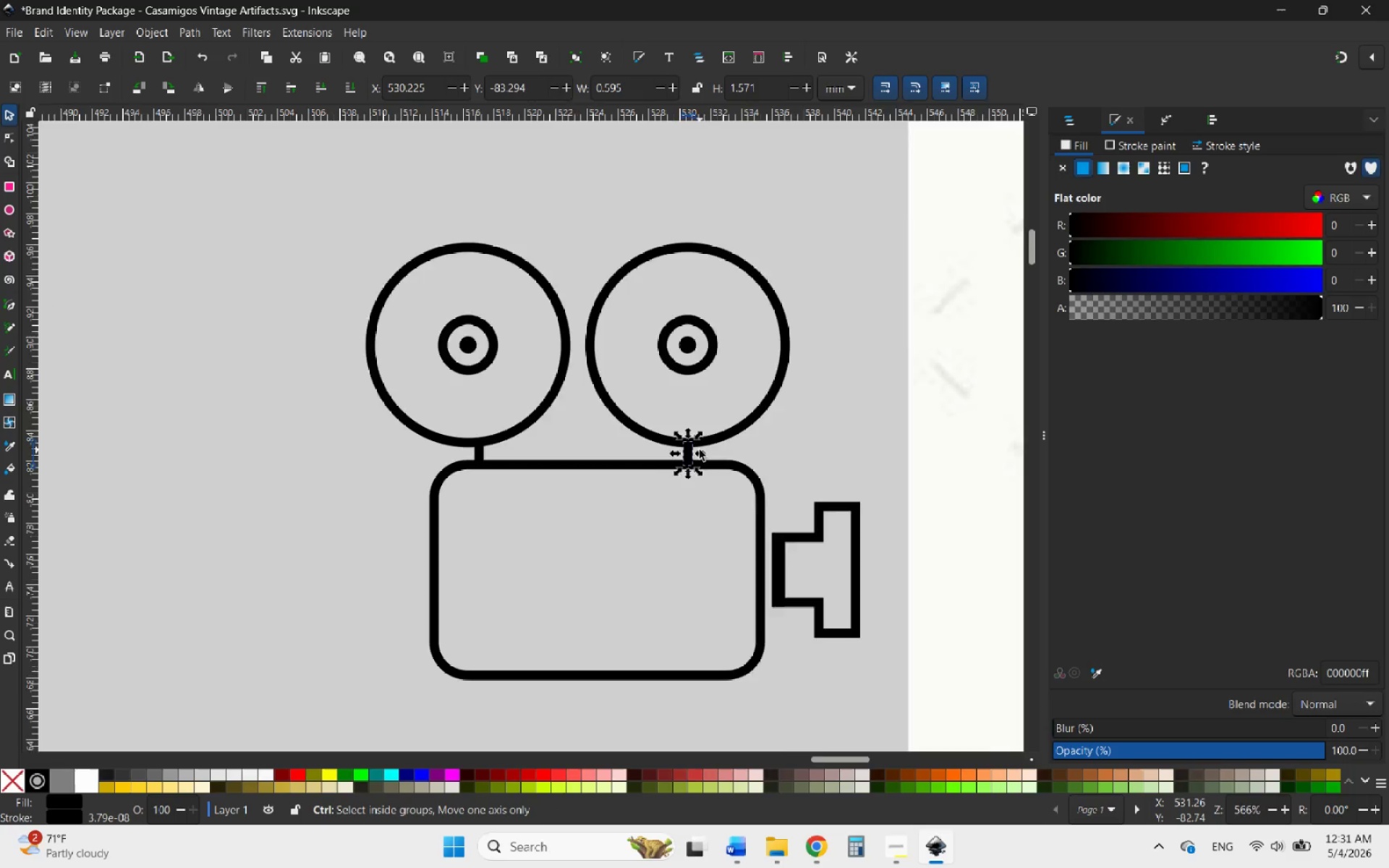 
scroll: coordinate [700, 450], scroll_direction: down, amount: 3.0
 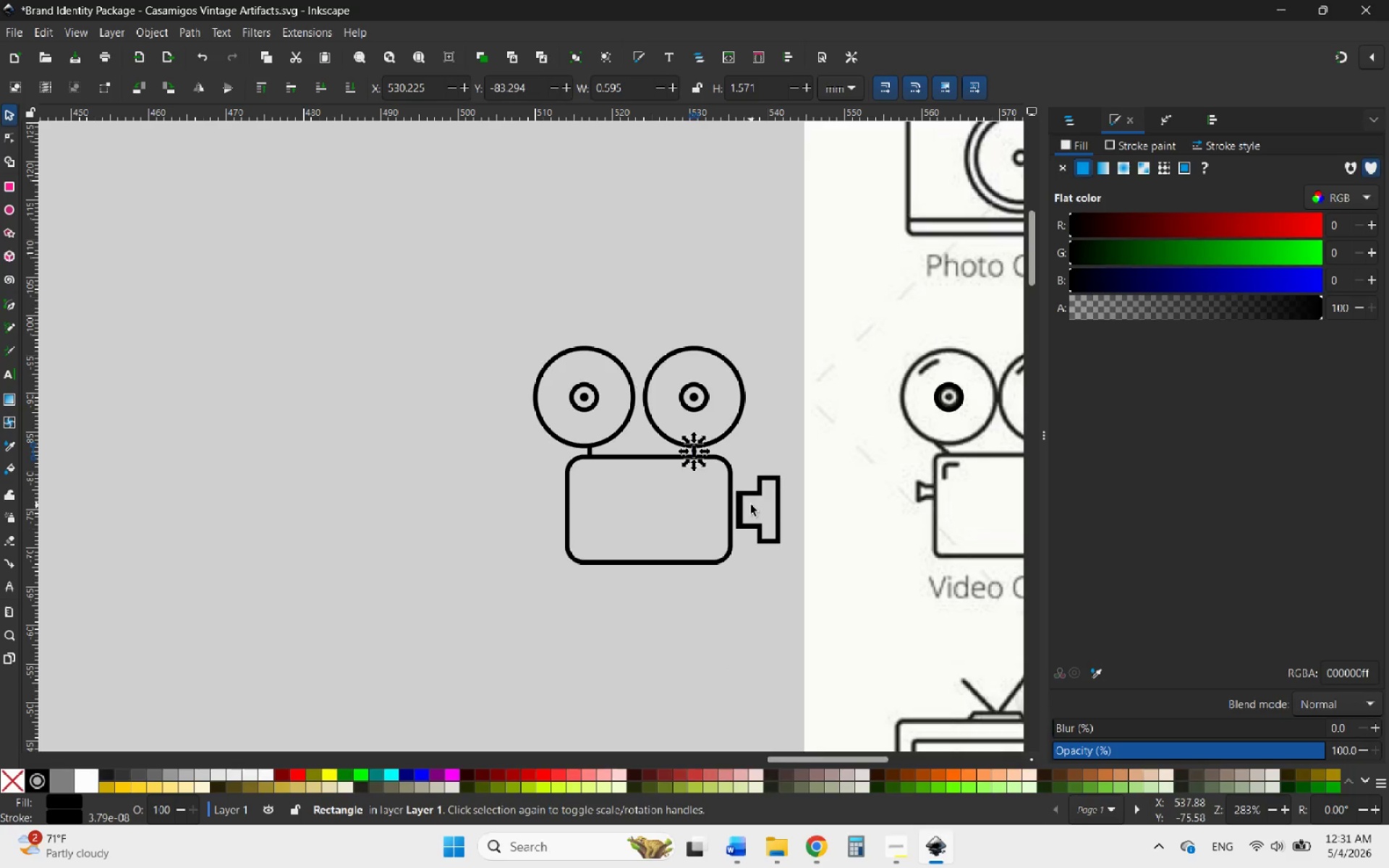 
scroll: coordinate [751, 505], scroll_direction: up, amount: 2.0
 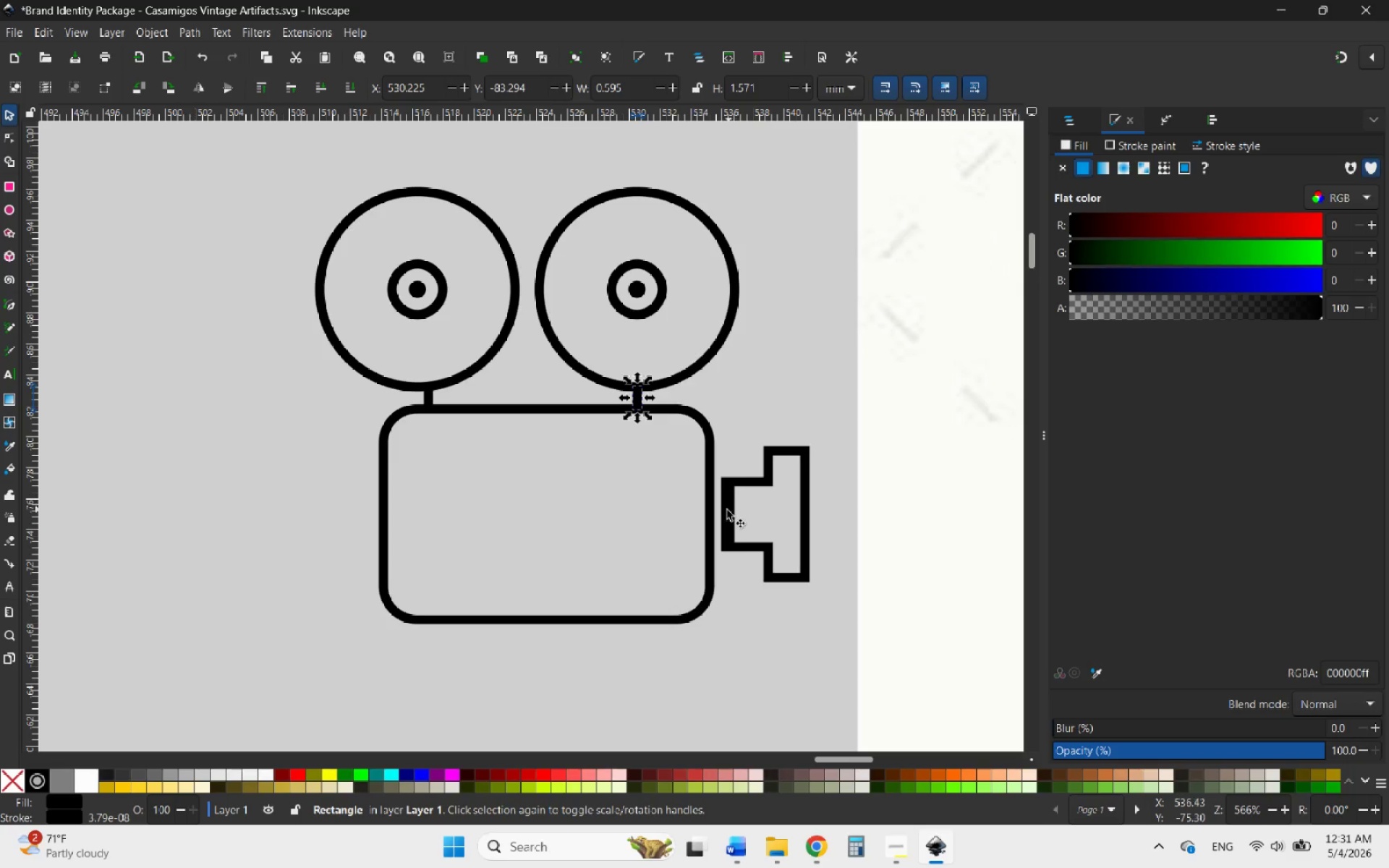 
left_click([727, 510])
 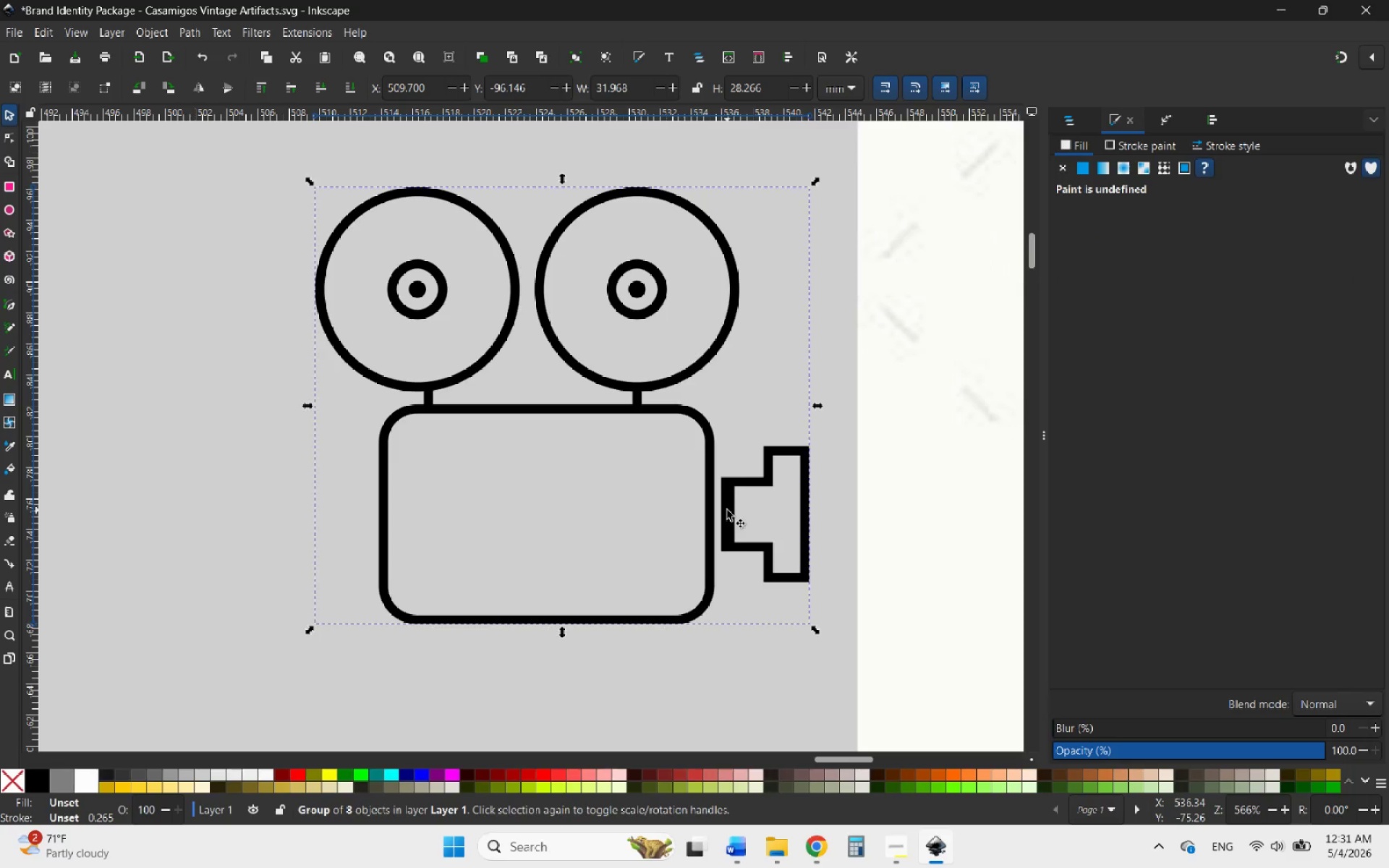 
hold_key(key=ControlLeft, duration=0.66)
scroll: coordinate [741, 522], scroll_direction: up, amount: 2.0
 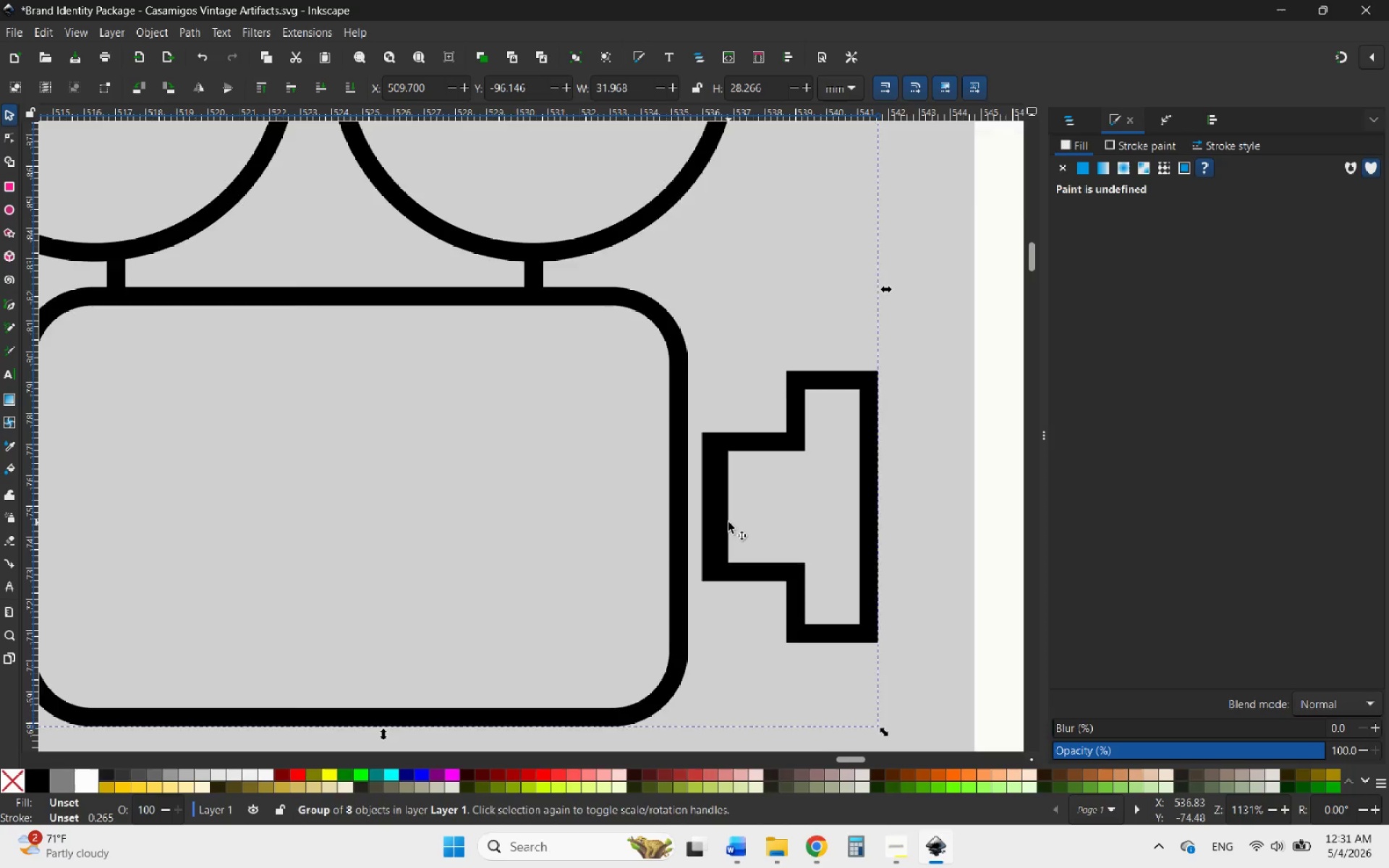 
hold_key(key=ControlLeft, duration=0.58)
scroll: coordinate [729, 522], scroll_direction: down, amount: 8.0
 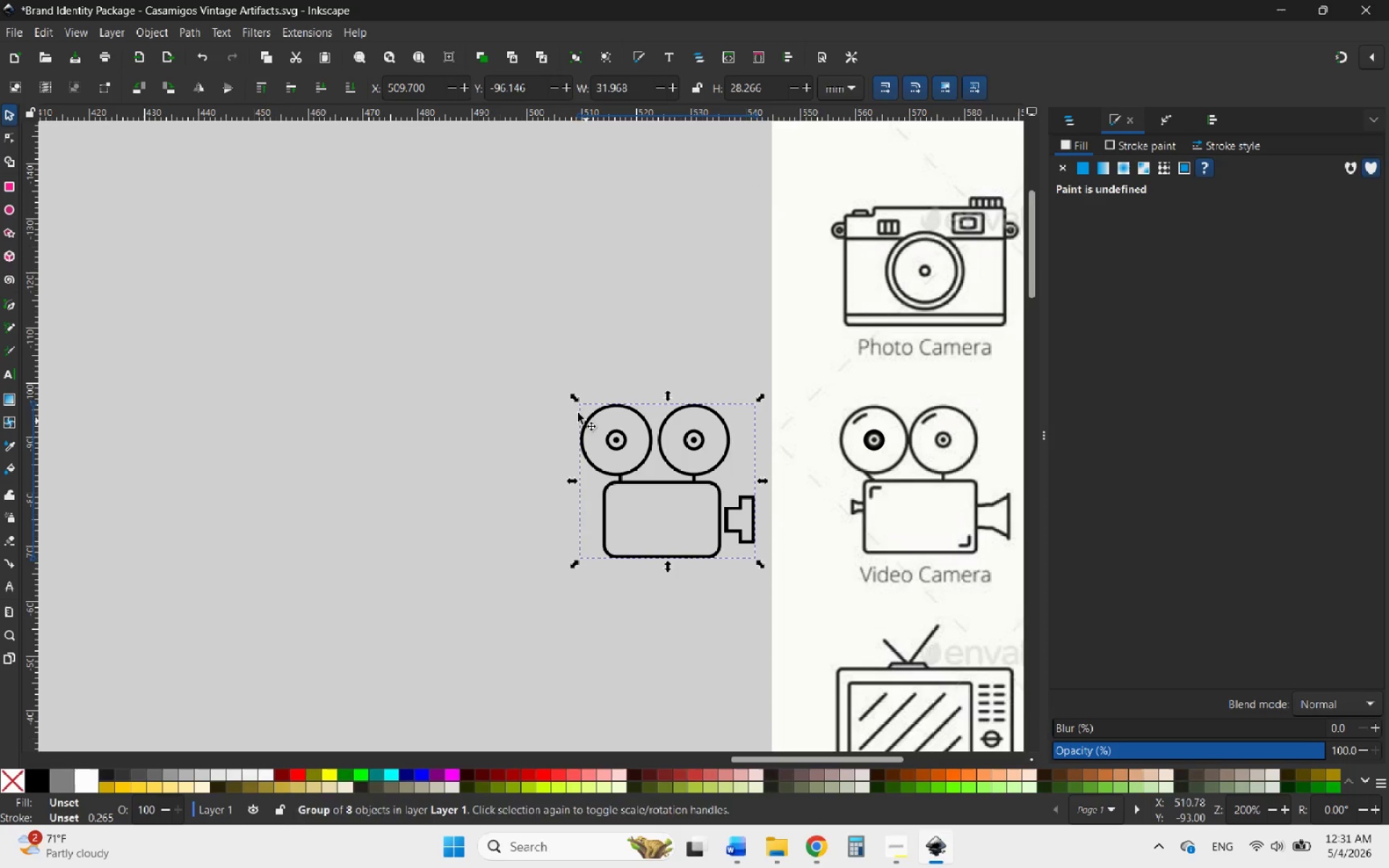 
left_click_drag(start_coordinate=[522, 366], to_coordinate=[798, 628])
 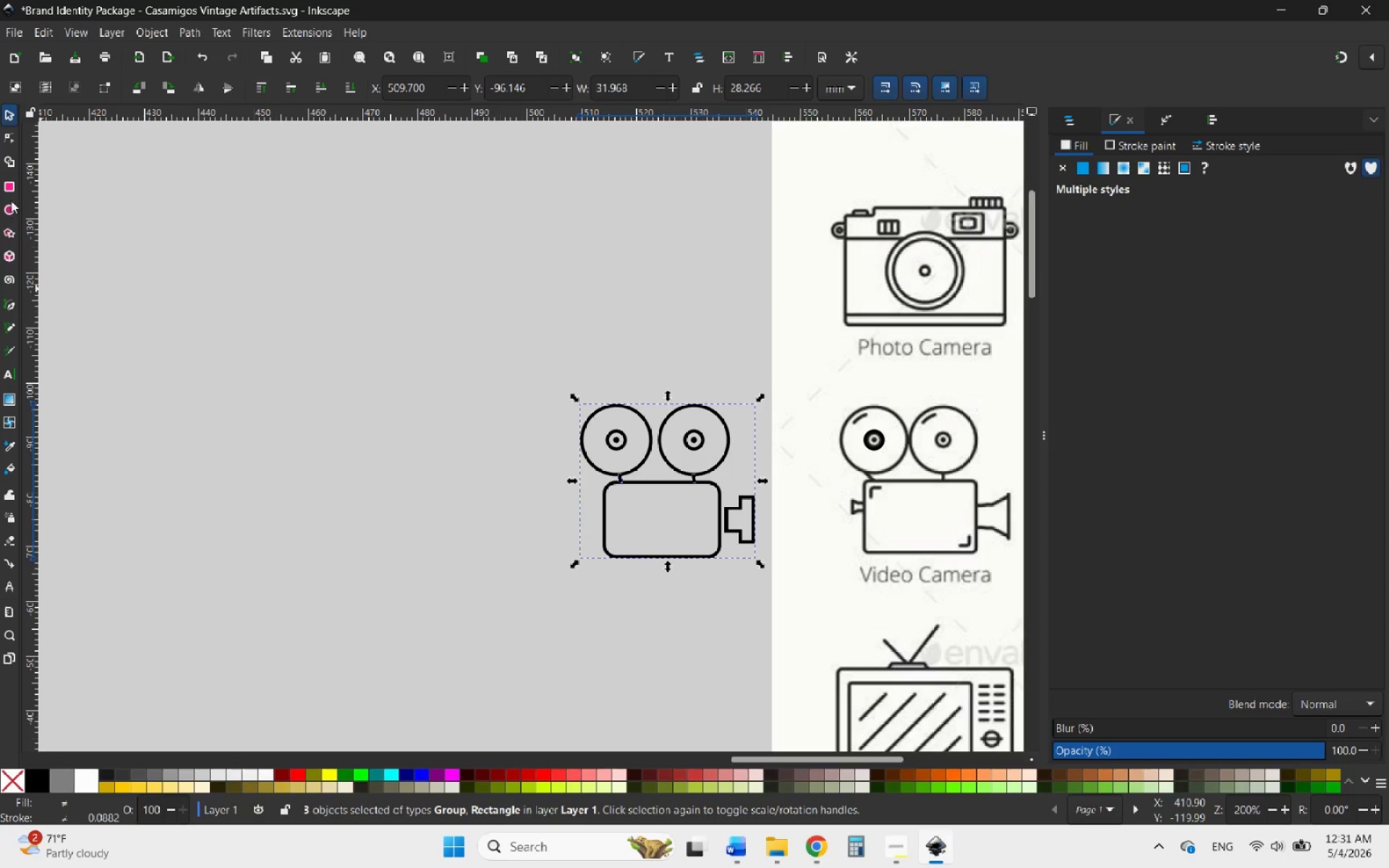 
left_click([9, 159])
 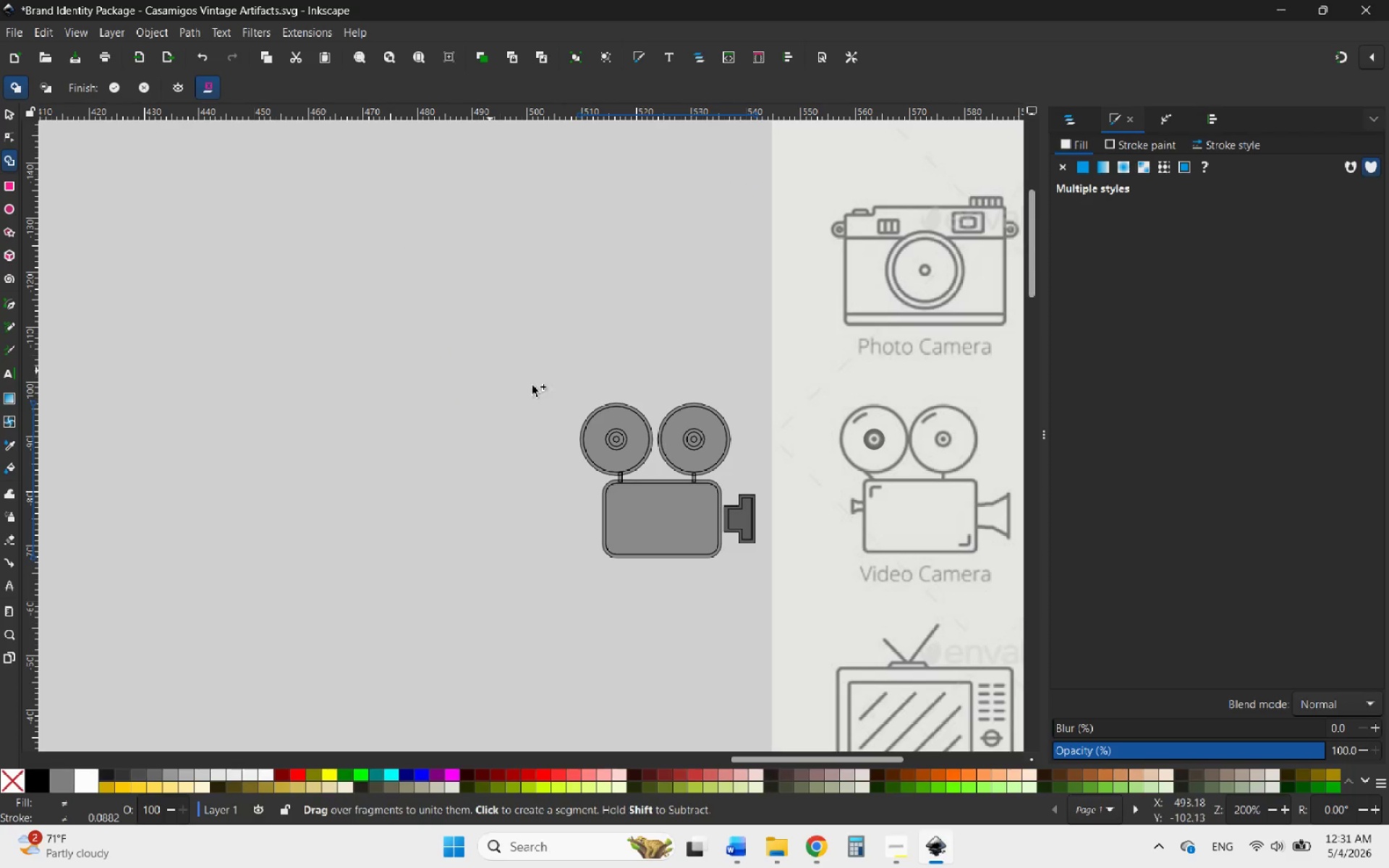 
hold_key(key=ControlLeft, duration=1.84)
scroll: coordinate [581, 454], scroll_direction: up, amount: 6.0
 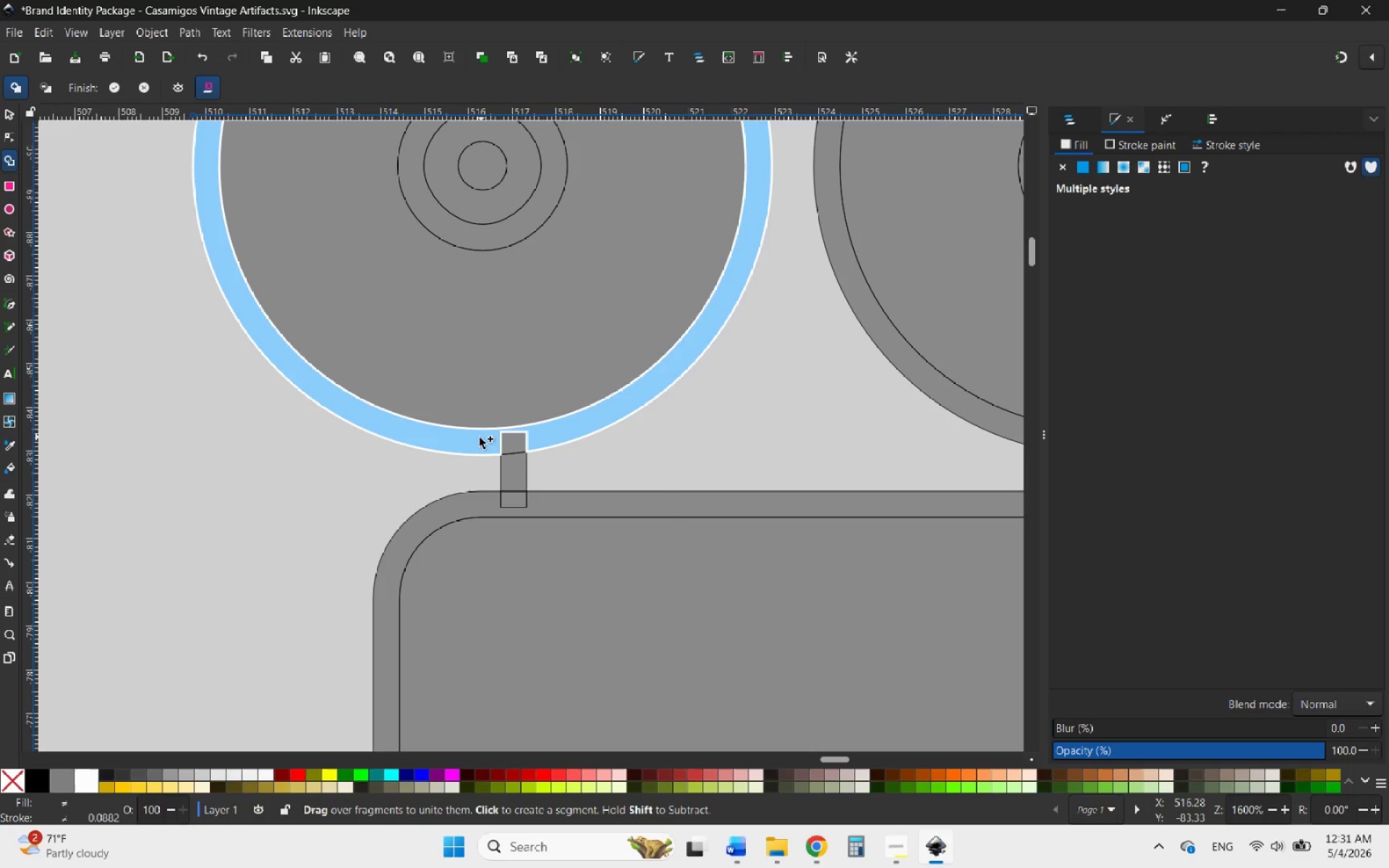 
left_click_drag(start_coordinate=[477, 441], to_coordinate=[487, 506])
 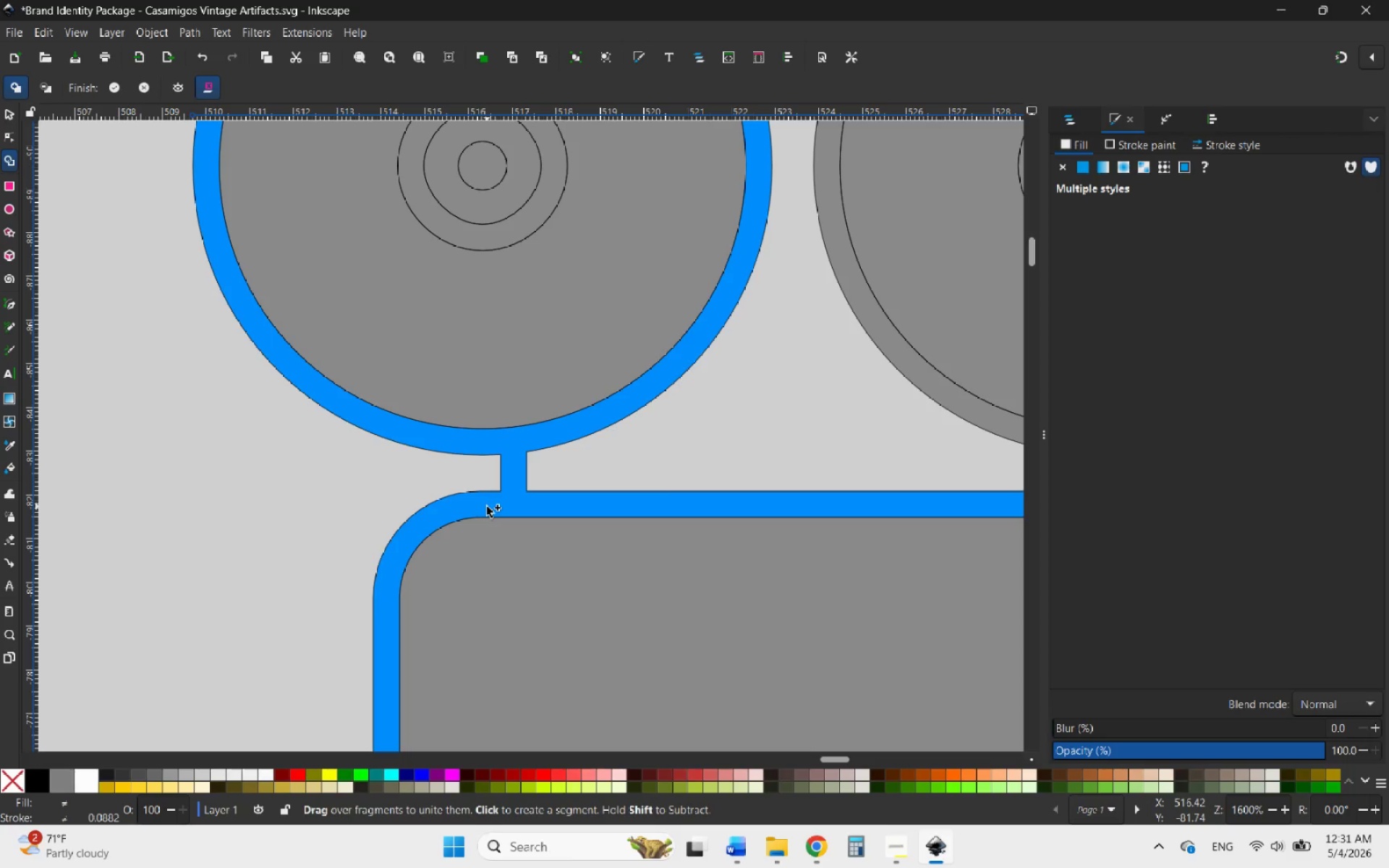 
hold_key(key=ControlLeft, duration=1.78)
scroll: coordinate [487, 506], scroll_direction: down, amount: 3.0
 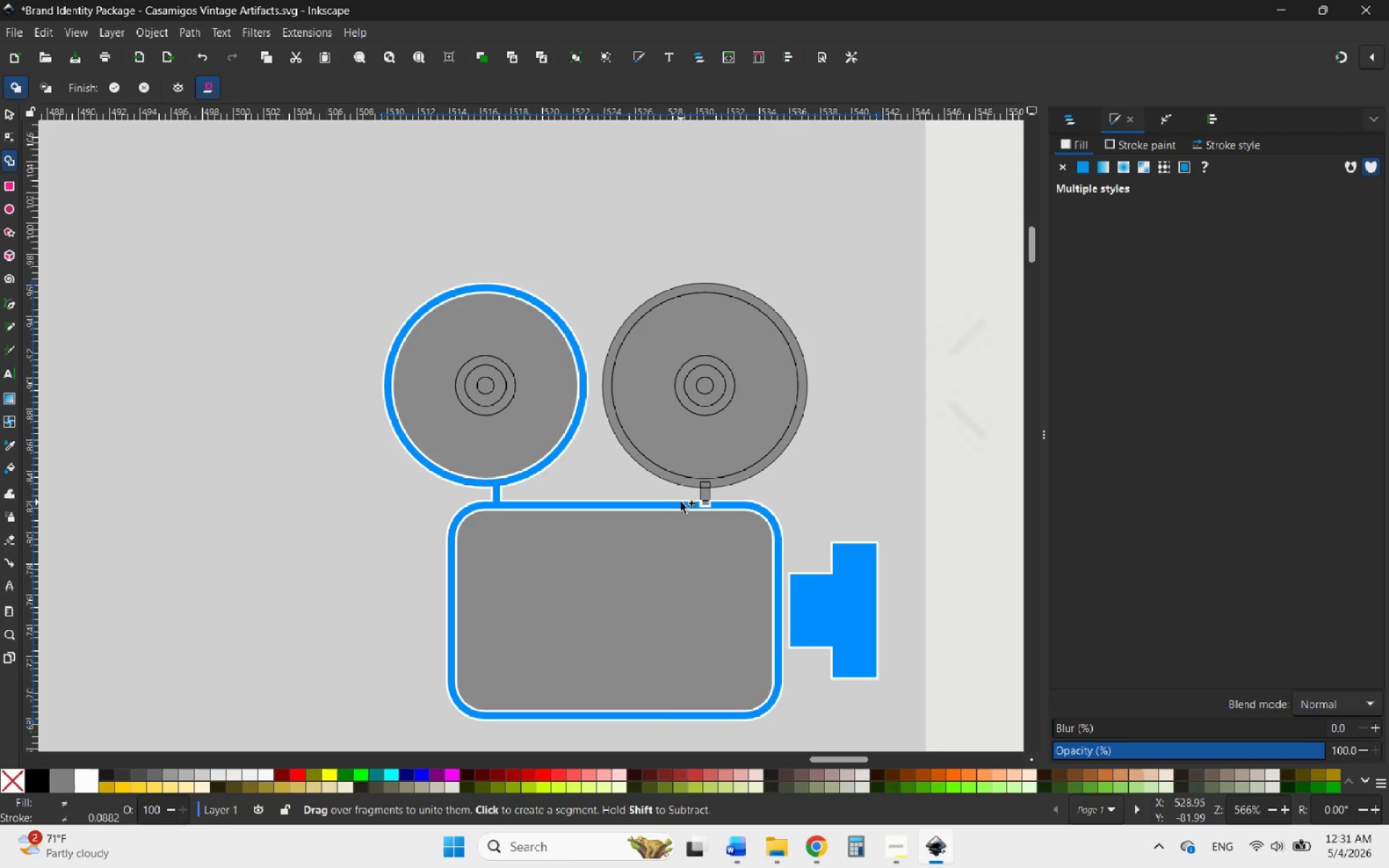 
scroll: coordinate [734, 505], scroll_direction: up, amount: 5.0
 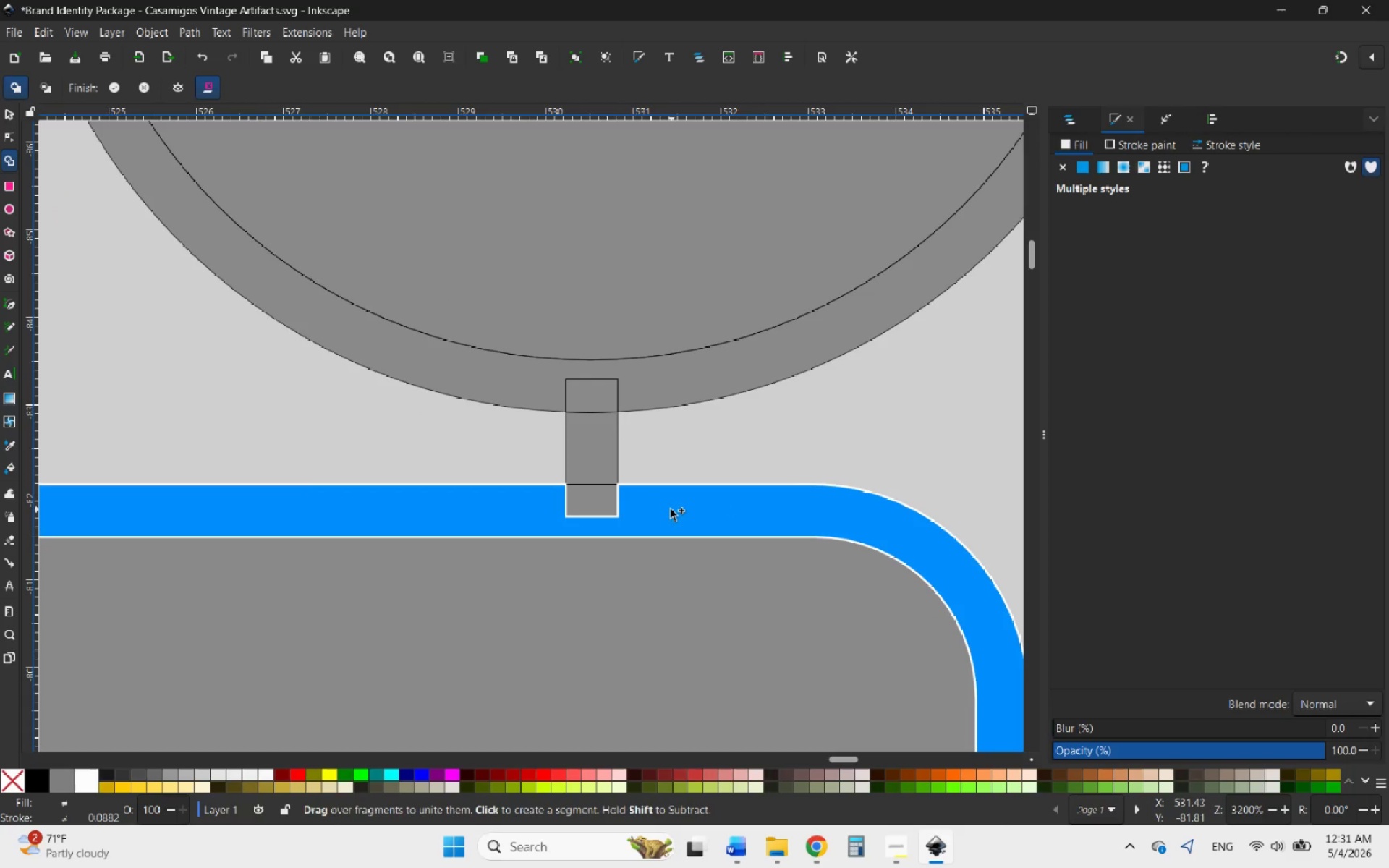 
left_click_drag(start_coordinate=[654, 509], to_coordinate=[553, 386])
 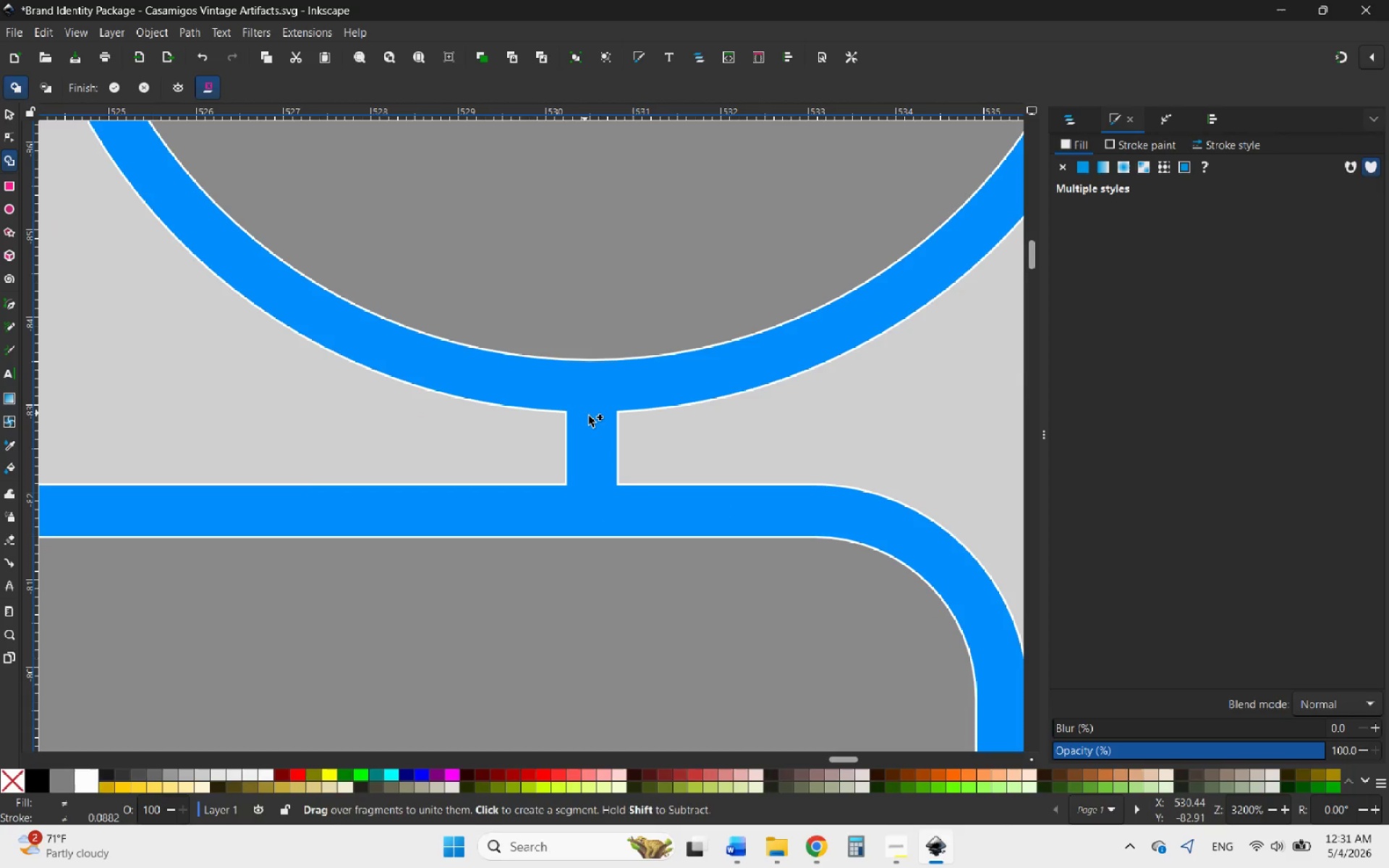 
hold_key(key=ControlLeft, duration=1.02)
scroll: coordinate [632, 482], scroll_direction: down, amount: 4.0
 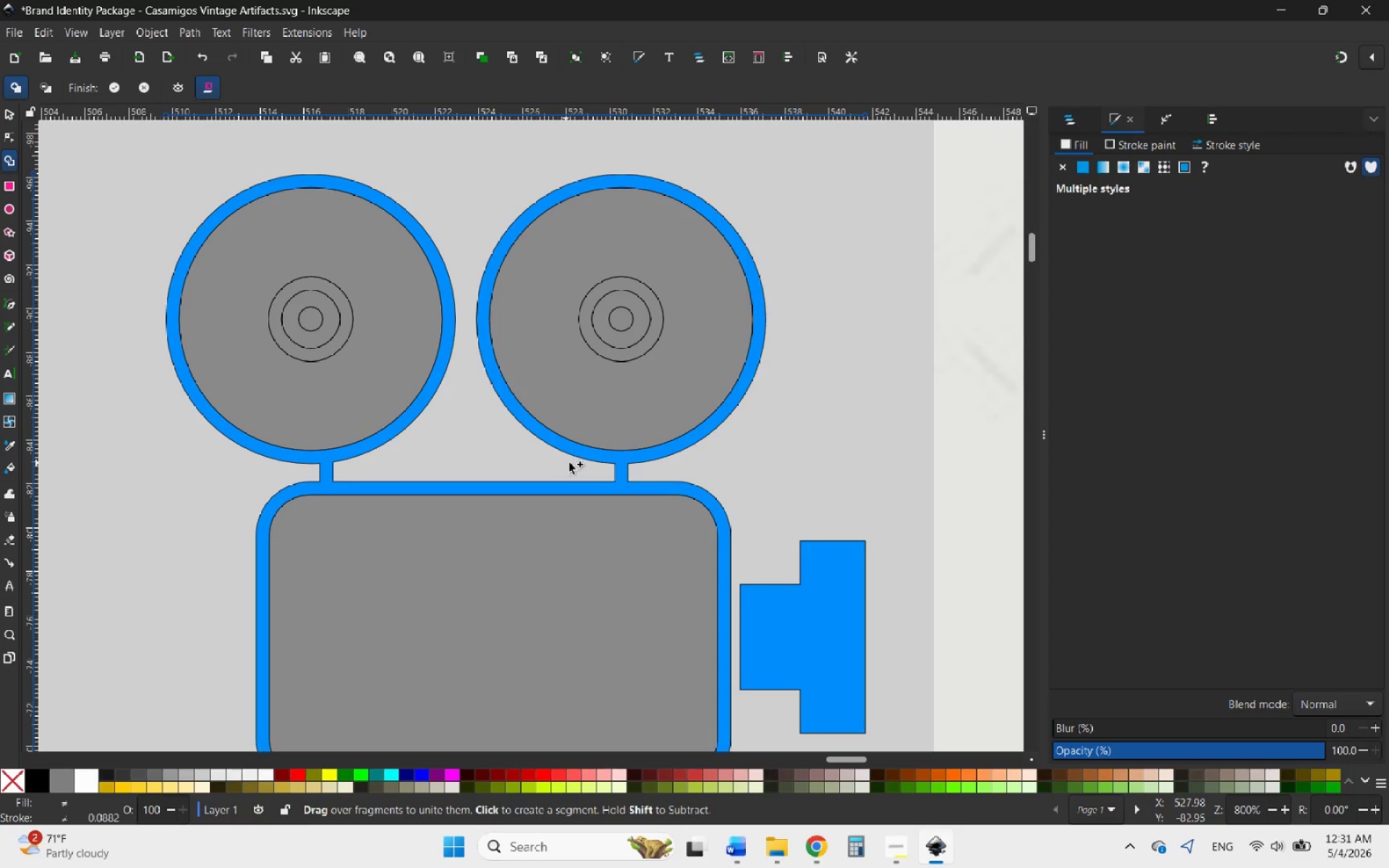 
hold_key(key=ControlLeft, duration=3.8)
scroll: coordinate [300, 312], scroll_direction: up, amount: 1.0
 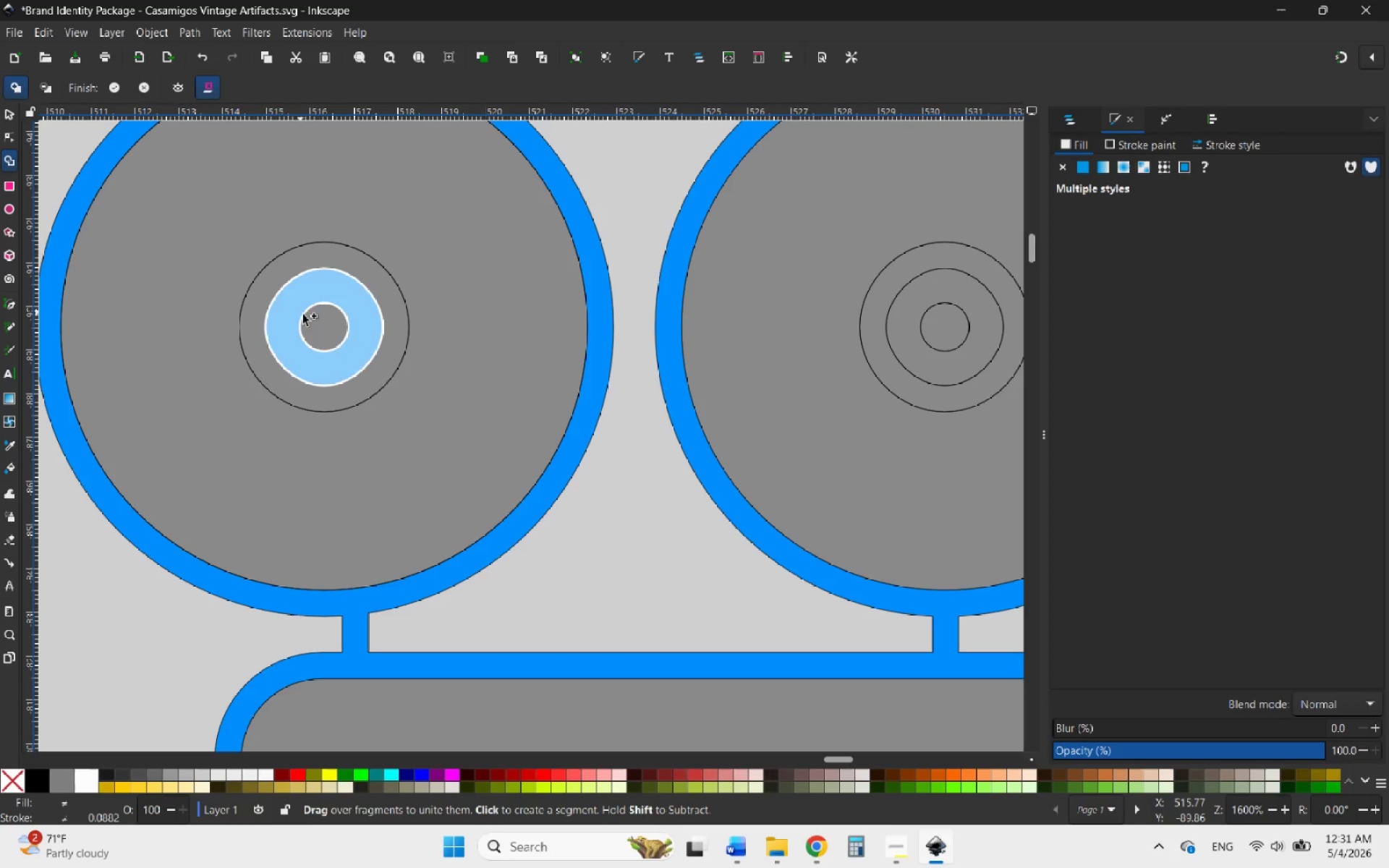 
scroll: coordinate [359, 370], scroll_direction: down, amount: 6.0
 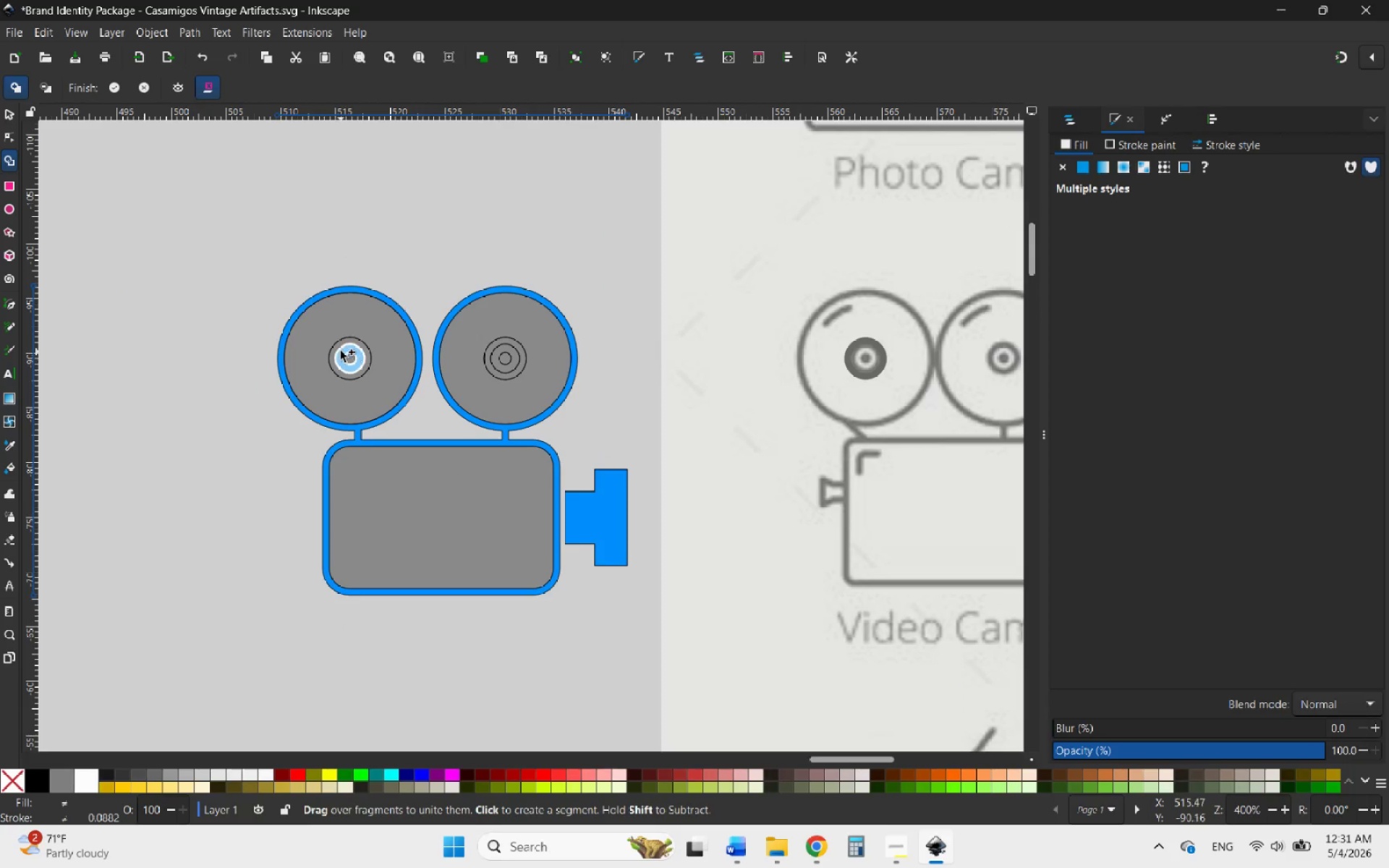 
scroll: coordinate [339, 350], scroll_direction: up, amount: 5.0
 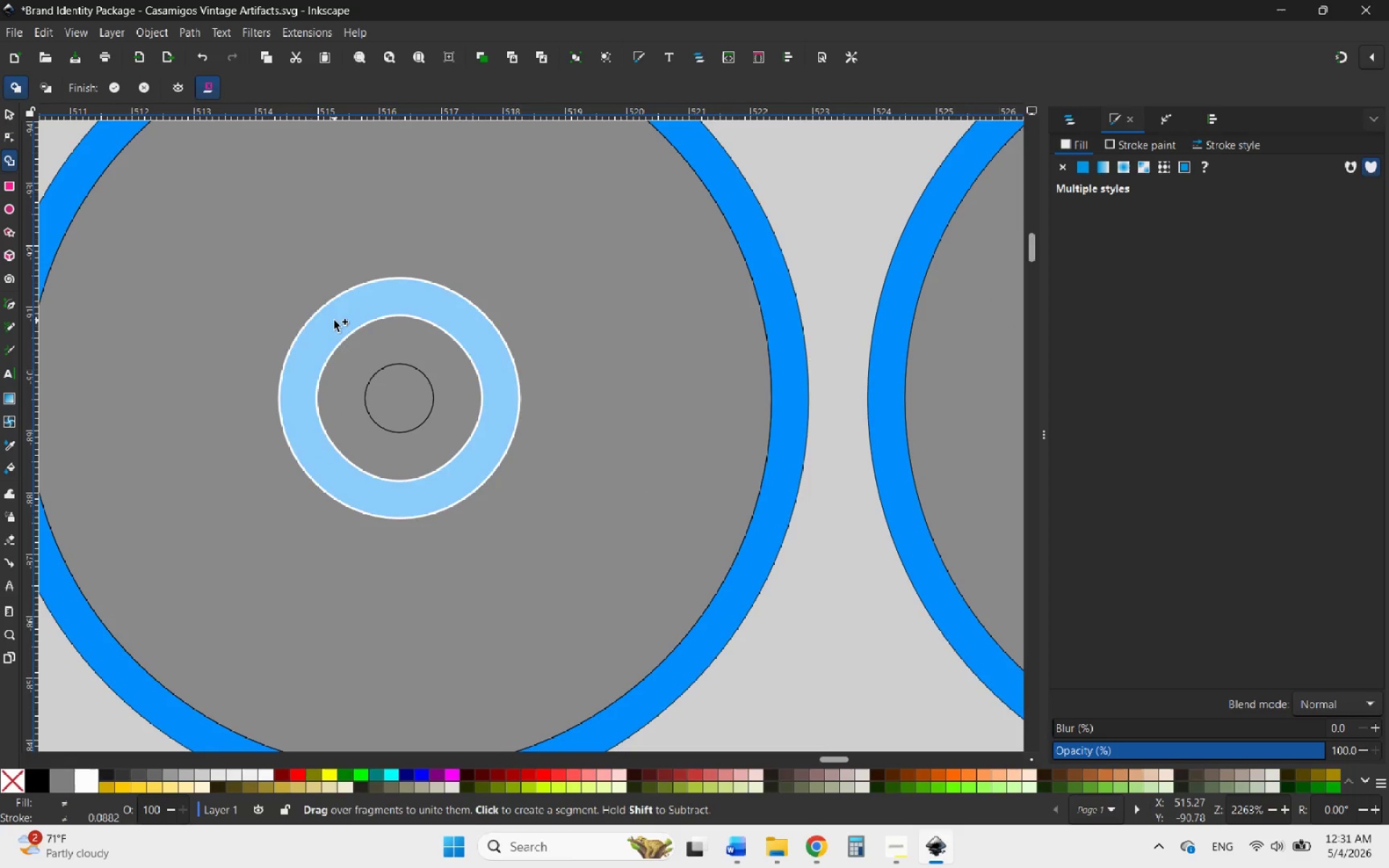 
left_click_drag(start_coordinate=[334, 320], to_coordinate=[319, 343])
 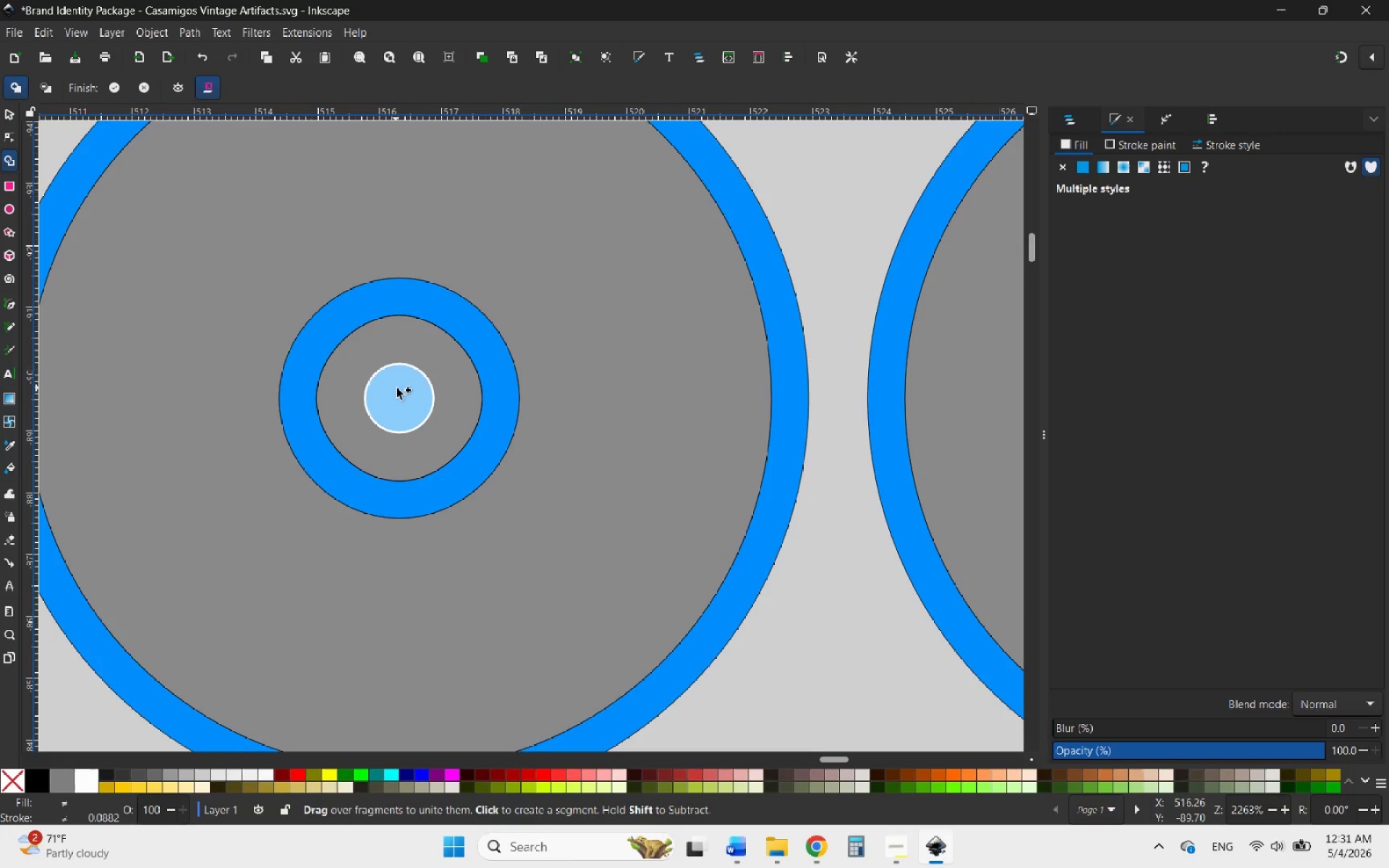 
left_click_drag(start_coordinate=[401, 391], to_coordinate=[386, 402])
 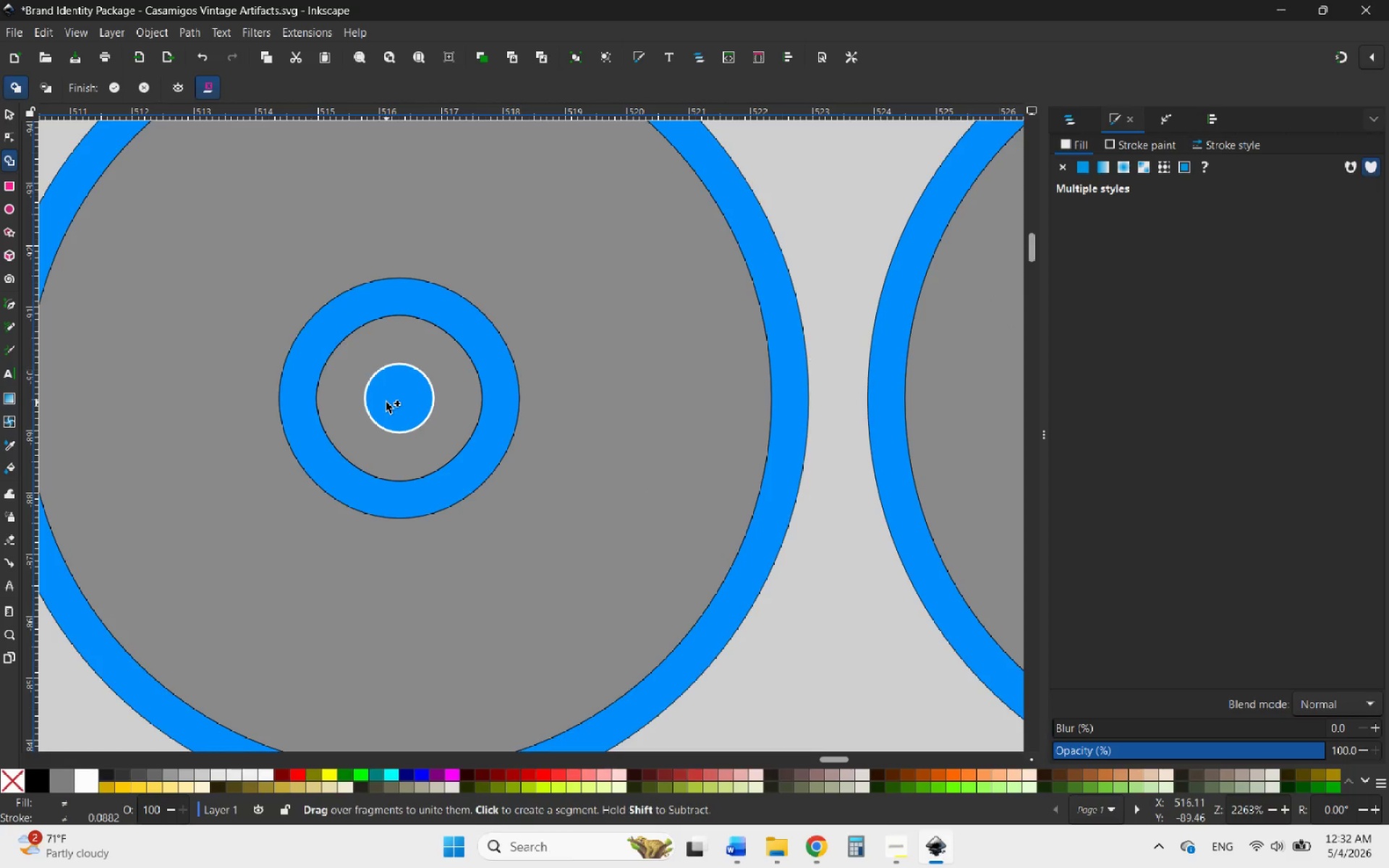 
hold_key(key=ControlLeft, duration=1.58)
scroll: coordinate [331, 396], scroll_direction: down, amount: 2.0
 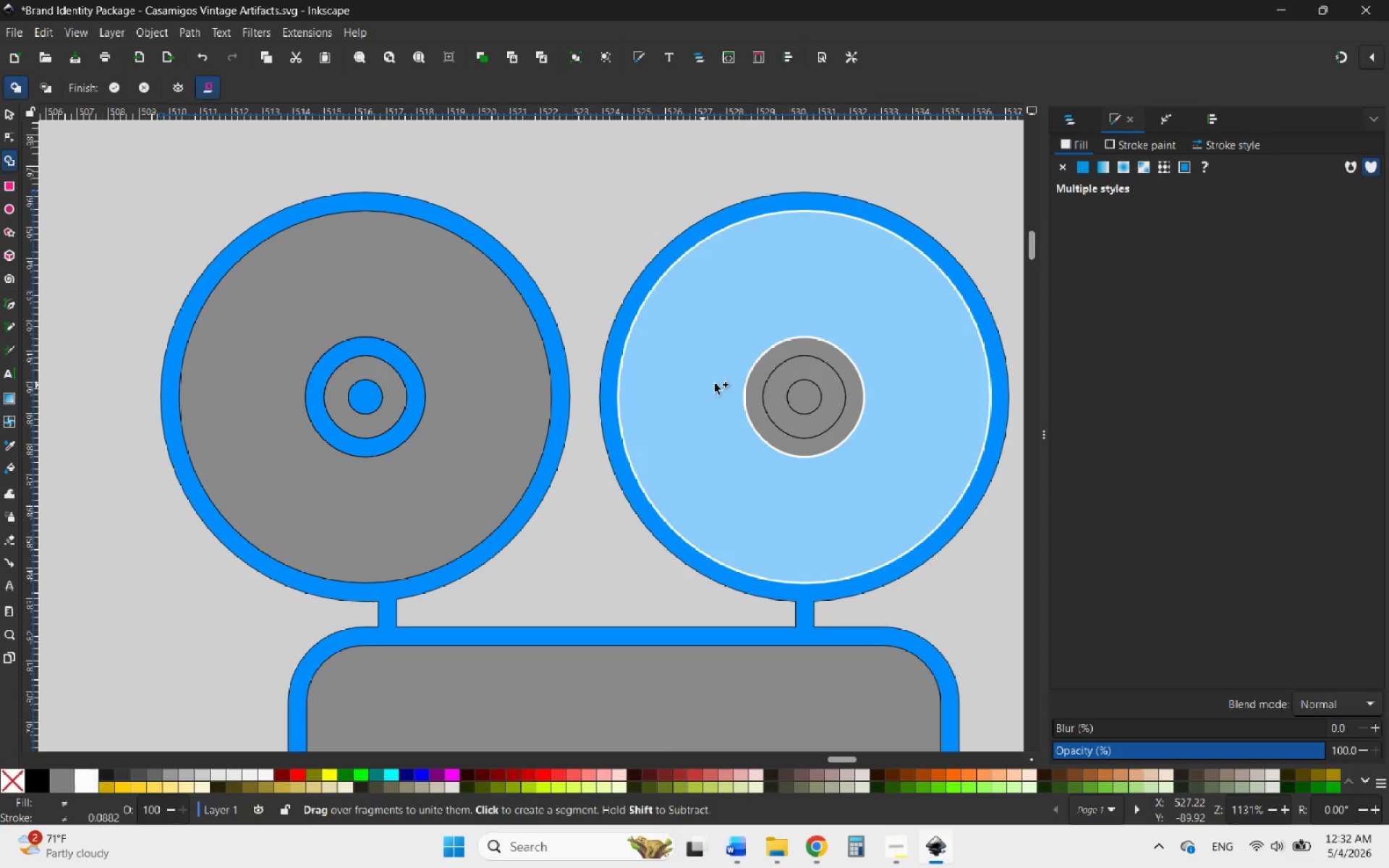 
scroll: coordinate [790, 365], scroll_direction: up, amount: 2.0
 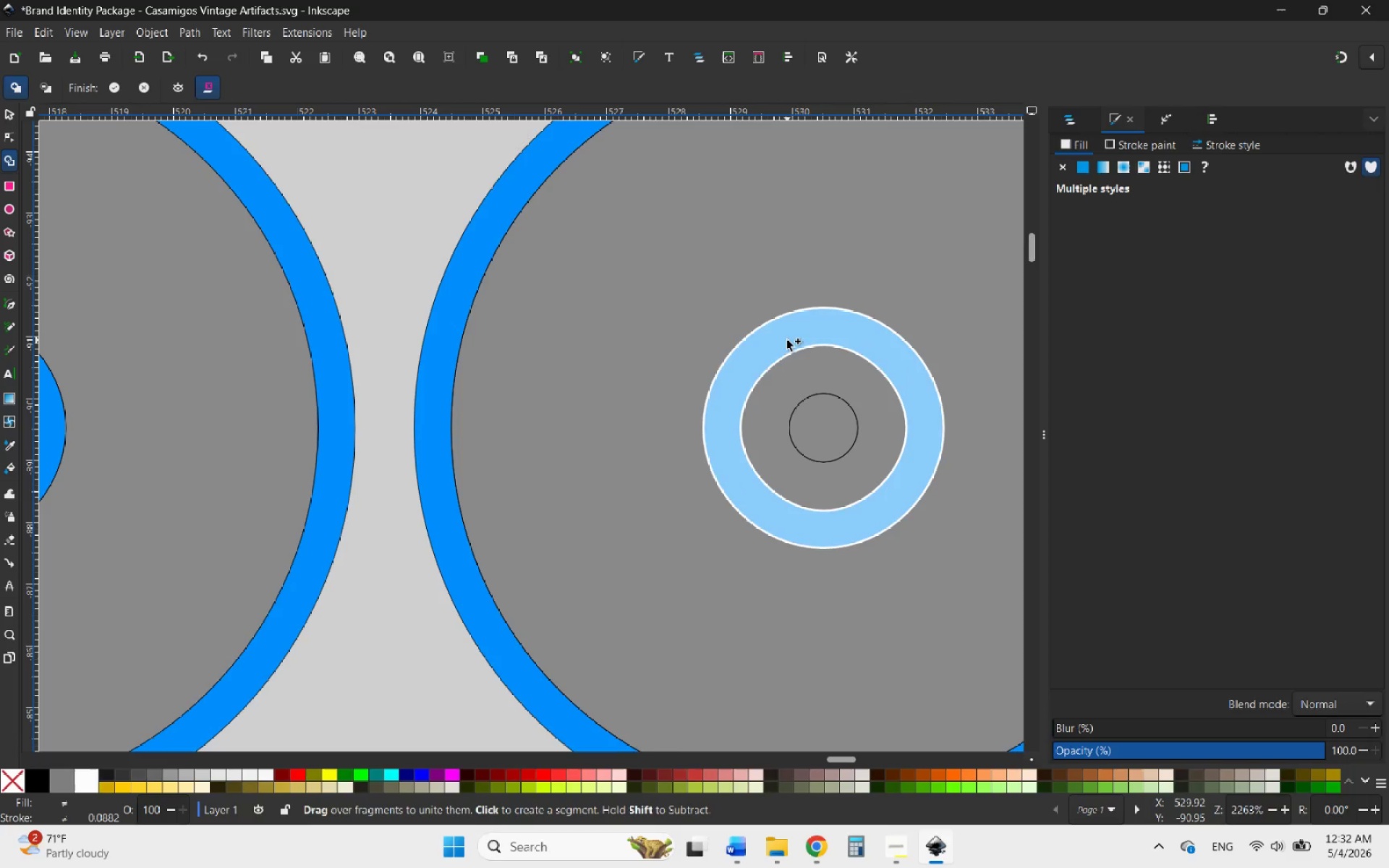 
left_click_drag(start_coordinate=[781, 339], to_coordinate=[767, 349])
 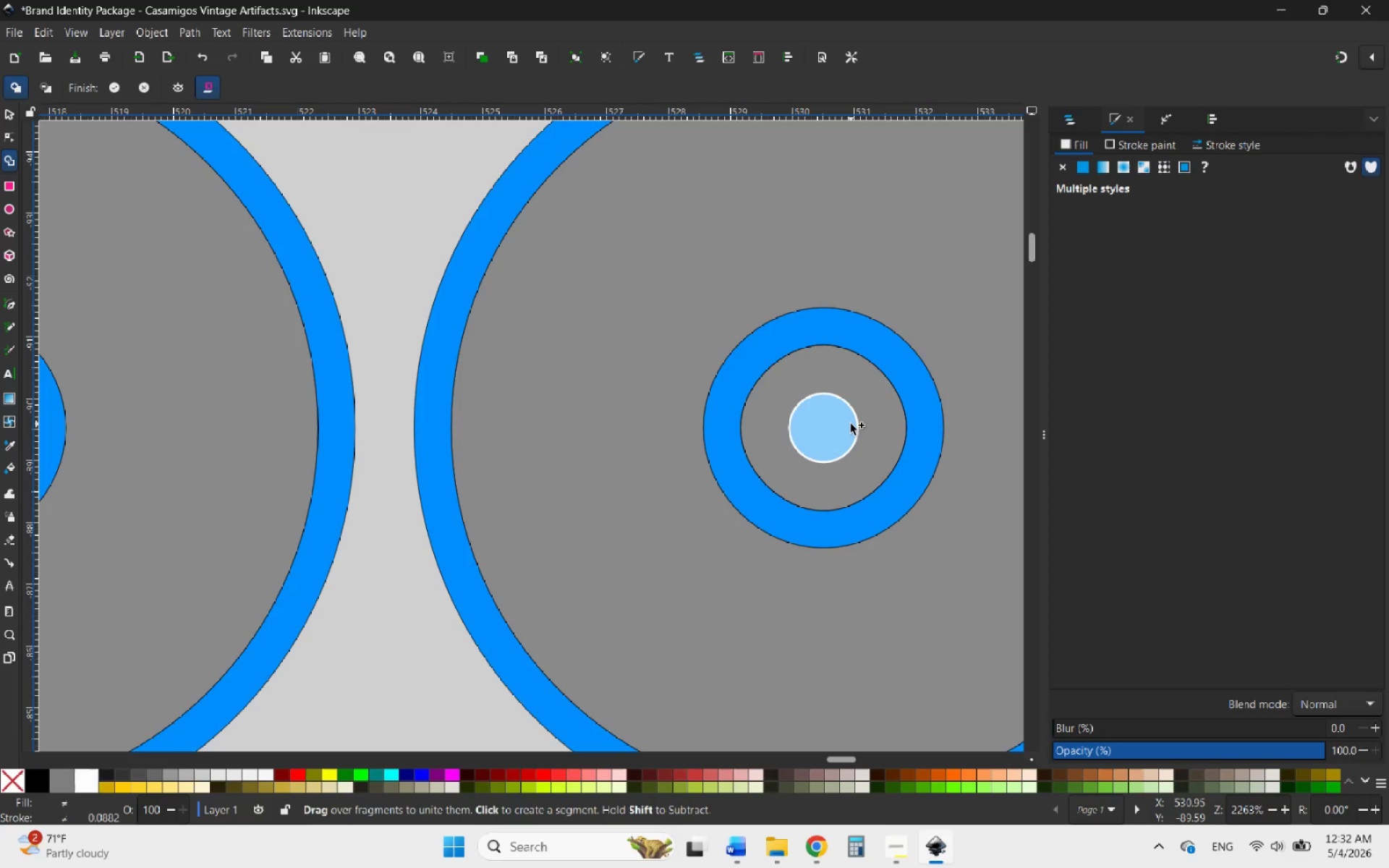 
left_click_drag(start_coordinate=[851, 424], to_coordinate=[834, 429])
 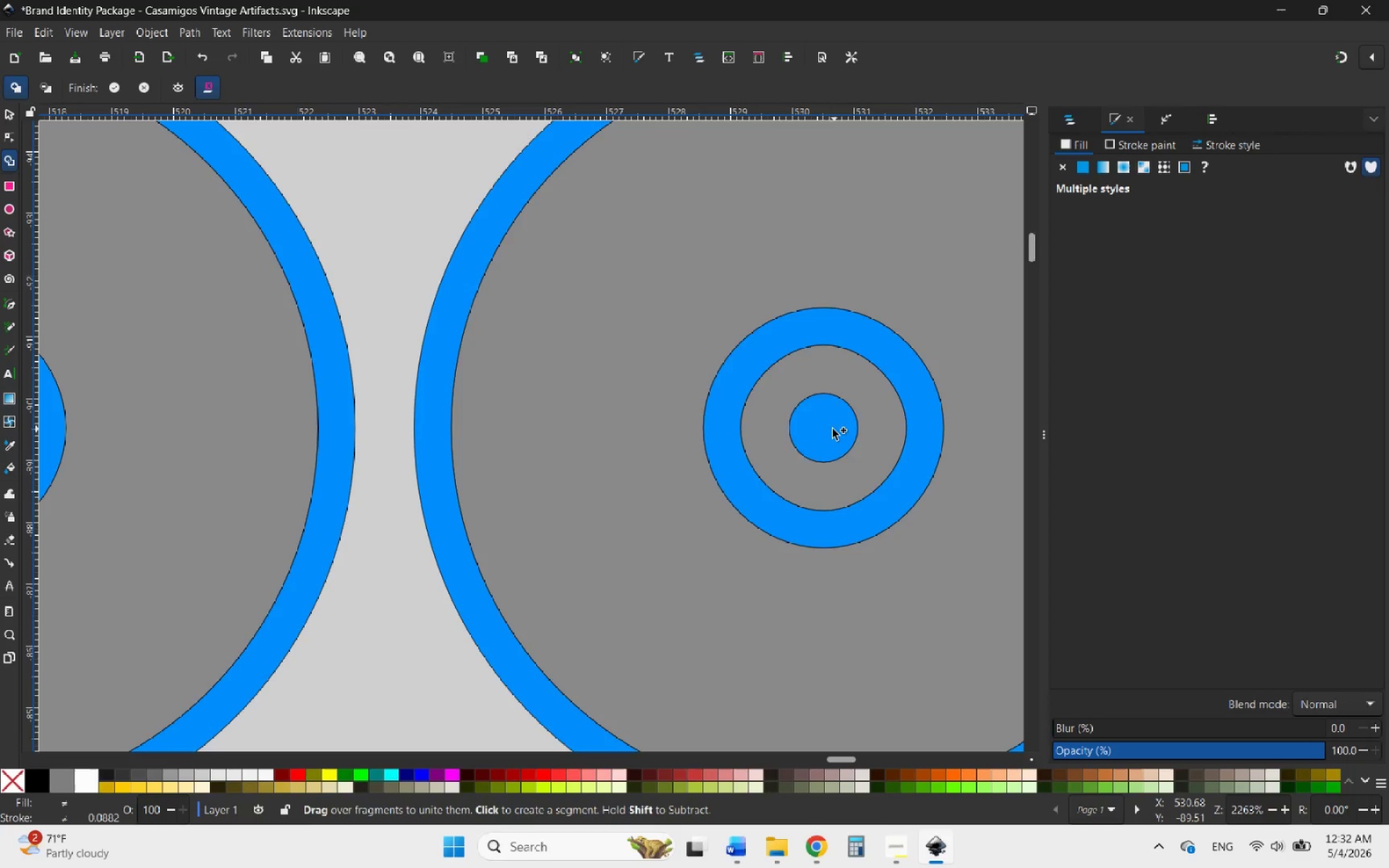 
hold_key(key=ControlLeft, duration=1.69)
scroll: coordinate [459, 419], scroll_direction: down, amount: 7.0
 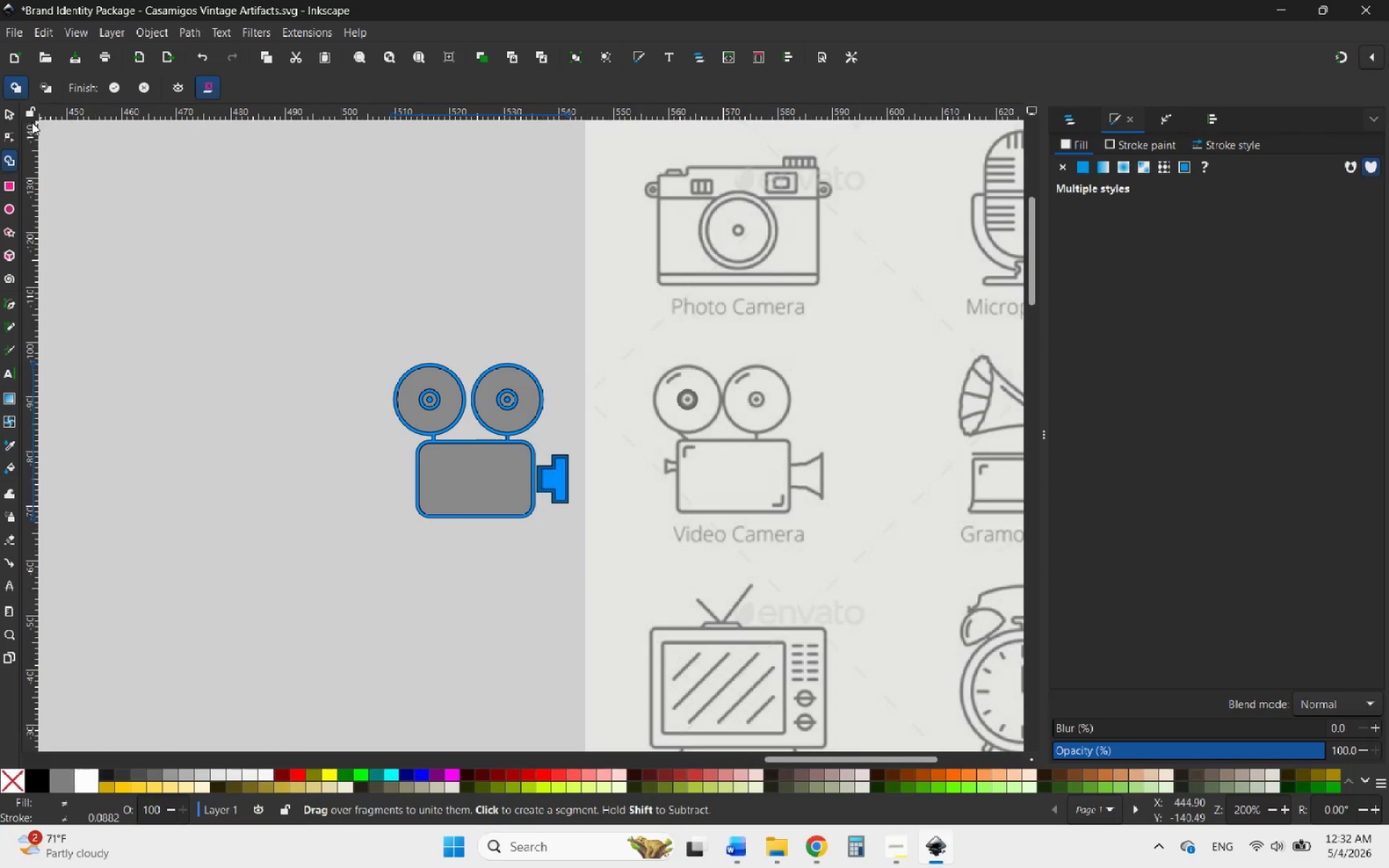 
hold_key(key=ControlLeft, duration=1.06)
scroll: coordinate [558, 506], scroll_direction: up, amount: 5.0
 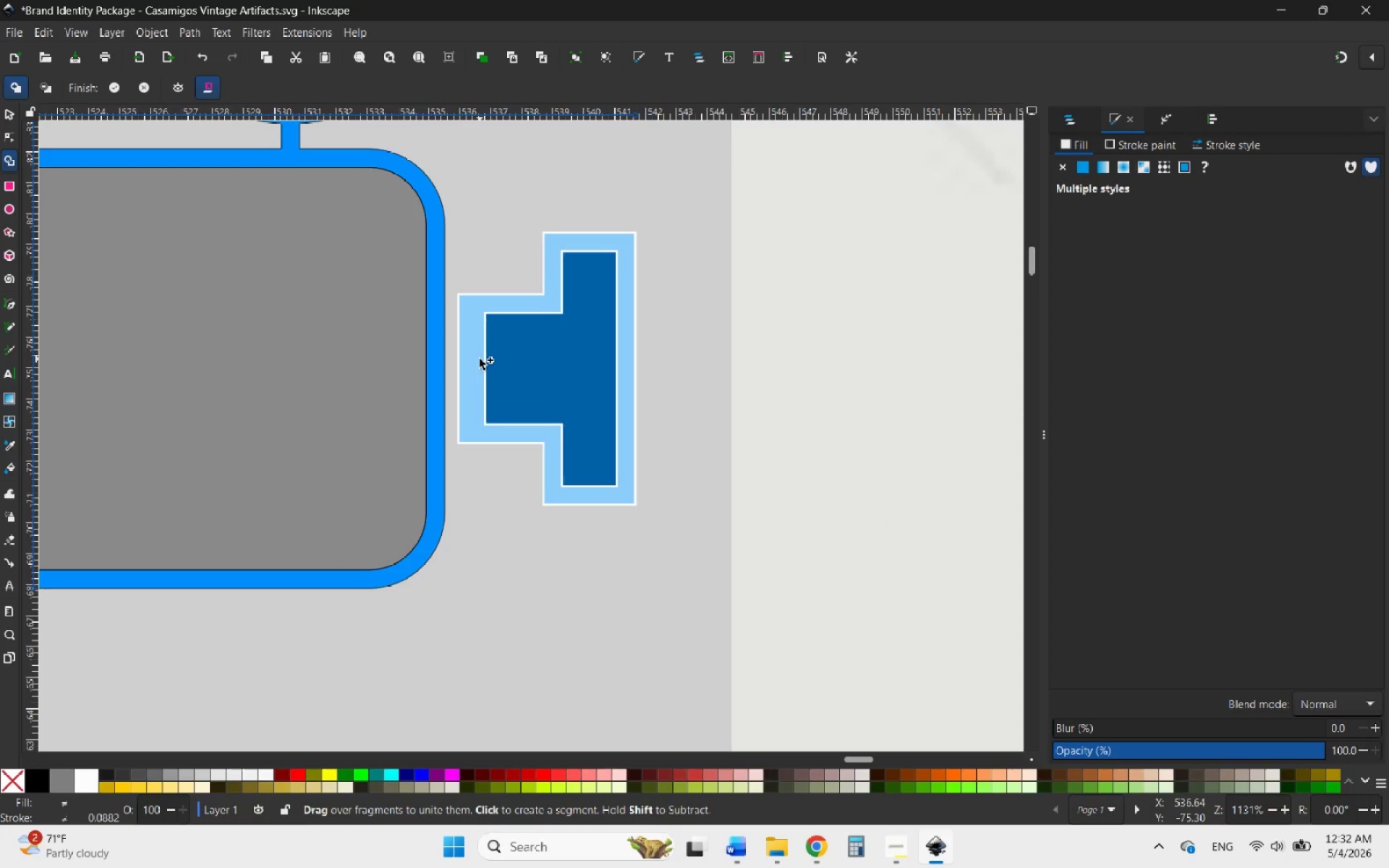 
left_click_drag(start_coordinate=[479, 358], to_coordinate=[475, 346])
 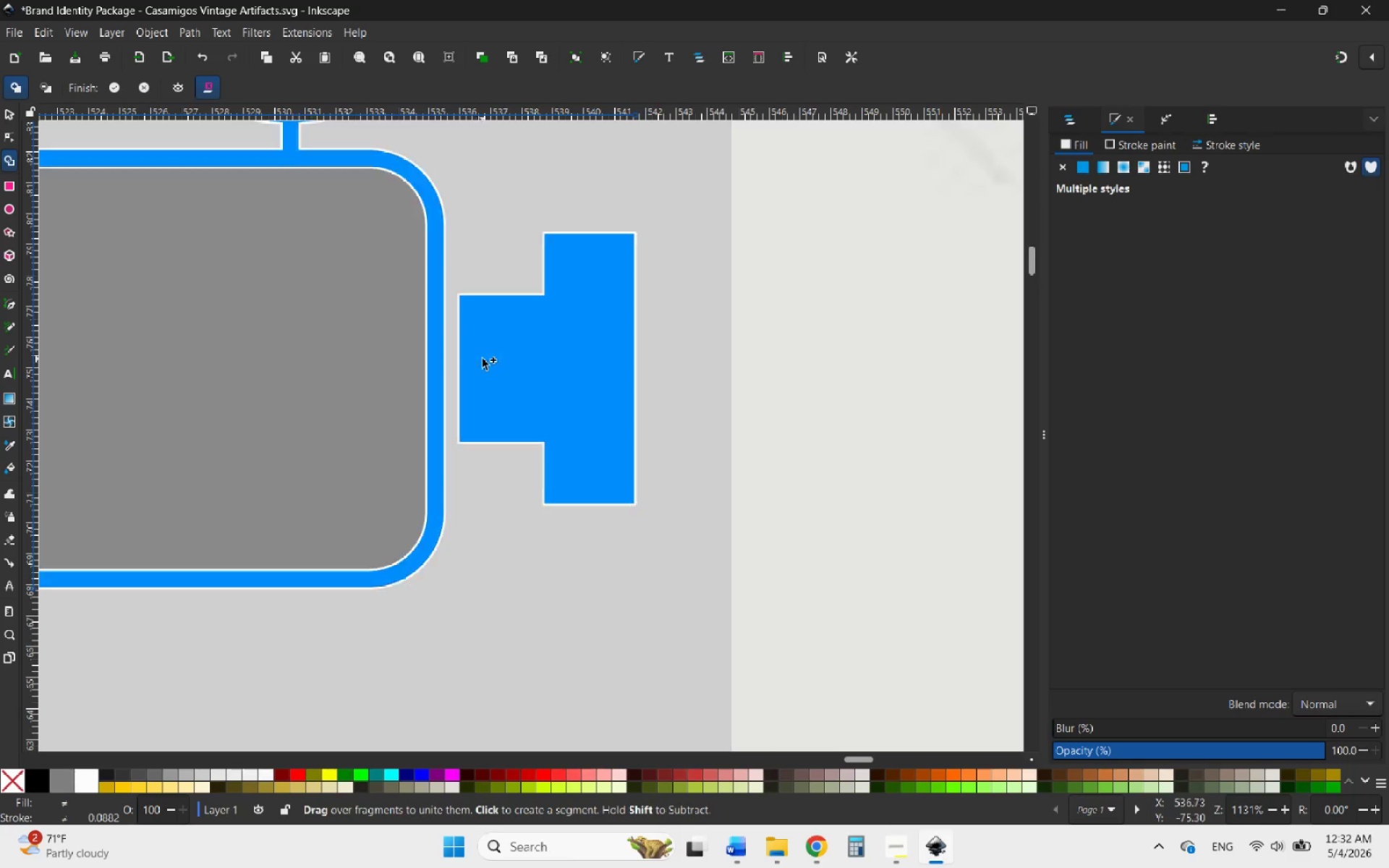 
hold_key(key=ControlLeft, duration=0.8)
scroll: coordinate [675, 501], scroll_direction: down, amount: 3.0
 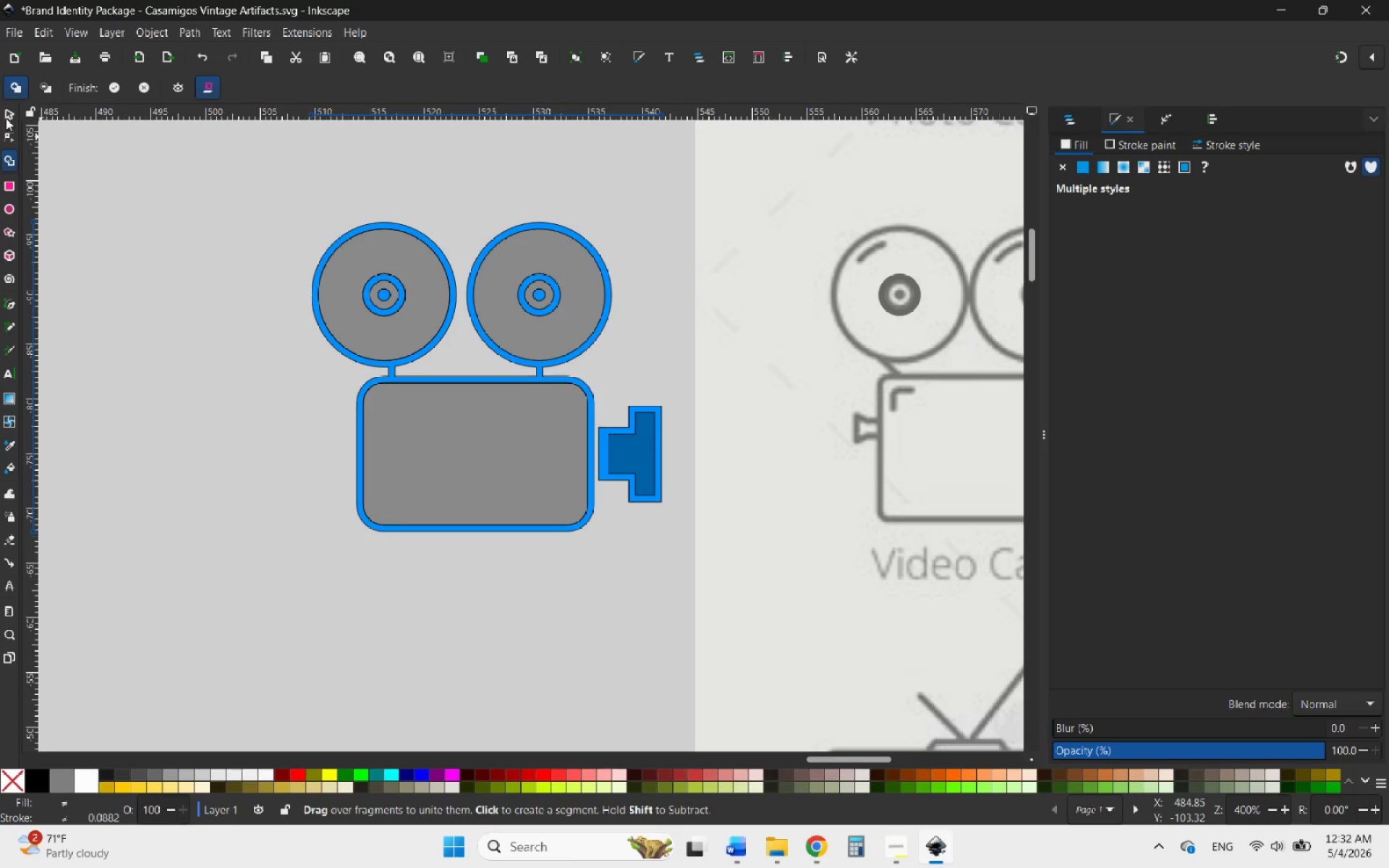 
left_click([10, 114])
 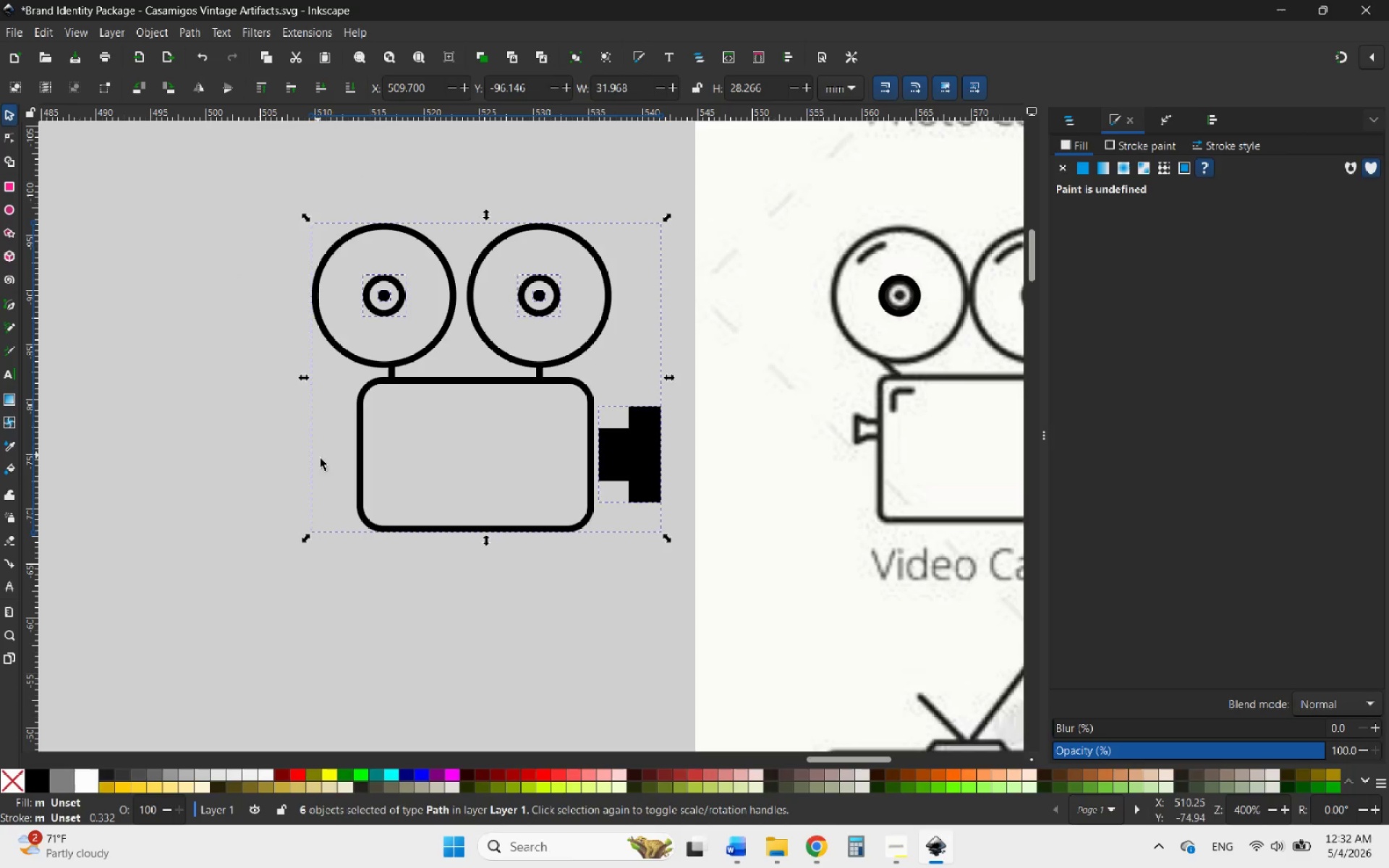 
left_click([323, 497])
 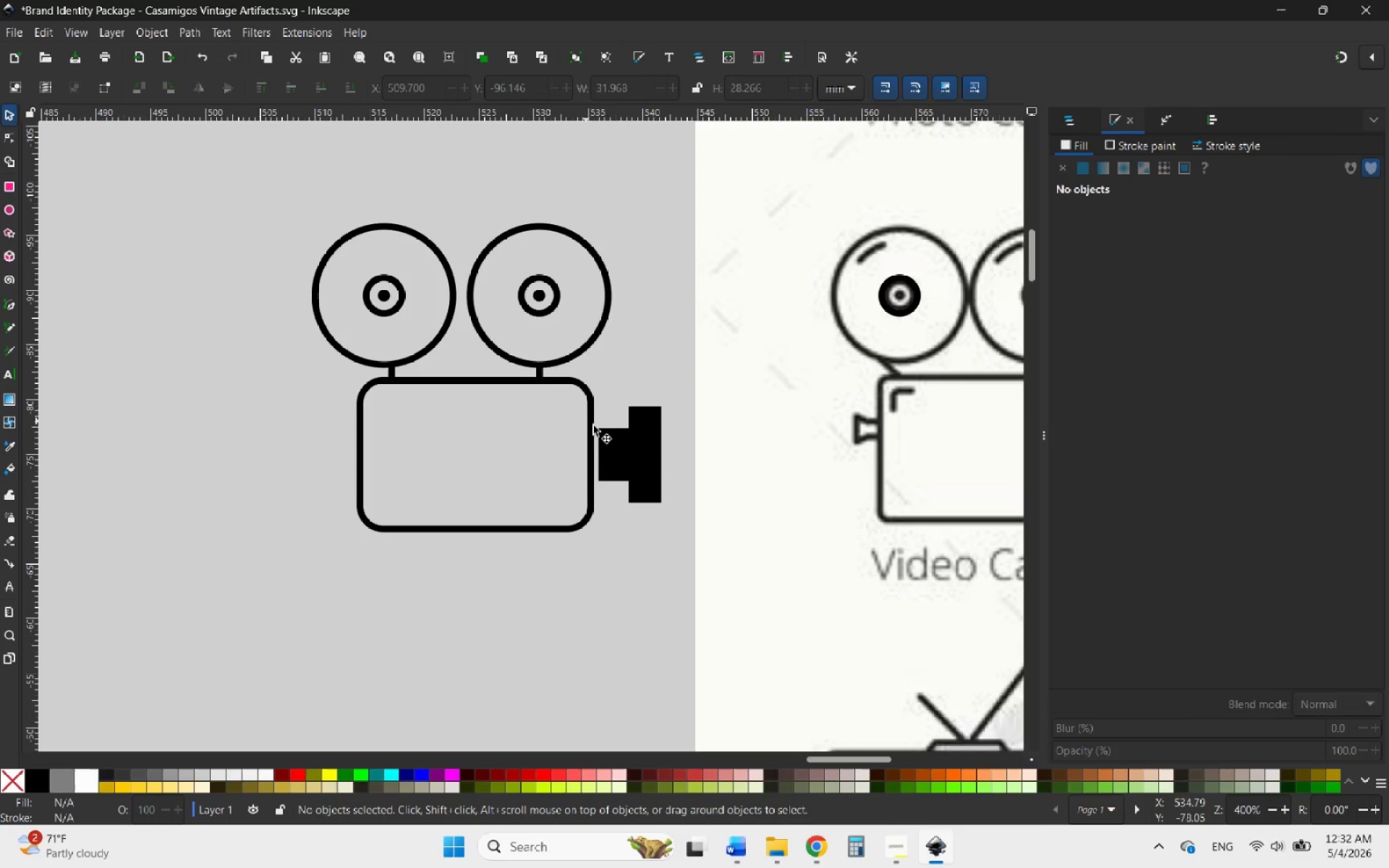 
left_click([626, 443])
 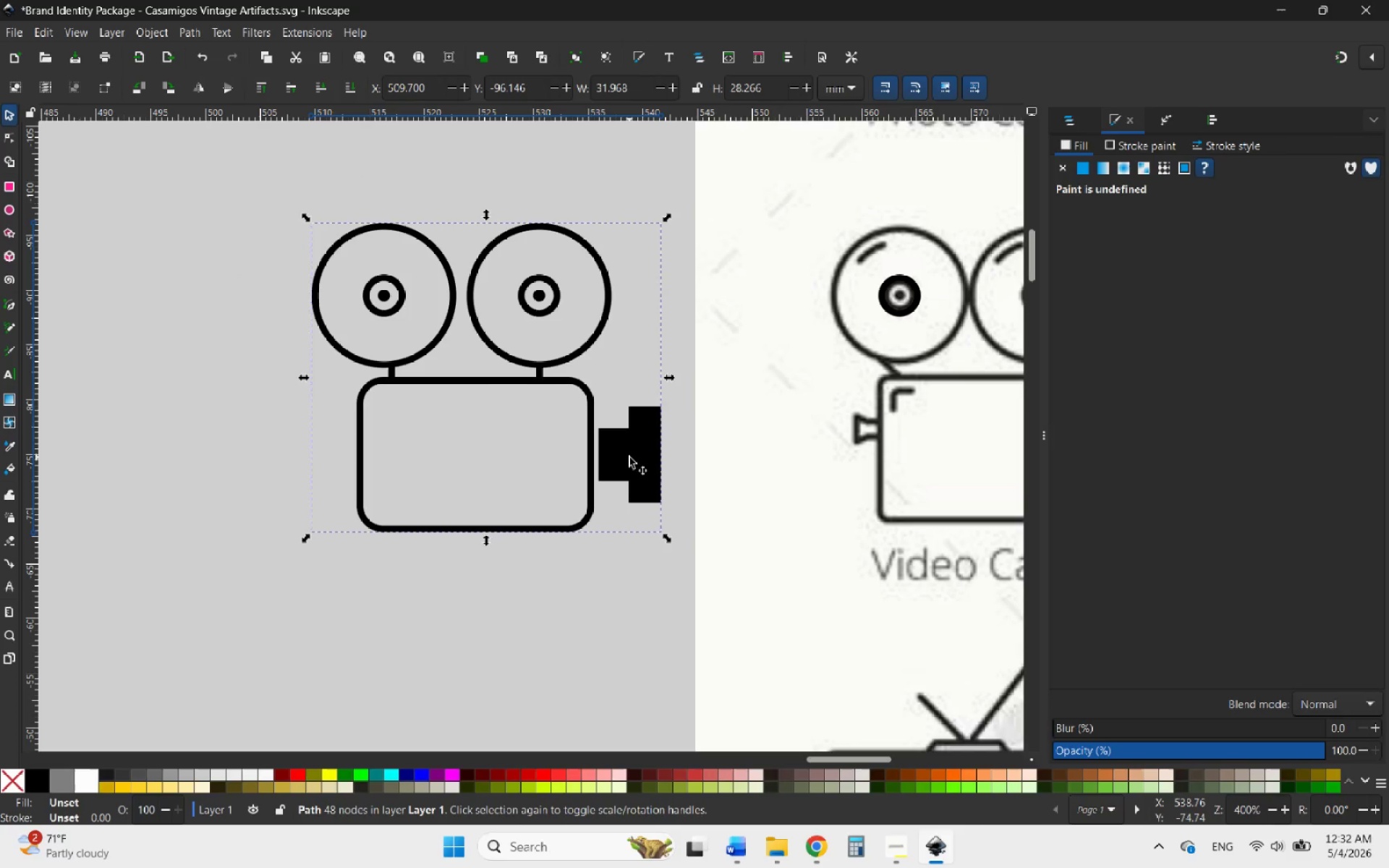 
double_click([629, 457])
 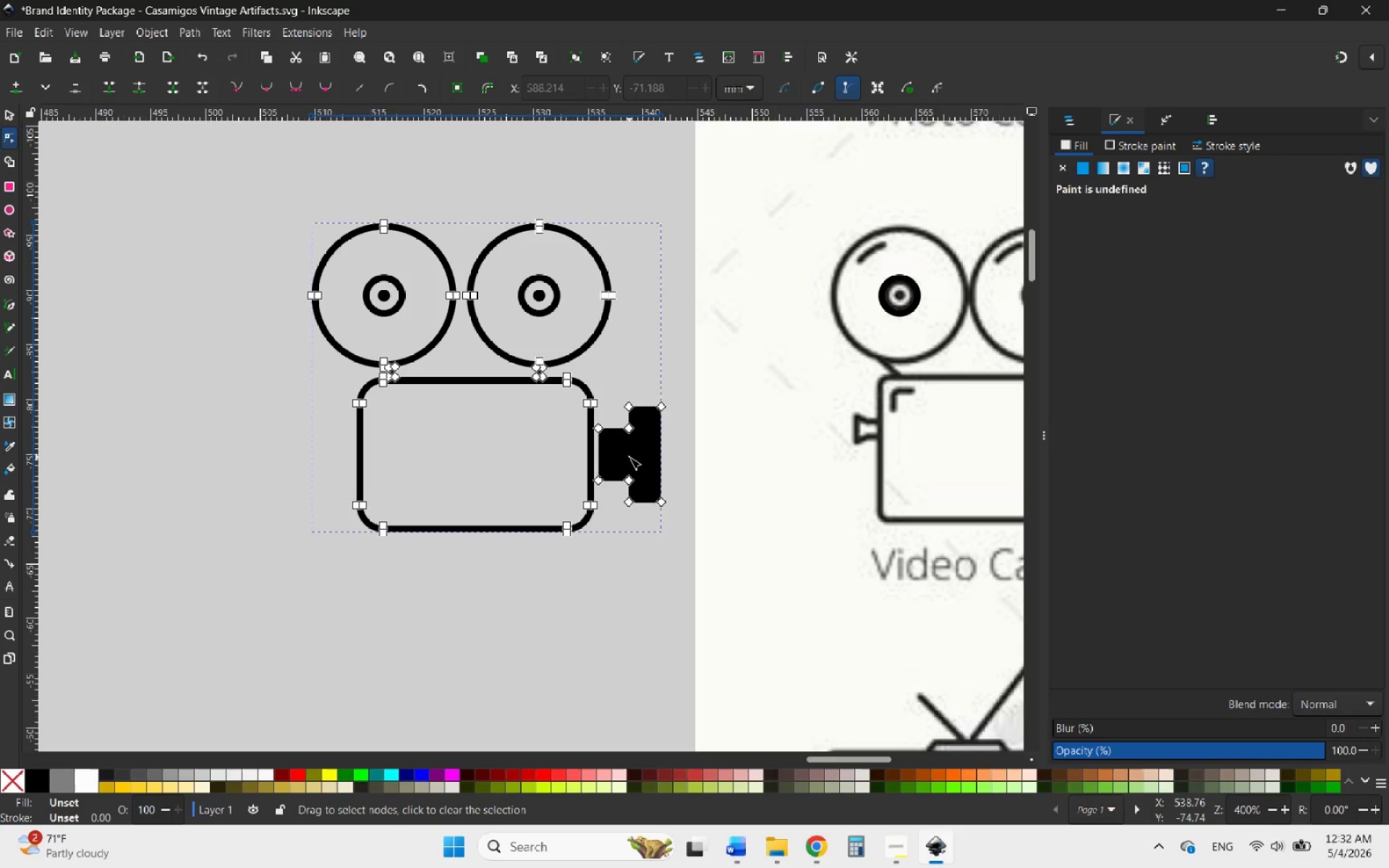 
triple_click([629, 457])
 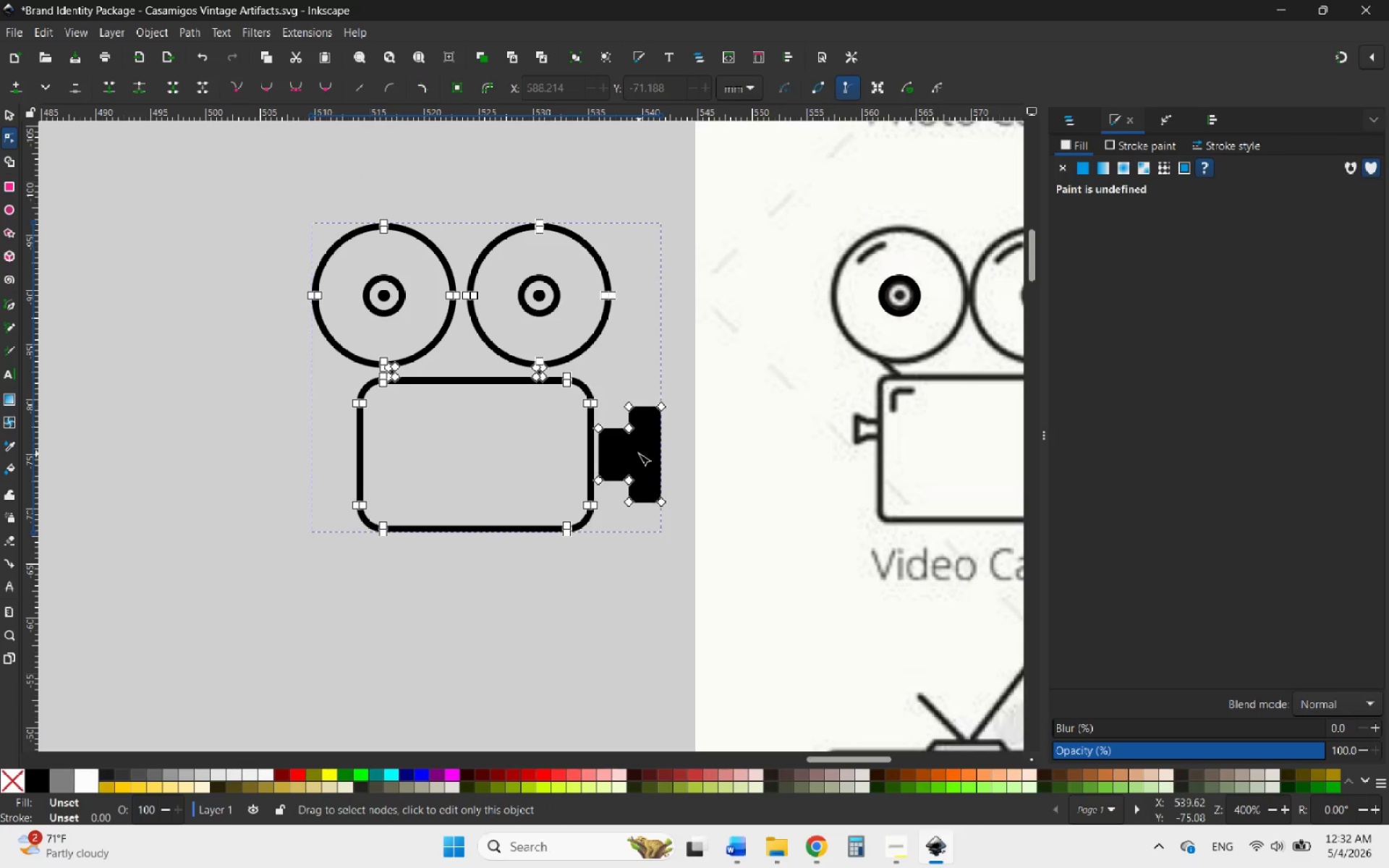 
double_click([639, 454])
 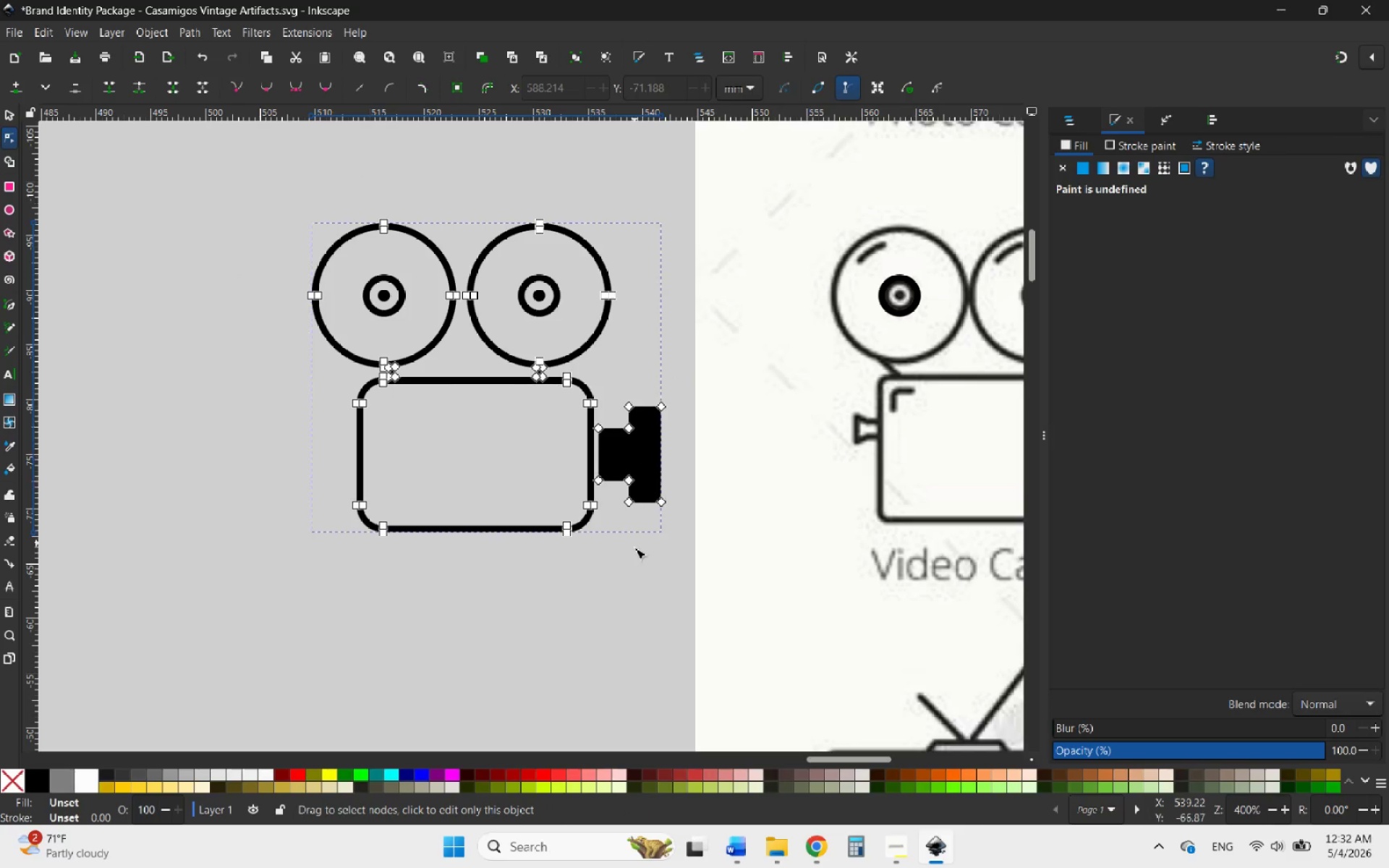 
left_click([634, 548])
 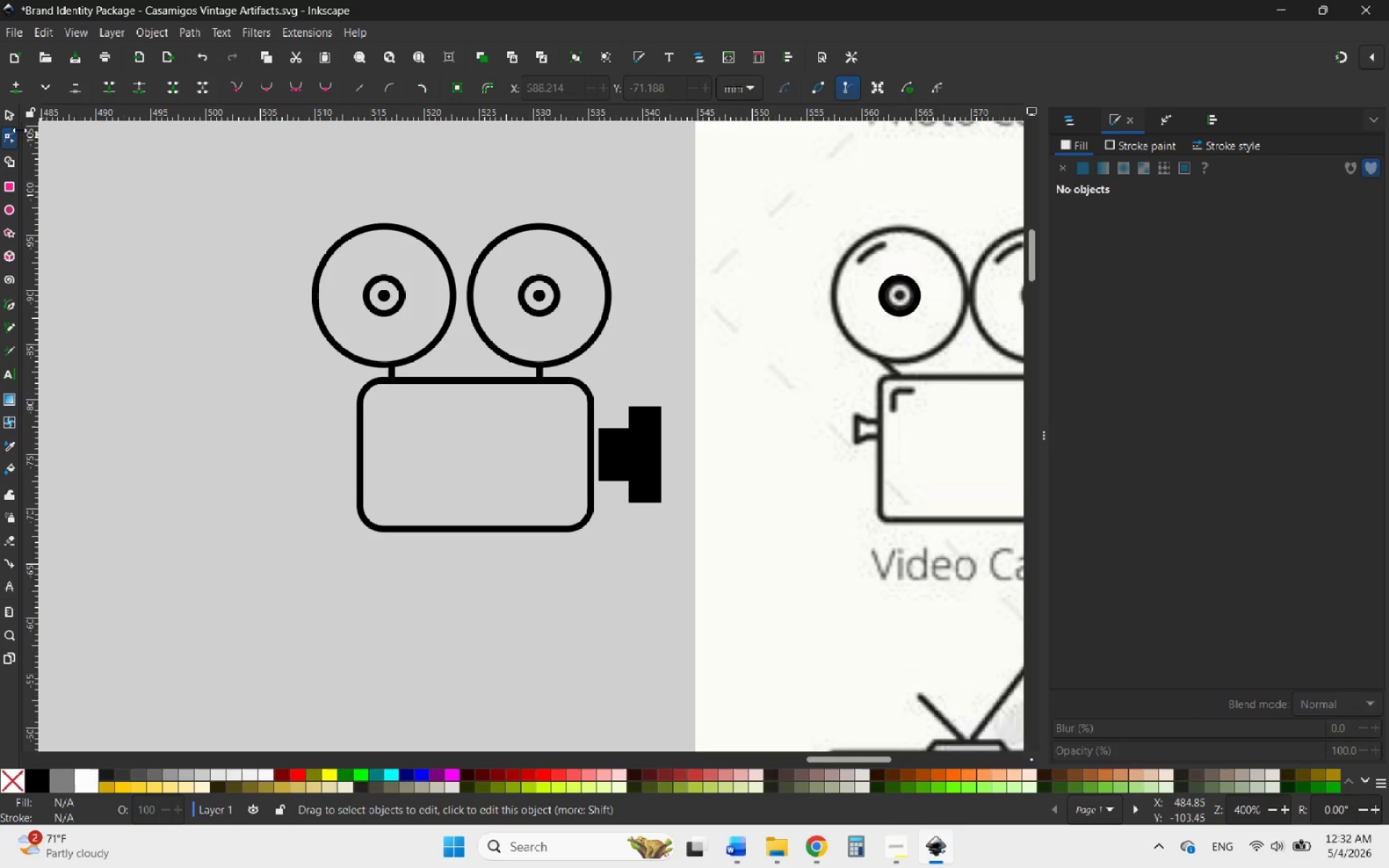 
left_click([8, 116])
 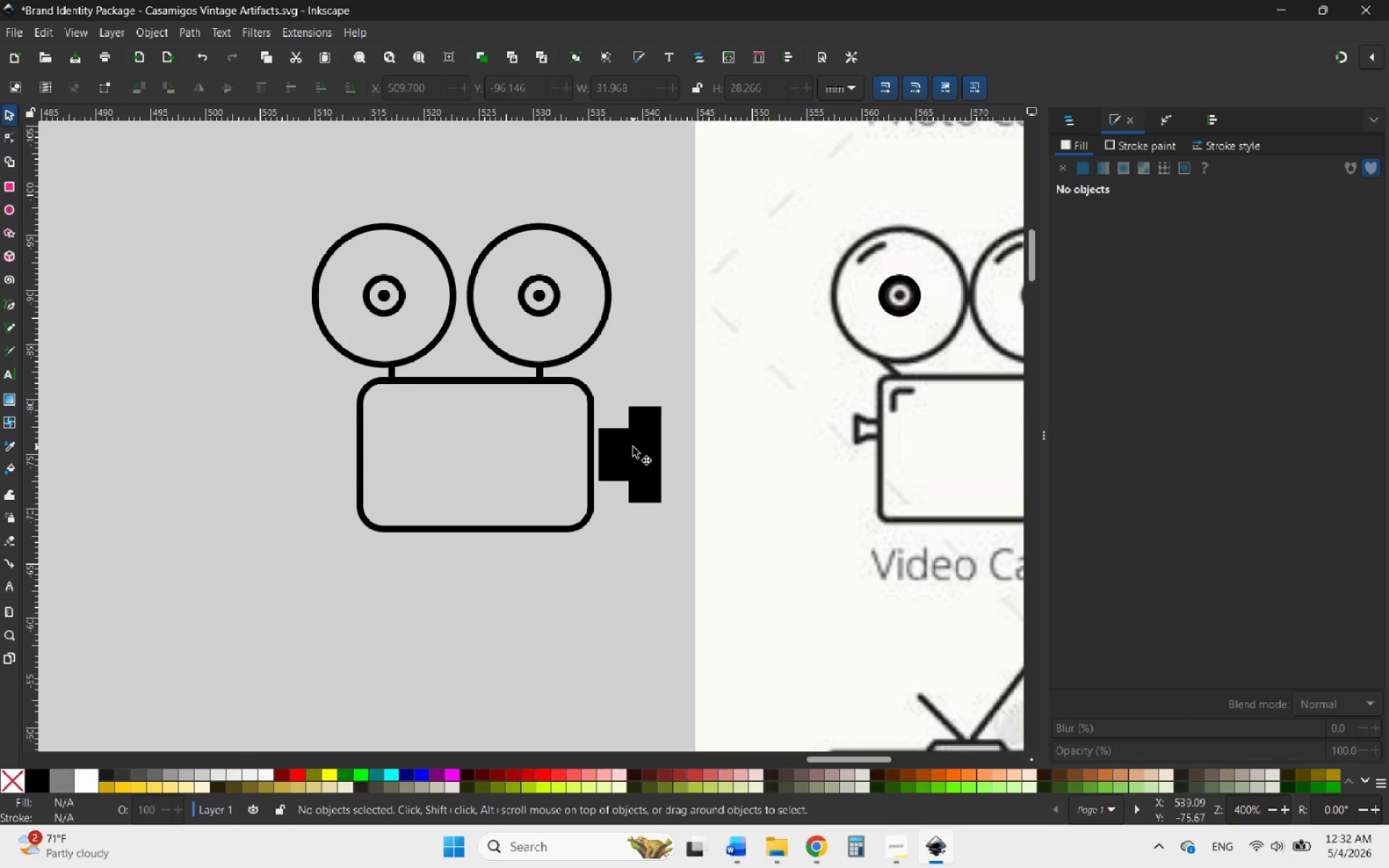 
wait(8.05)
 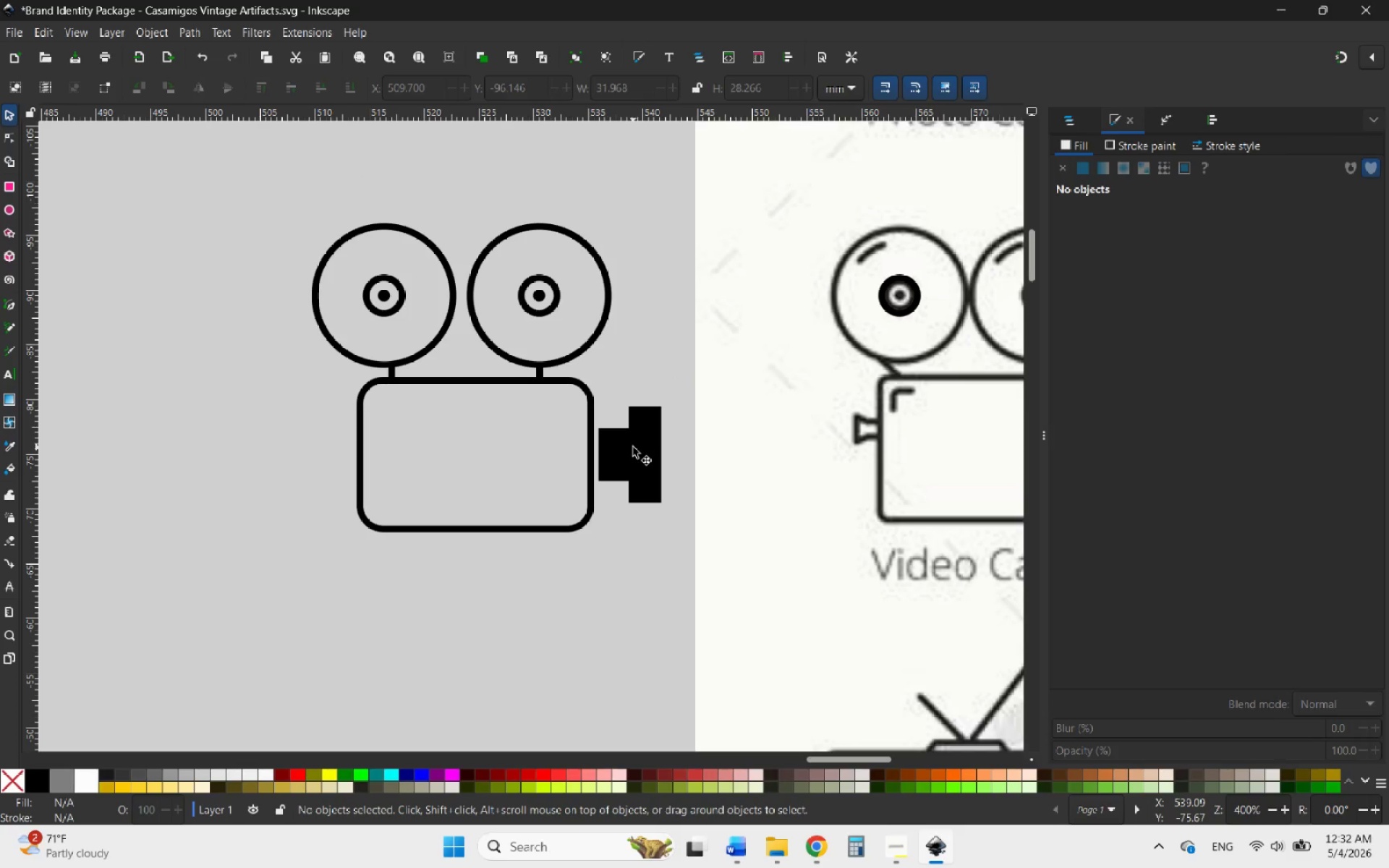 
left_click([633, 447])
 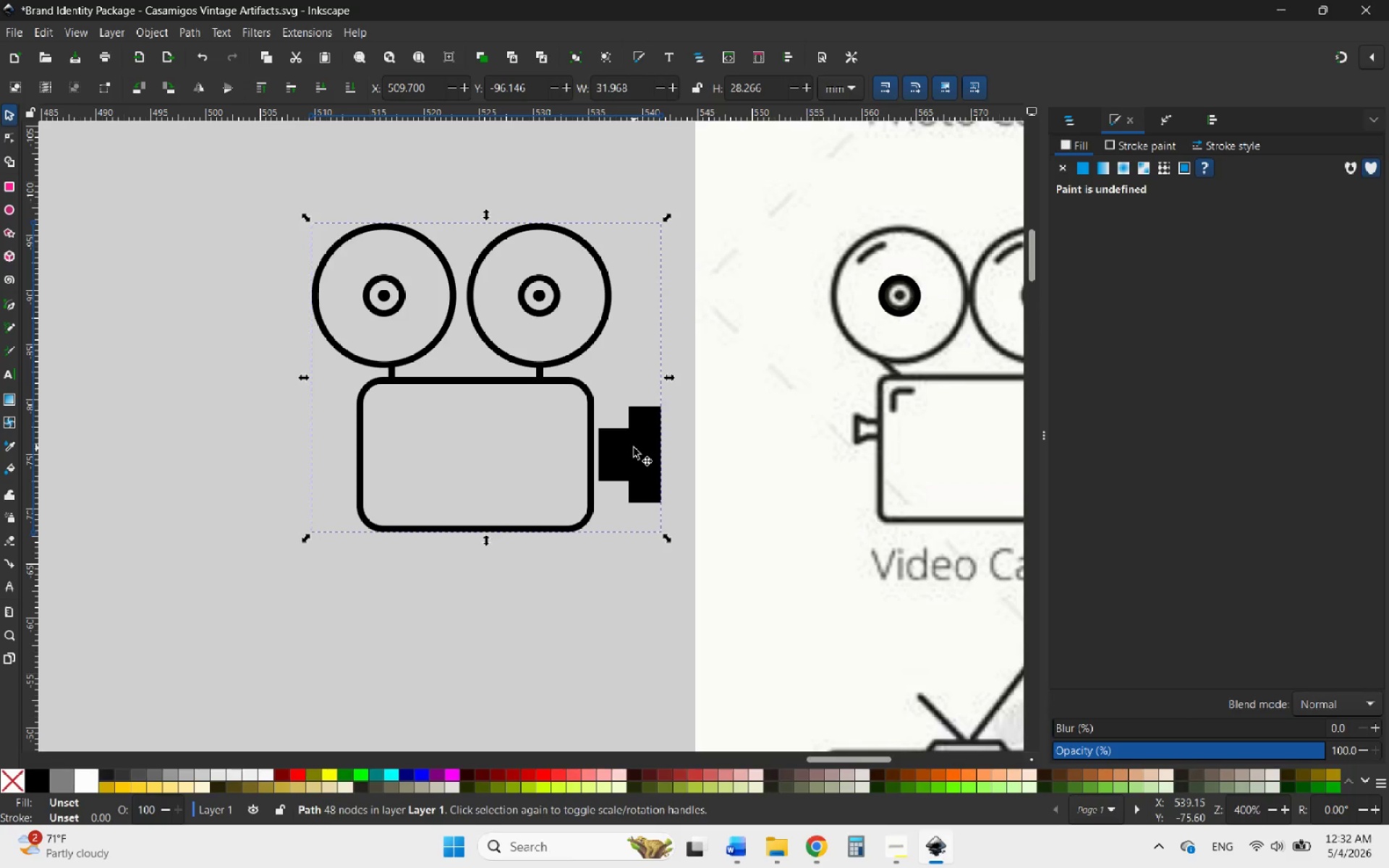 
double_click([634, 448])
 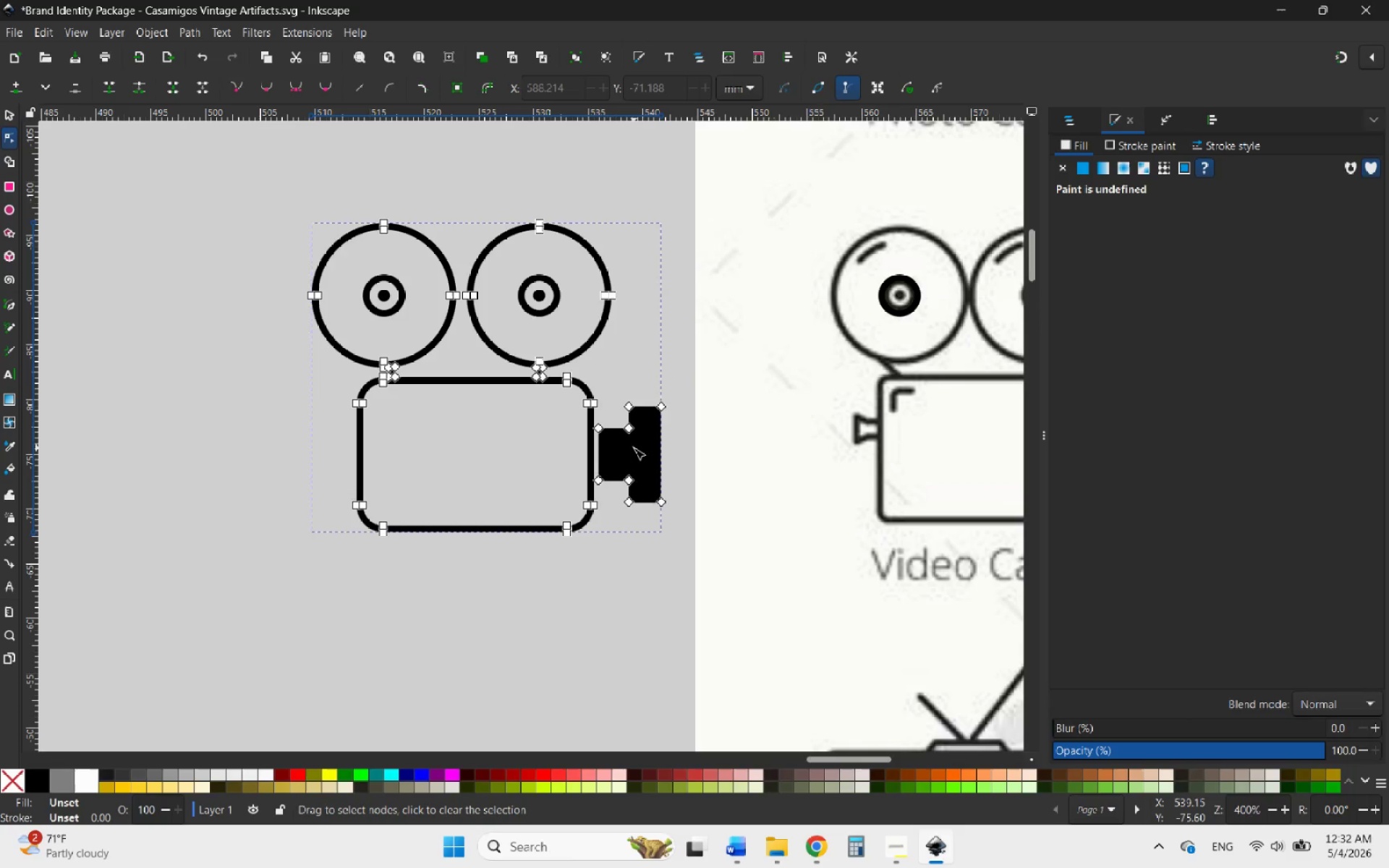 
triple_click([634, 448])
 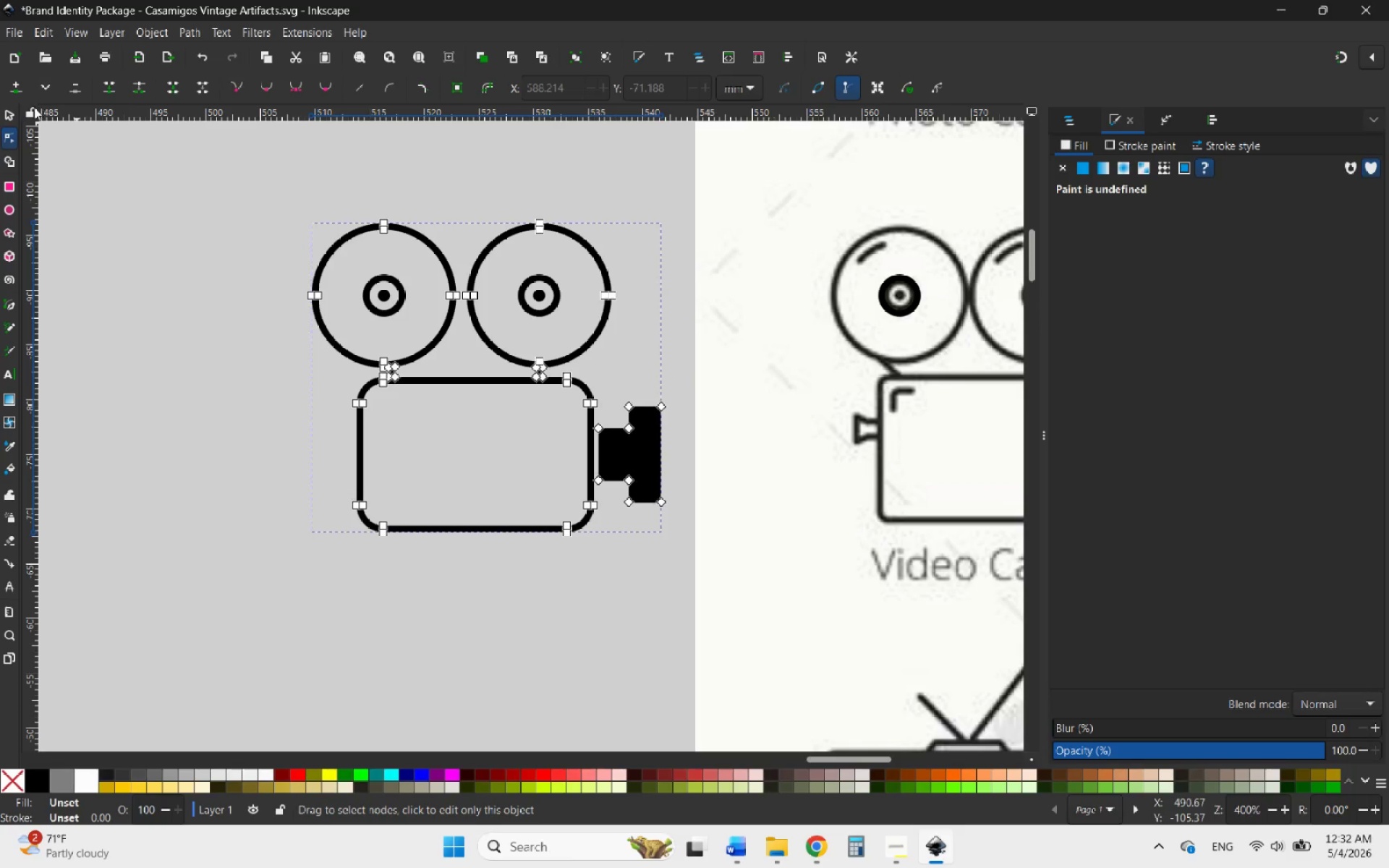 
left_click([11, 116])
 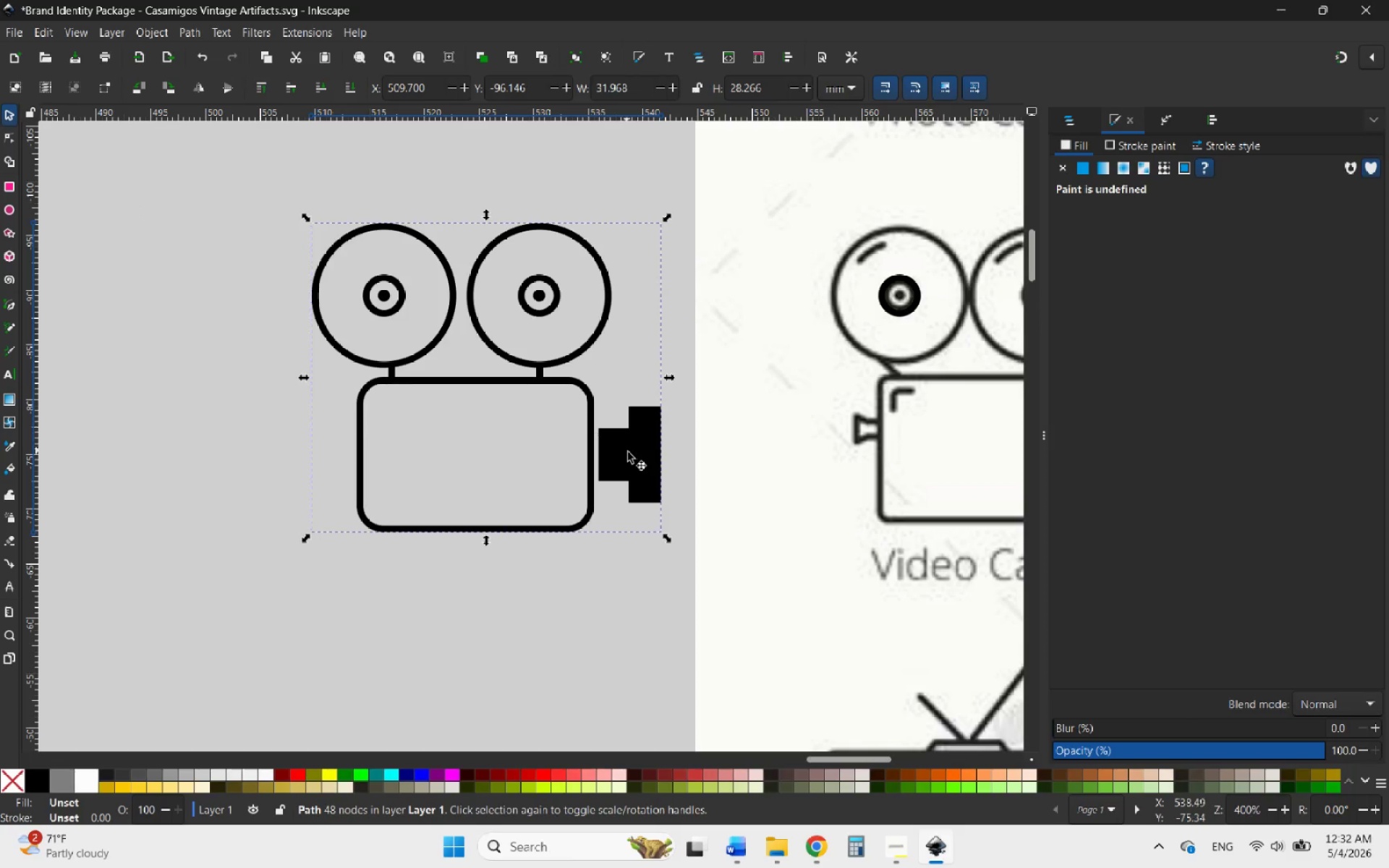 
right_click([628, 452])
 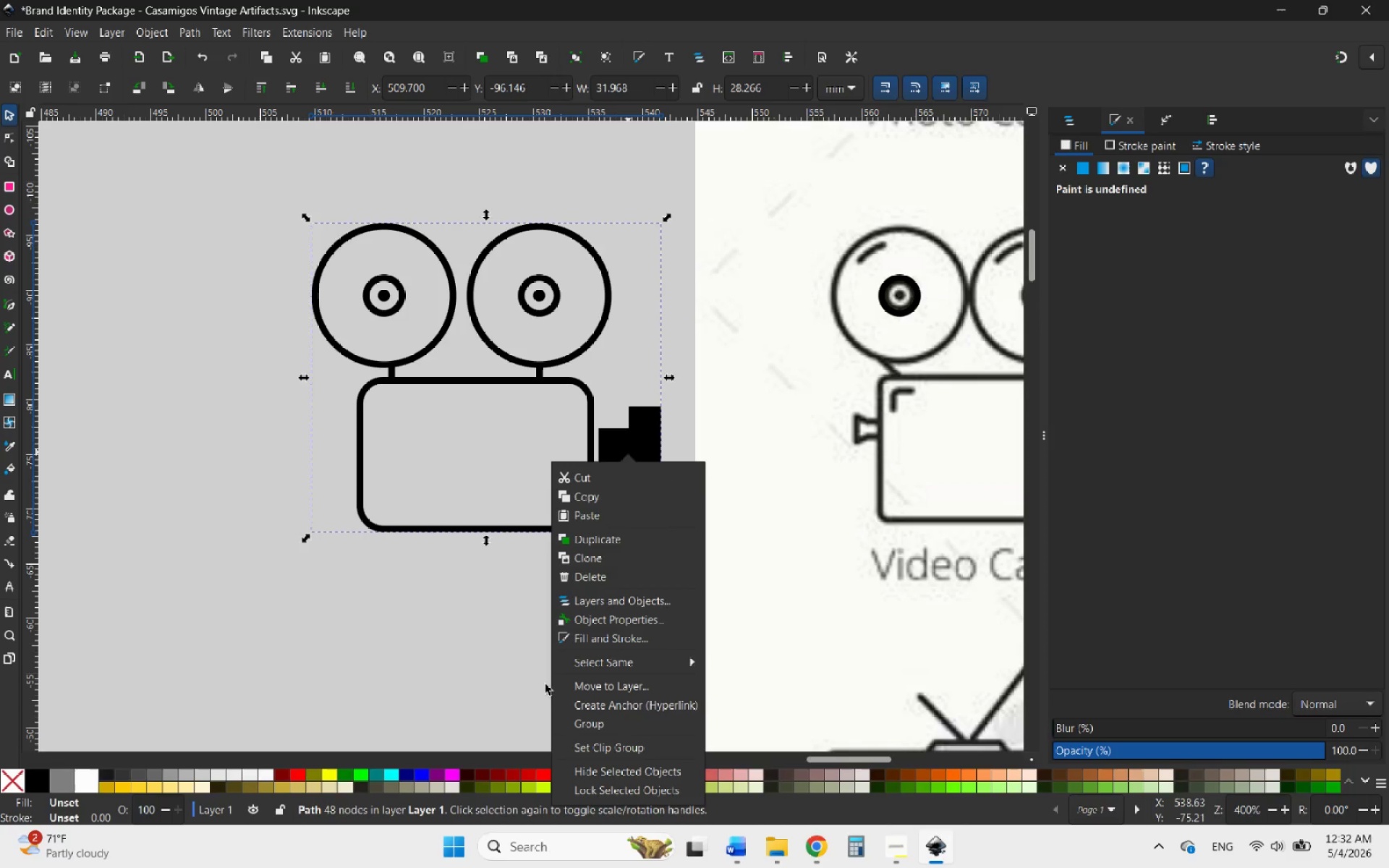 
left_click([498, 650])
 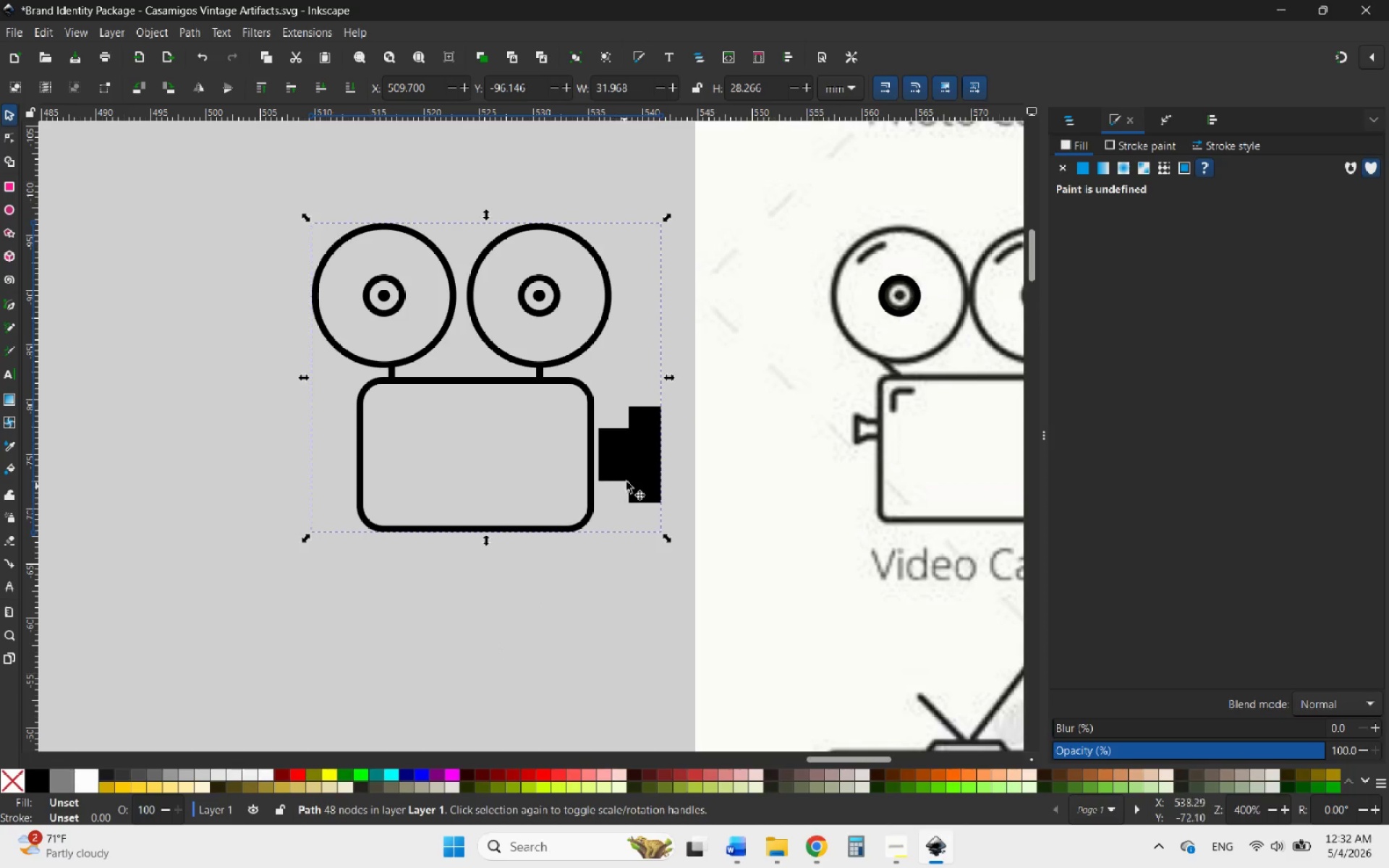 
left_click_drag(start_coordinate=[640, 455], to_coordinate=[552, 430])
 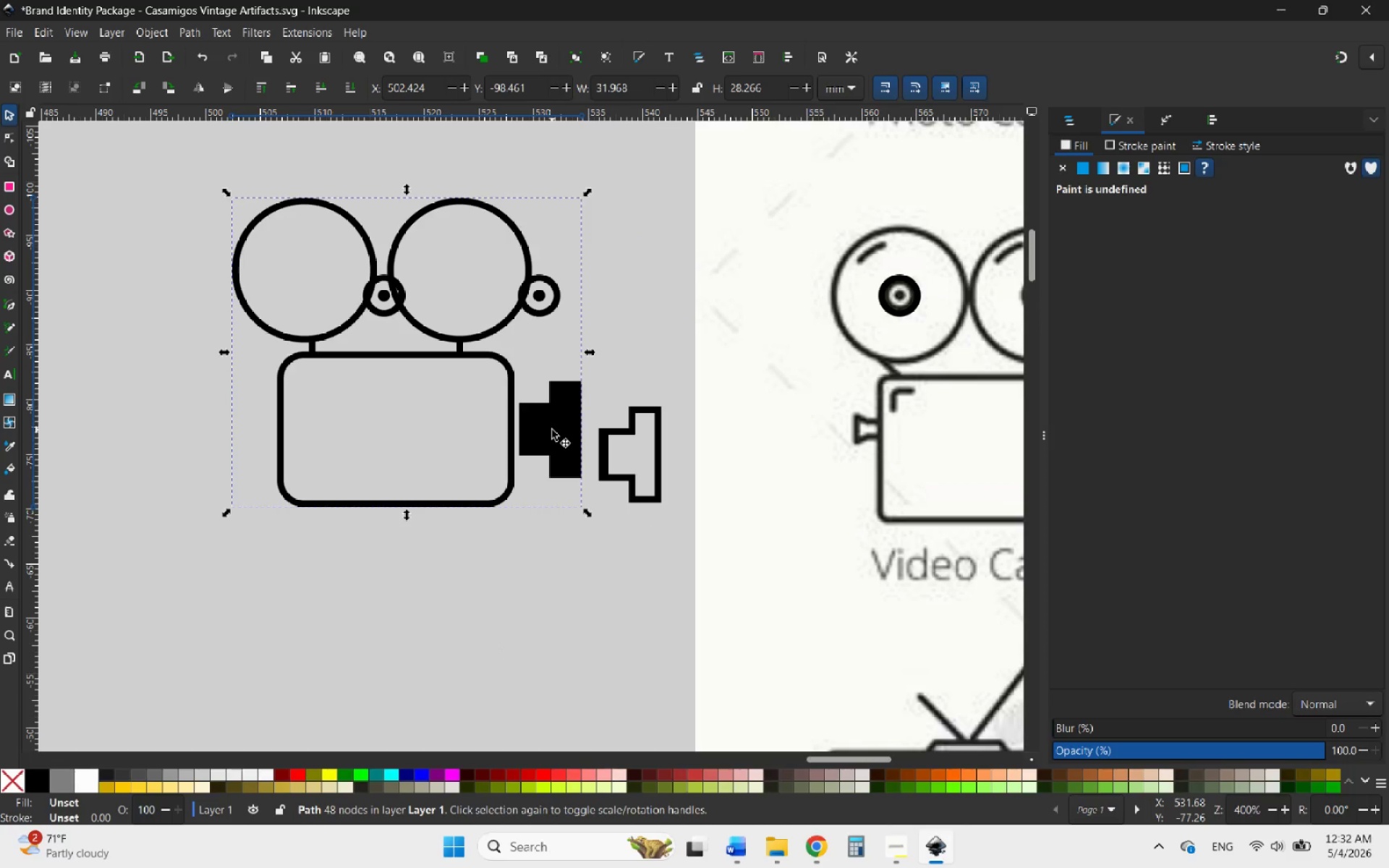 
key(Control+Z)
 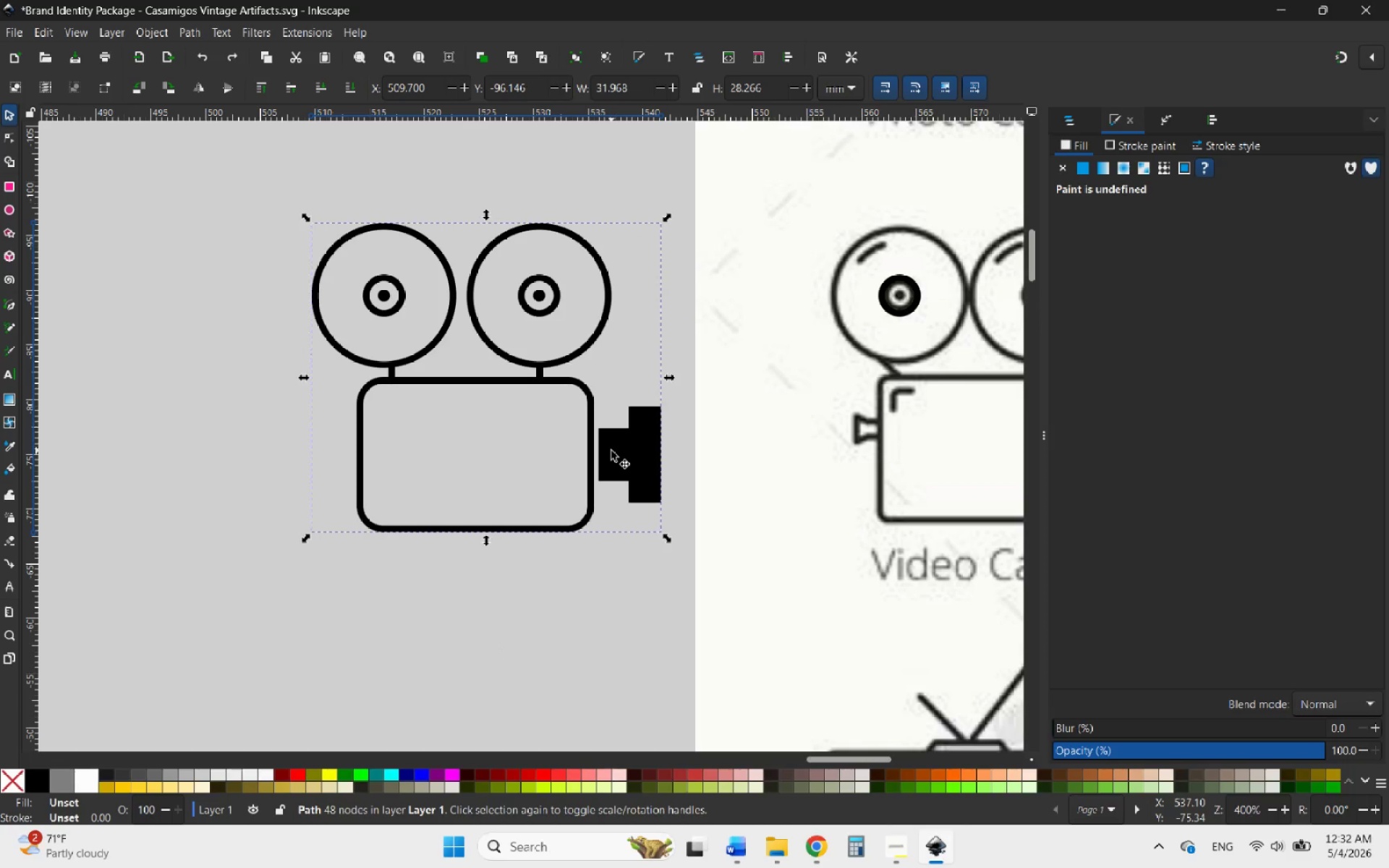 
double_click([611, 451])
 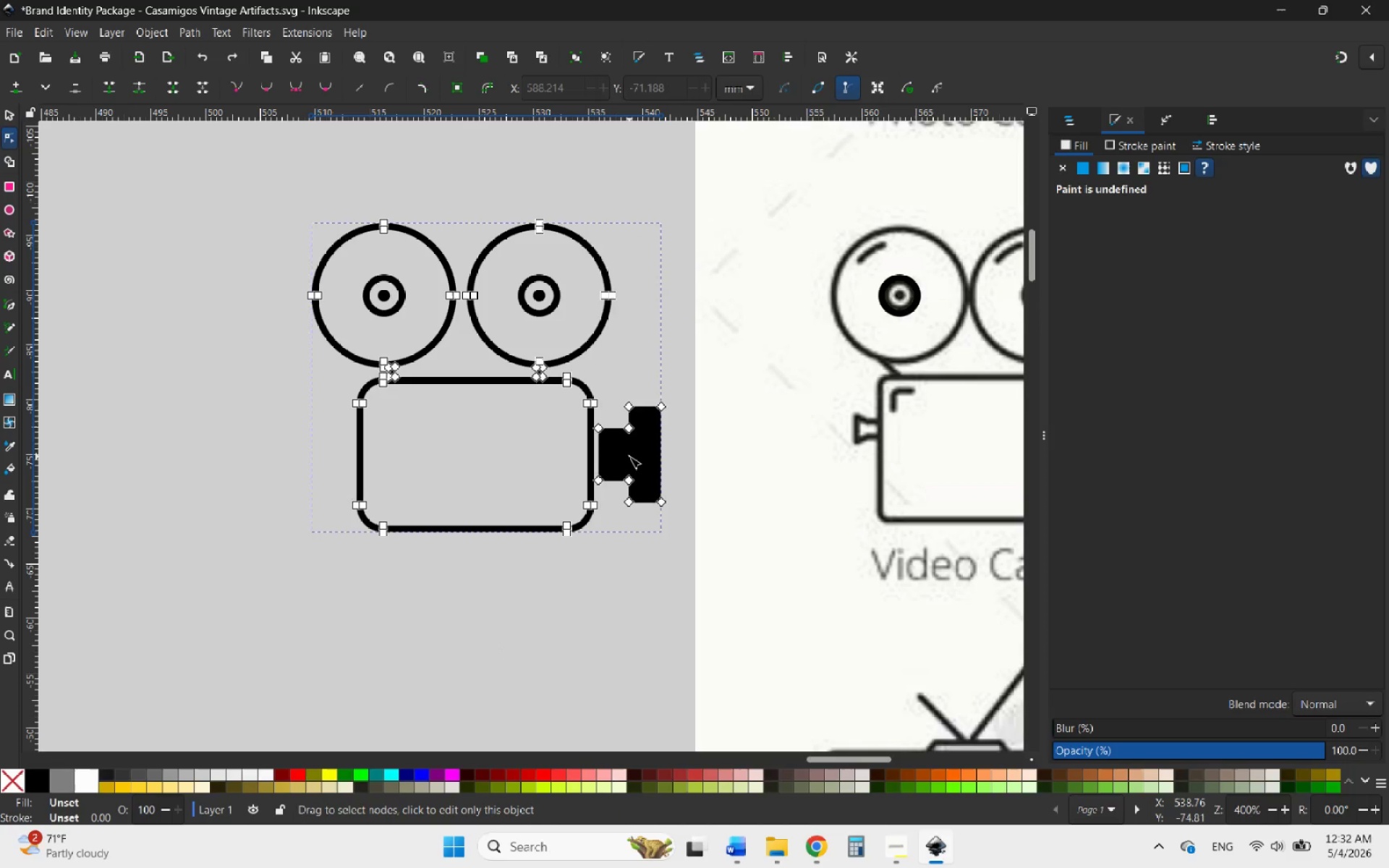 
left_click([629, 456])
 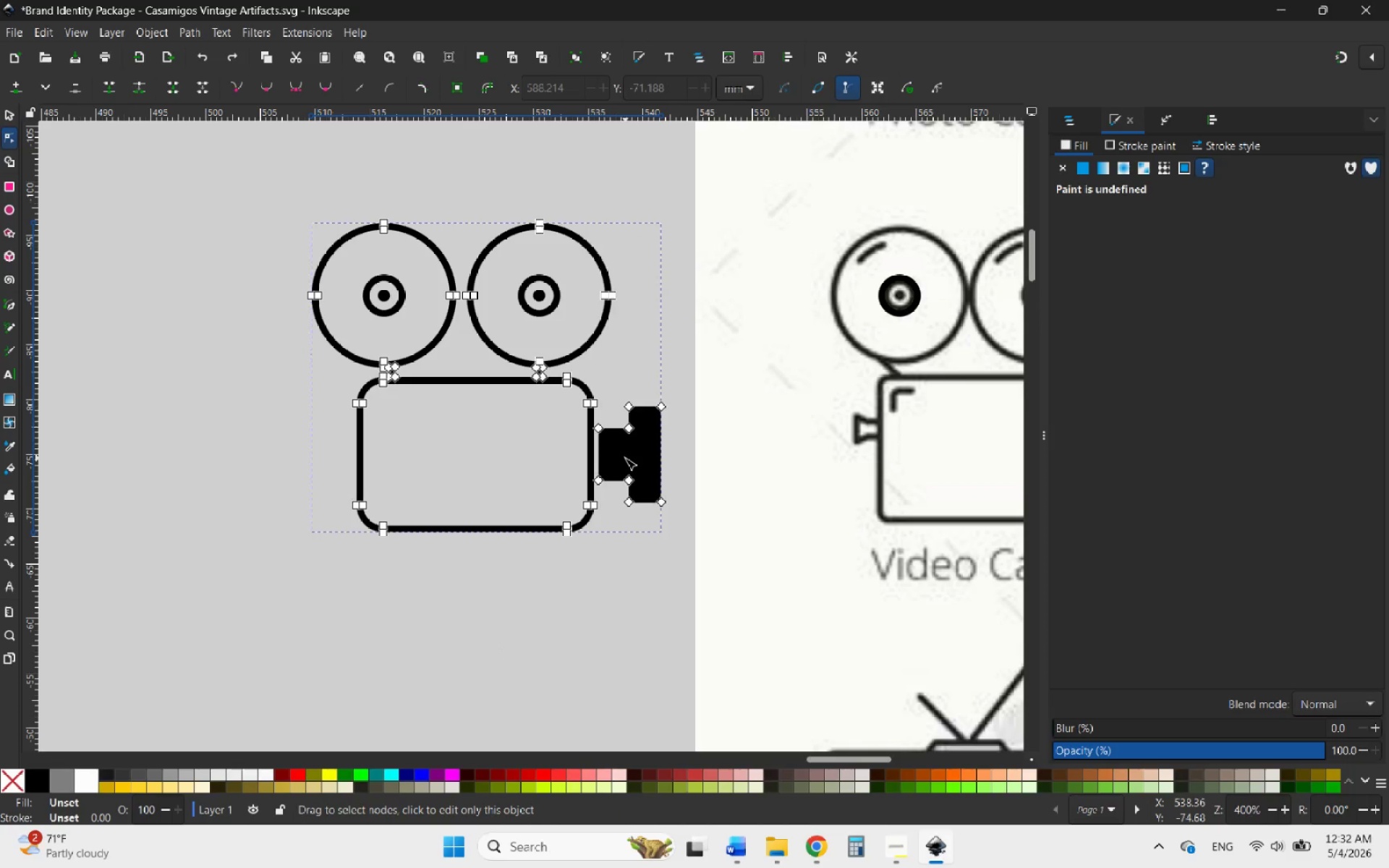 
left_click([625, 458])
 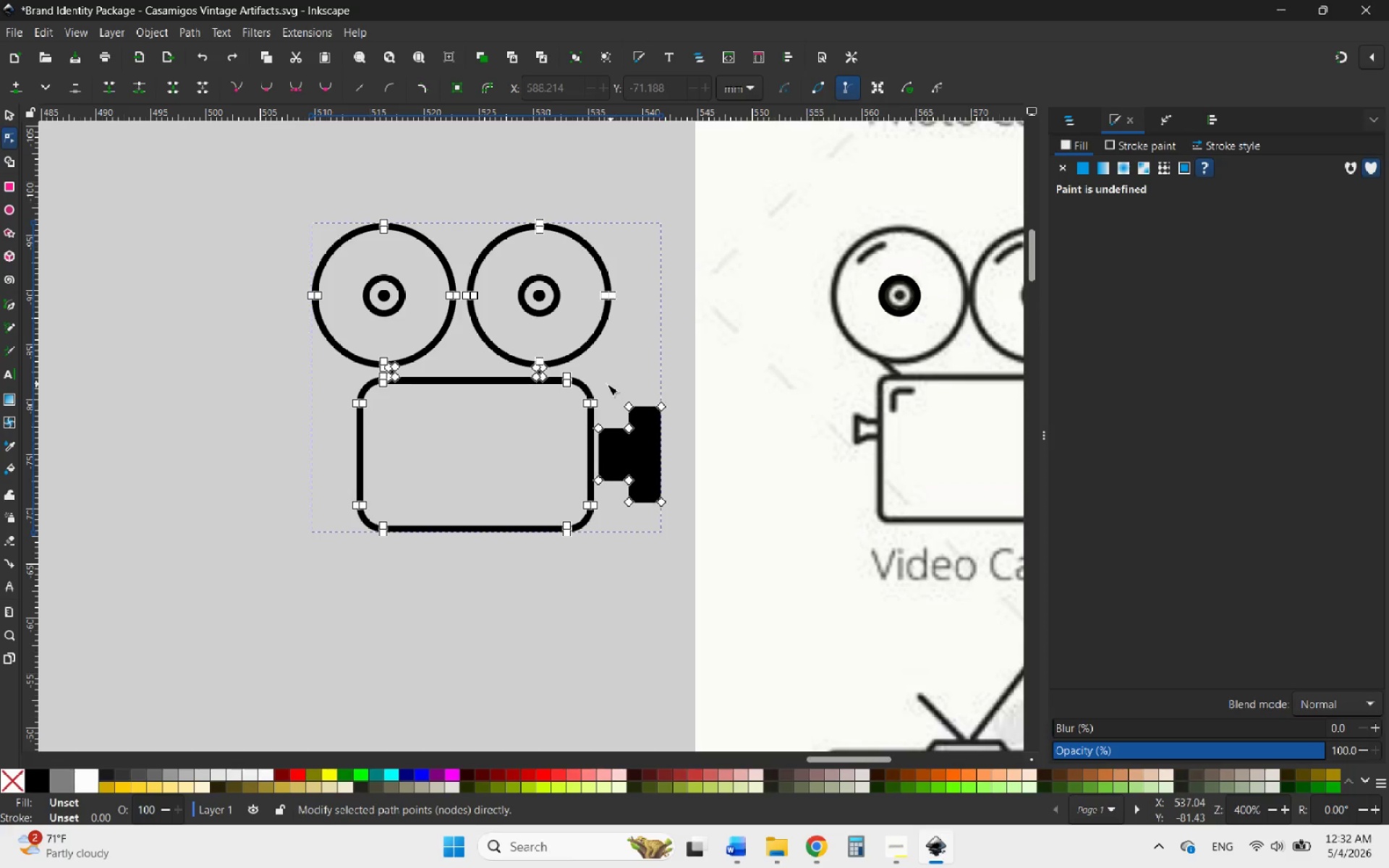 
left_click_drag(start_coordinate=[595, 383], to_coordinate=[677, 519])
 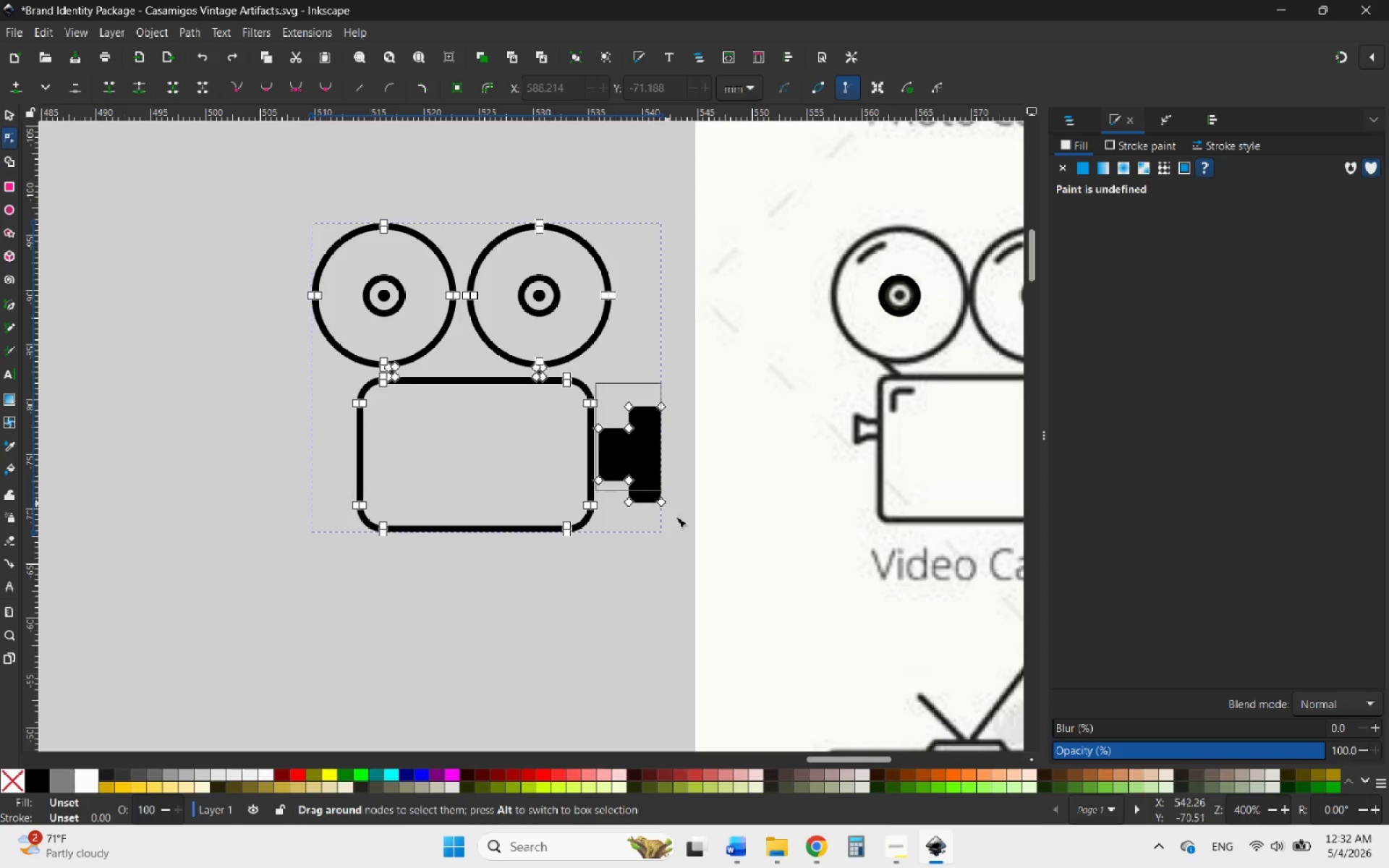 
left_click_drag(start_coordinate=[685, 529], to_coordinate=[707, 559])
 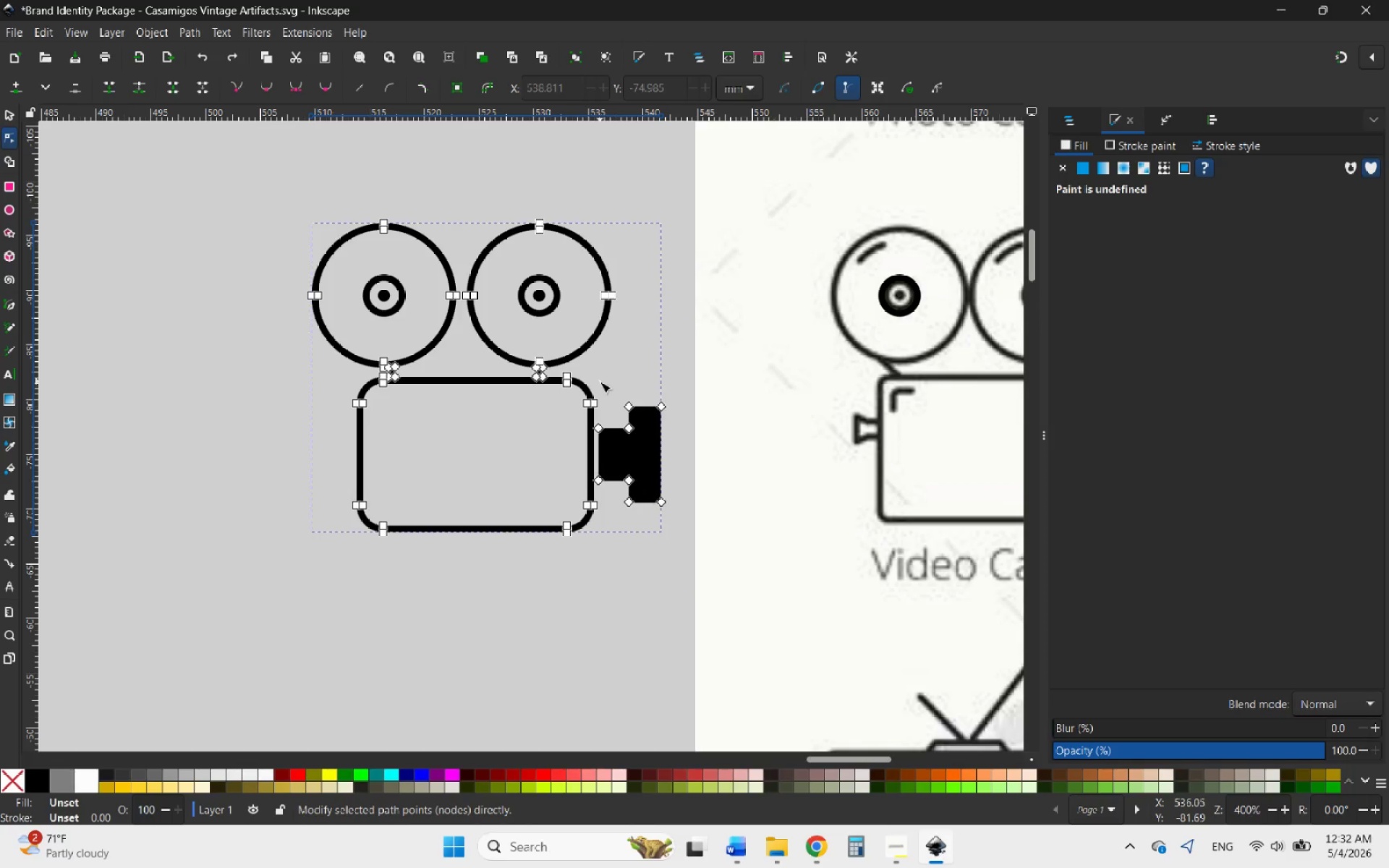 
left_click_drag(start_coordinate=[595, 380], to_coordinate=[693, 529])
 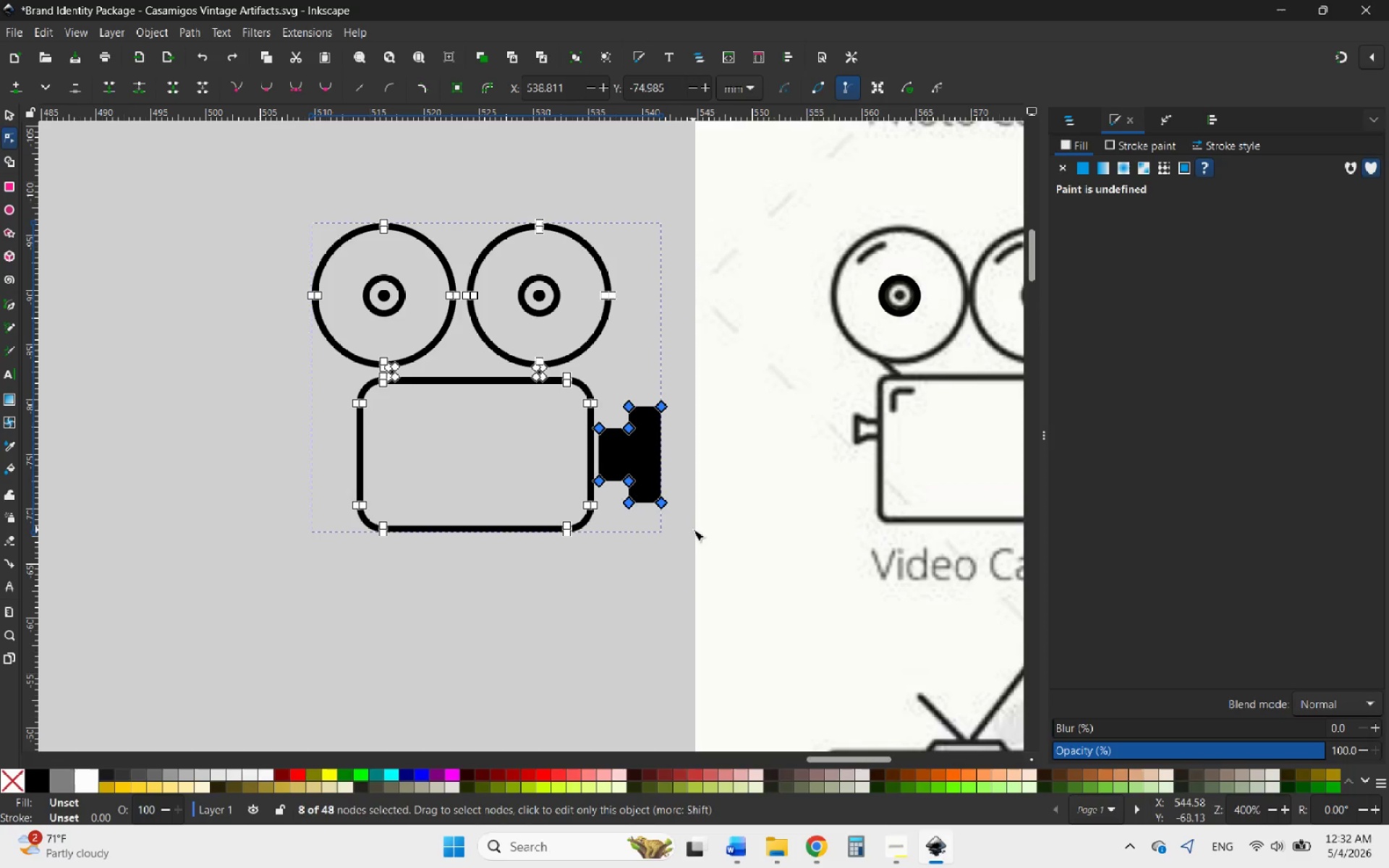 
key(Delete)
 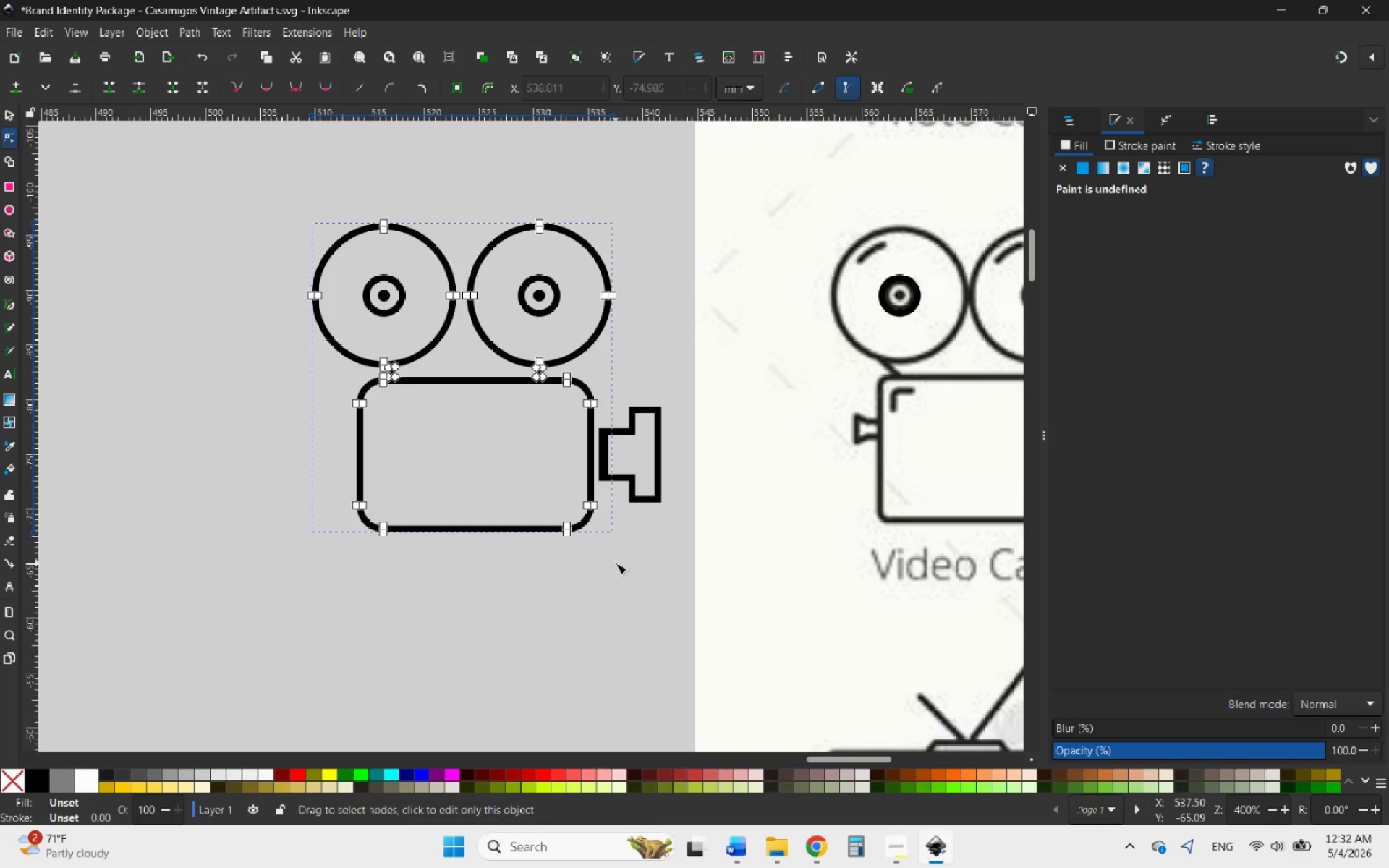 
double_click([616, 563])
 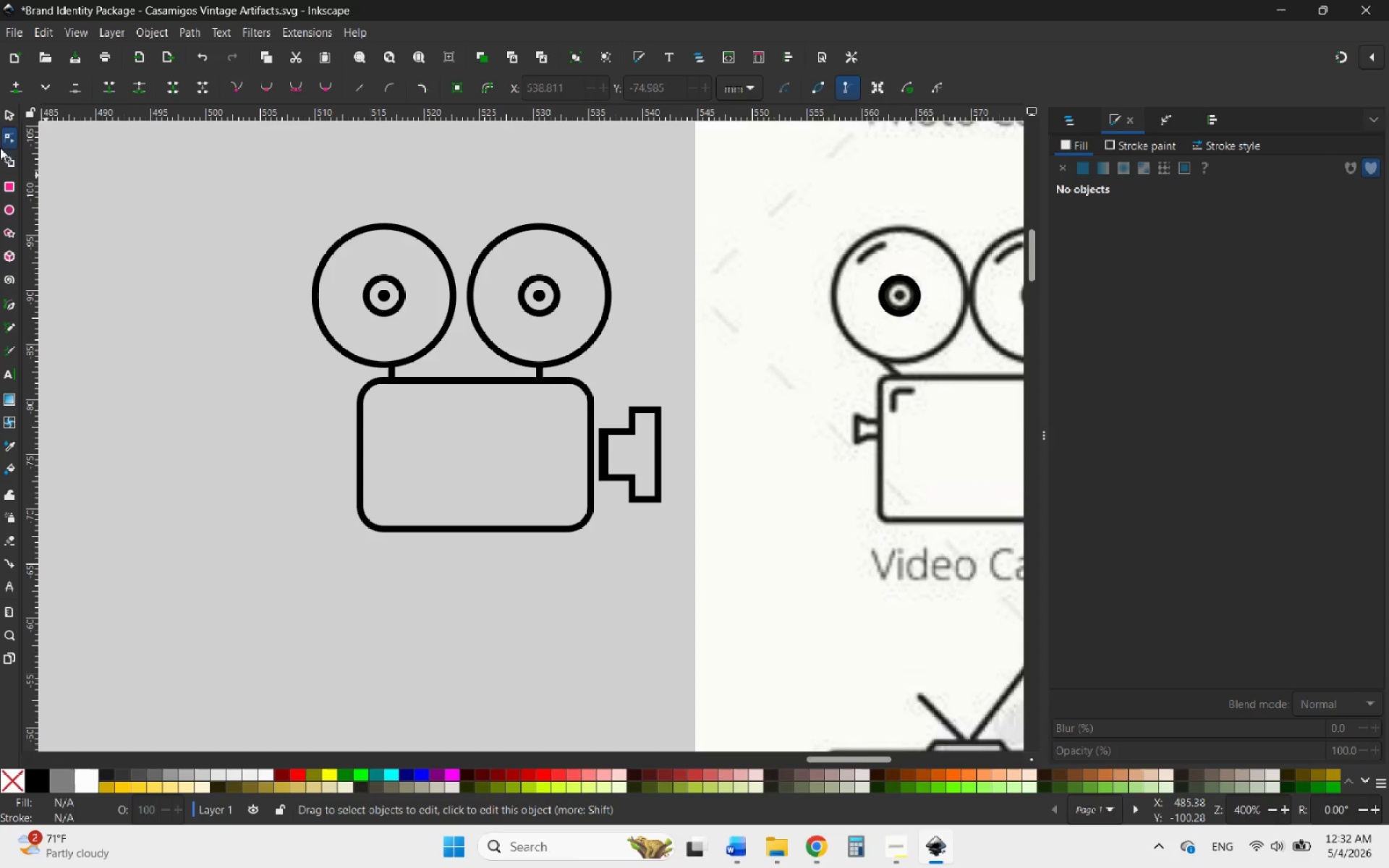 
left_click([12, 114])
 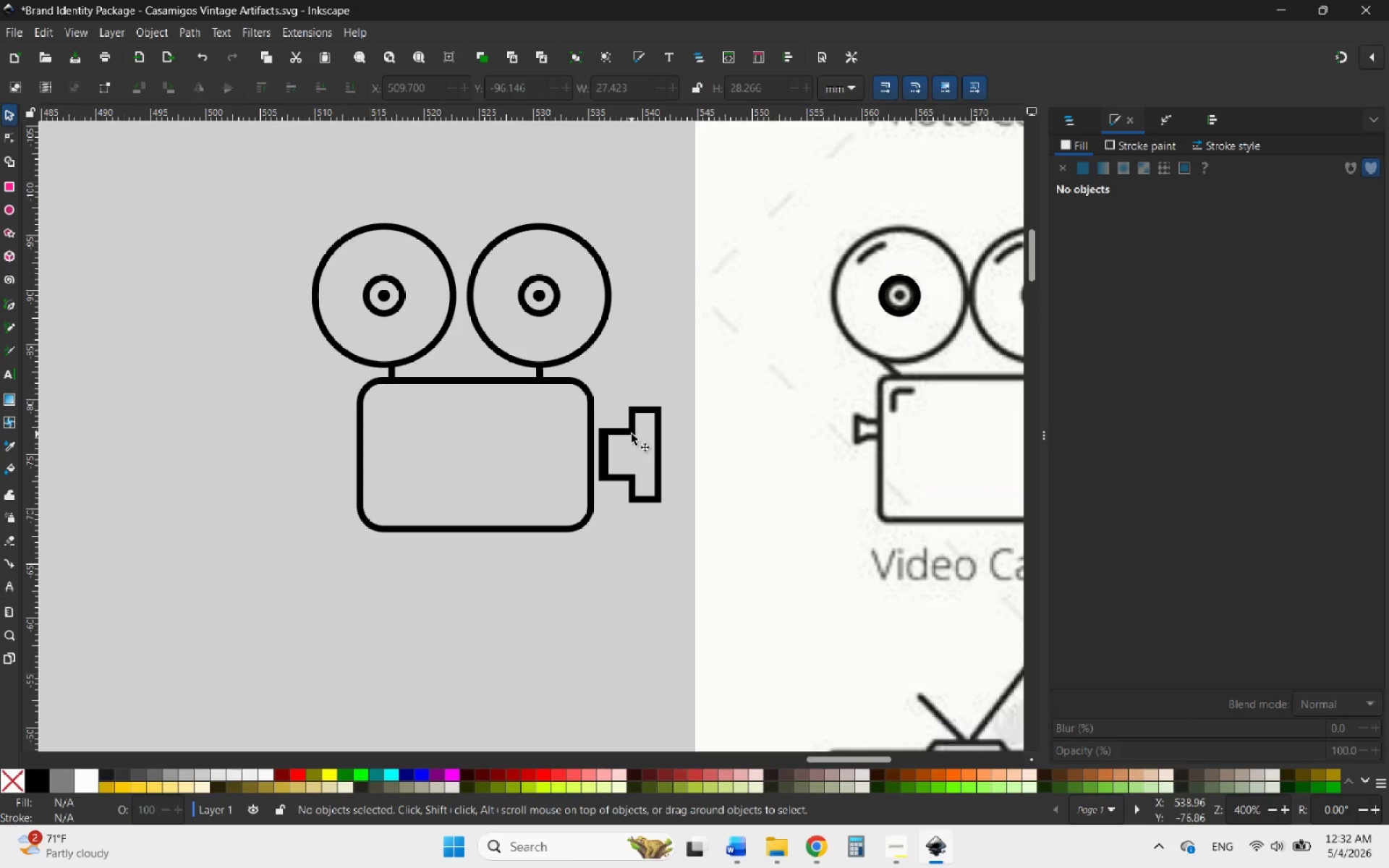 
left_click([619, 436])
 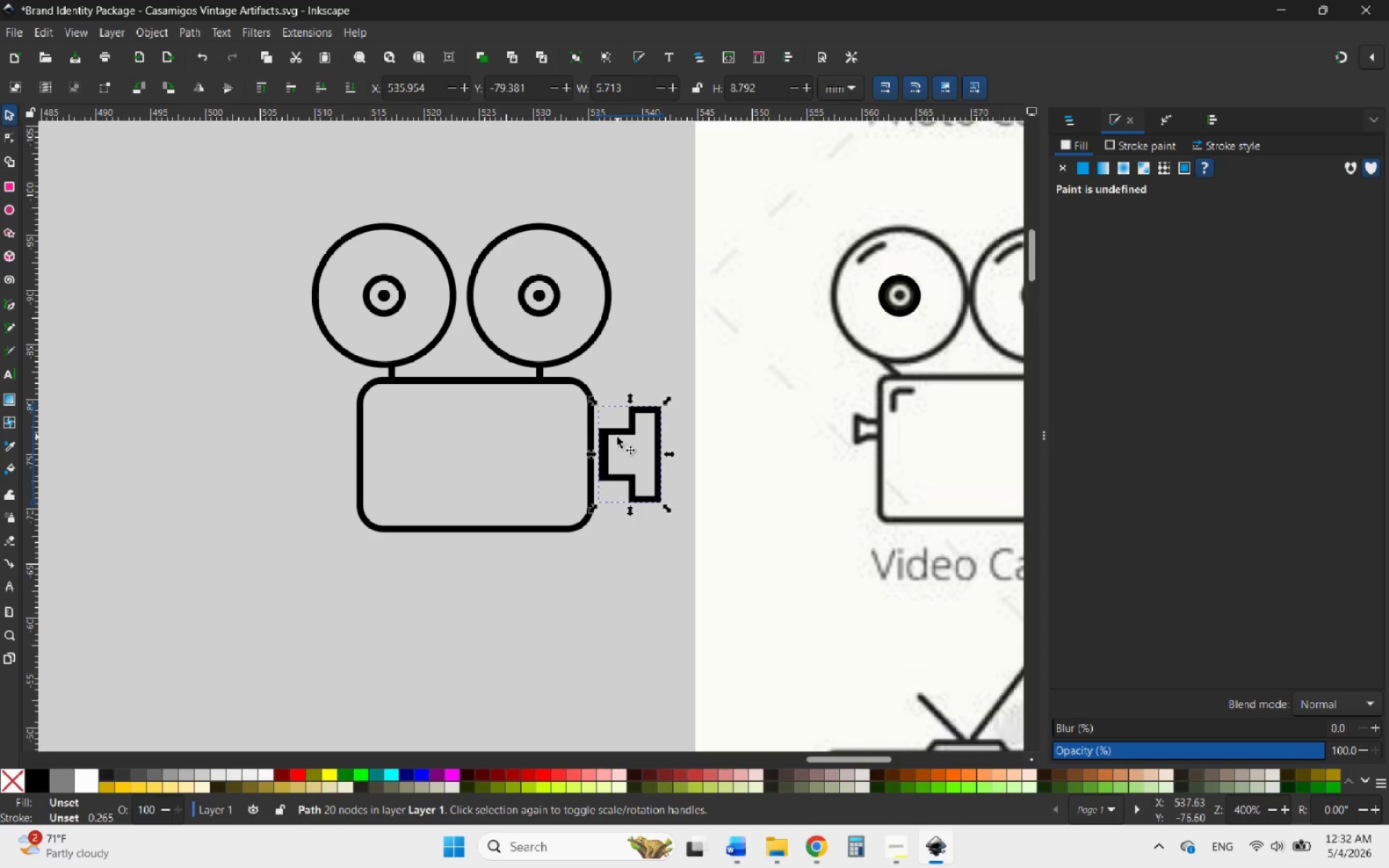 
hold_key(key=ControlLeft, duration=0.45)
scroll: coordinate [608, 446], scroll_direction: up, amount: 4.0
 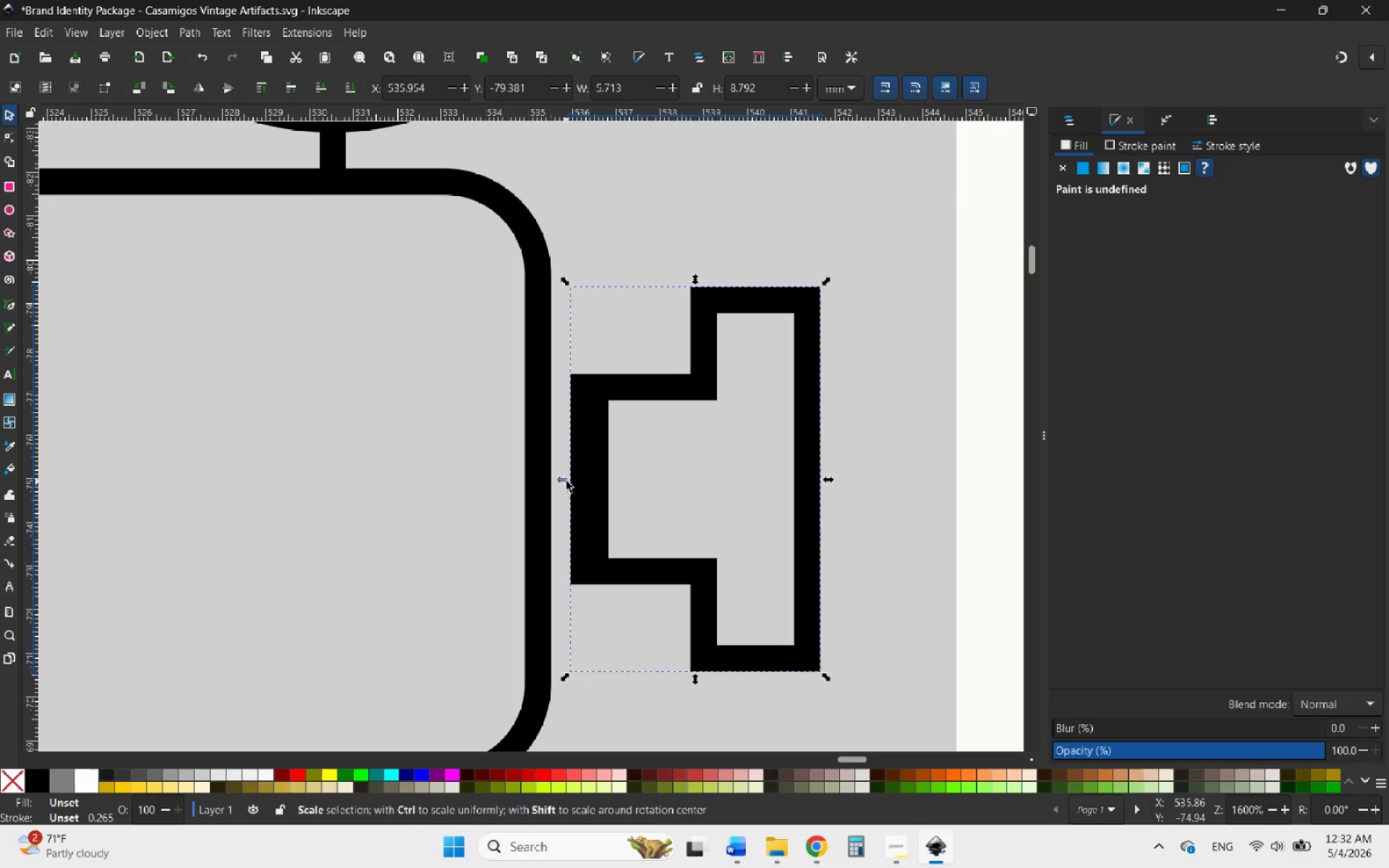 
left_click_drag(start_coordinate=[566, 481], to_coordinate=[582, 477])
 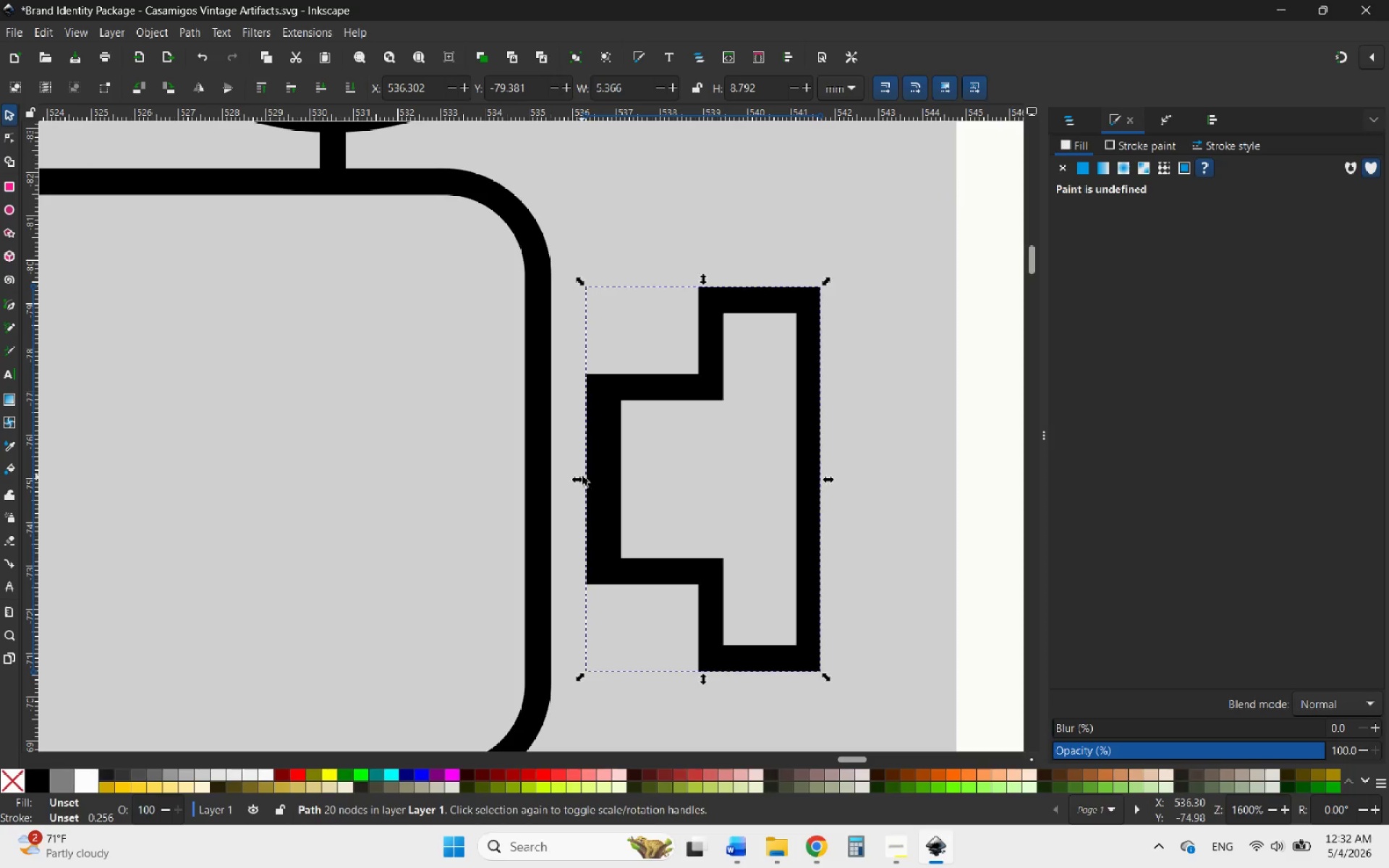 
hold_key(key=ControlLeft, duration=0.8)
scroll: coordinate [625, 480], scroll_direction: down, amount: 3.0
 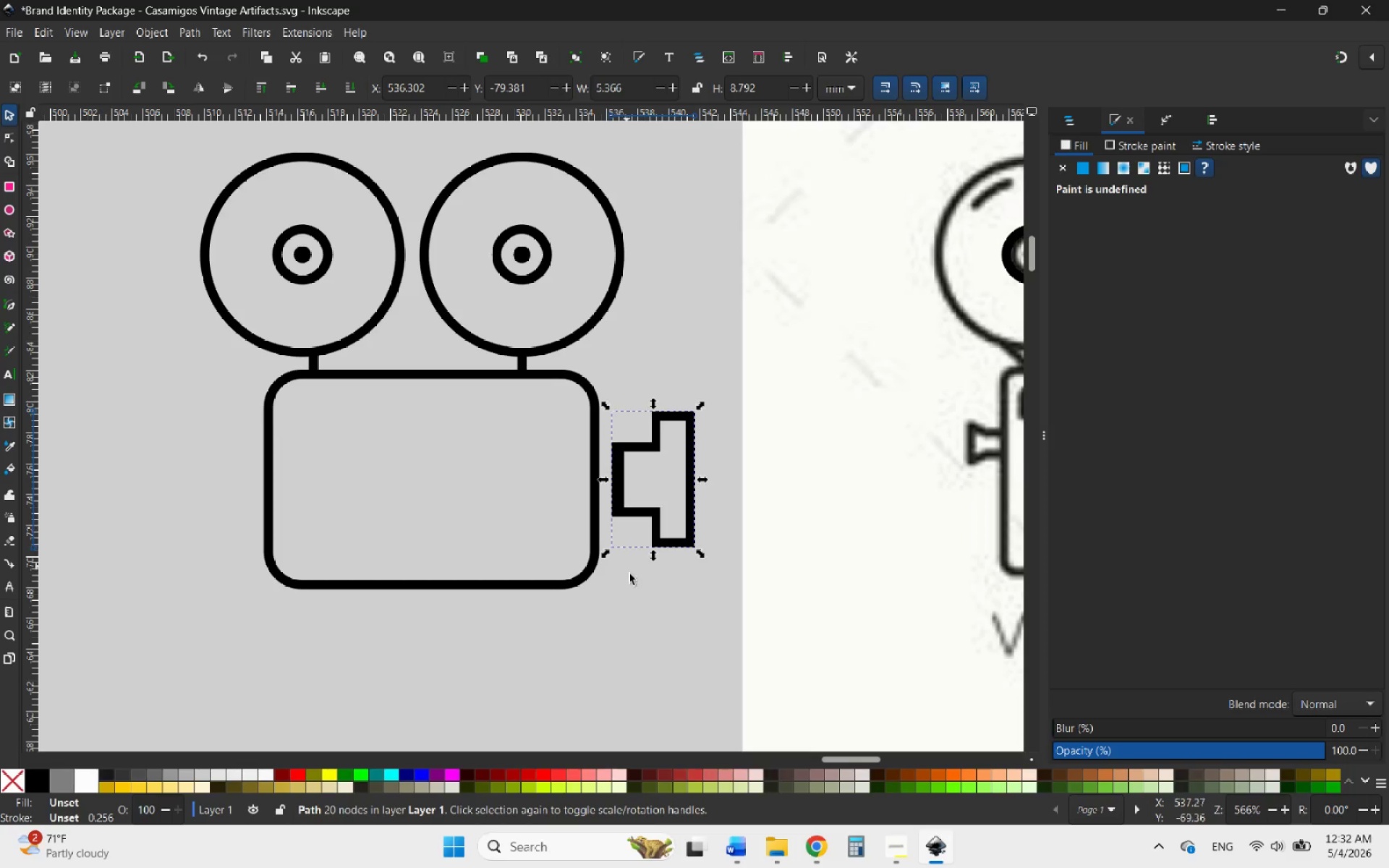 
left_click([632, 580])
 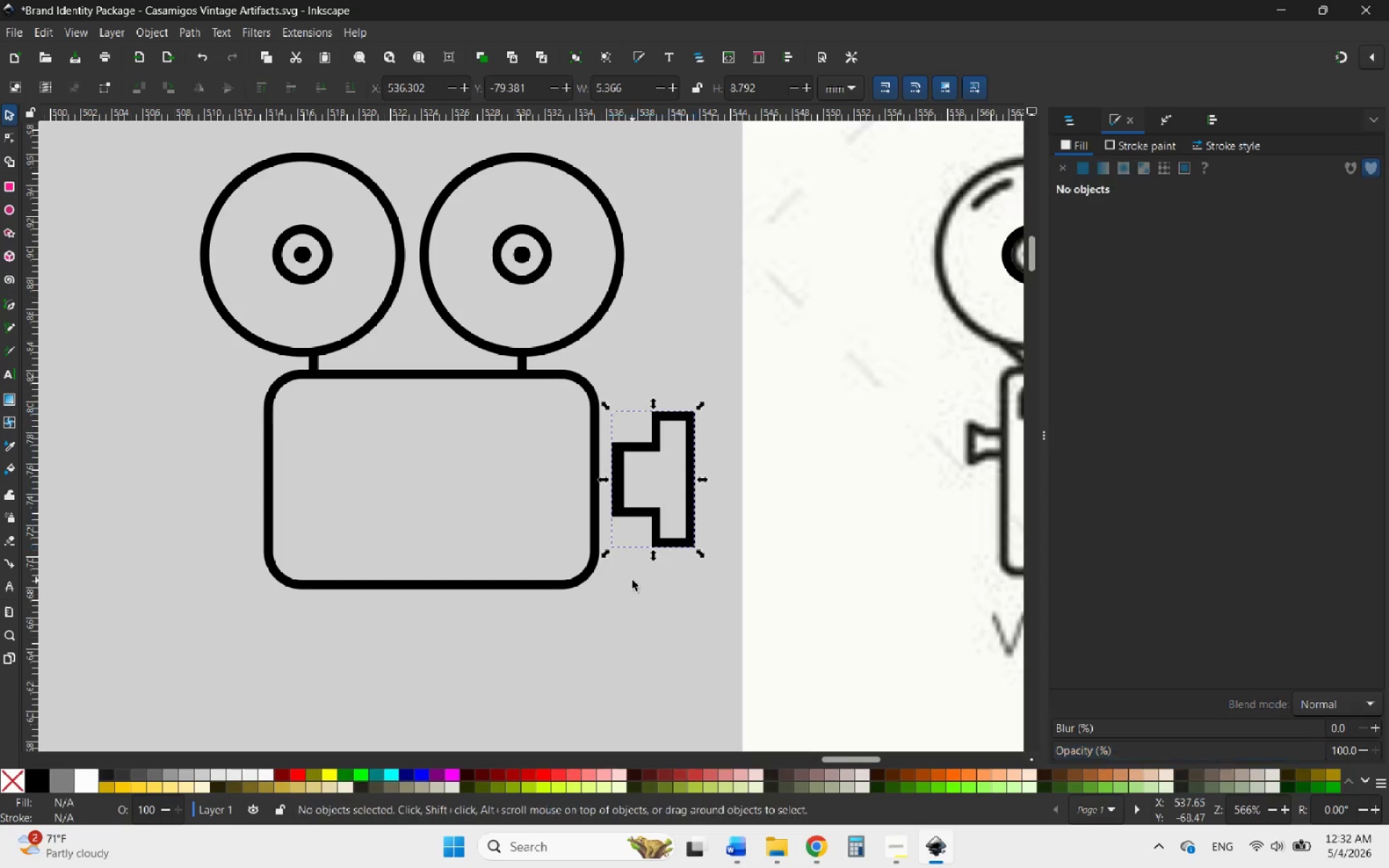 
hold_key(key=ControlLeft, duration=0.86)
scroll: coordinate [632, 580], scroll_direction: down, amount: 4.0
 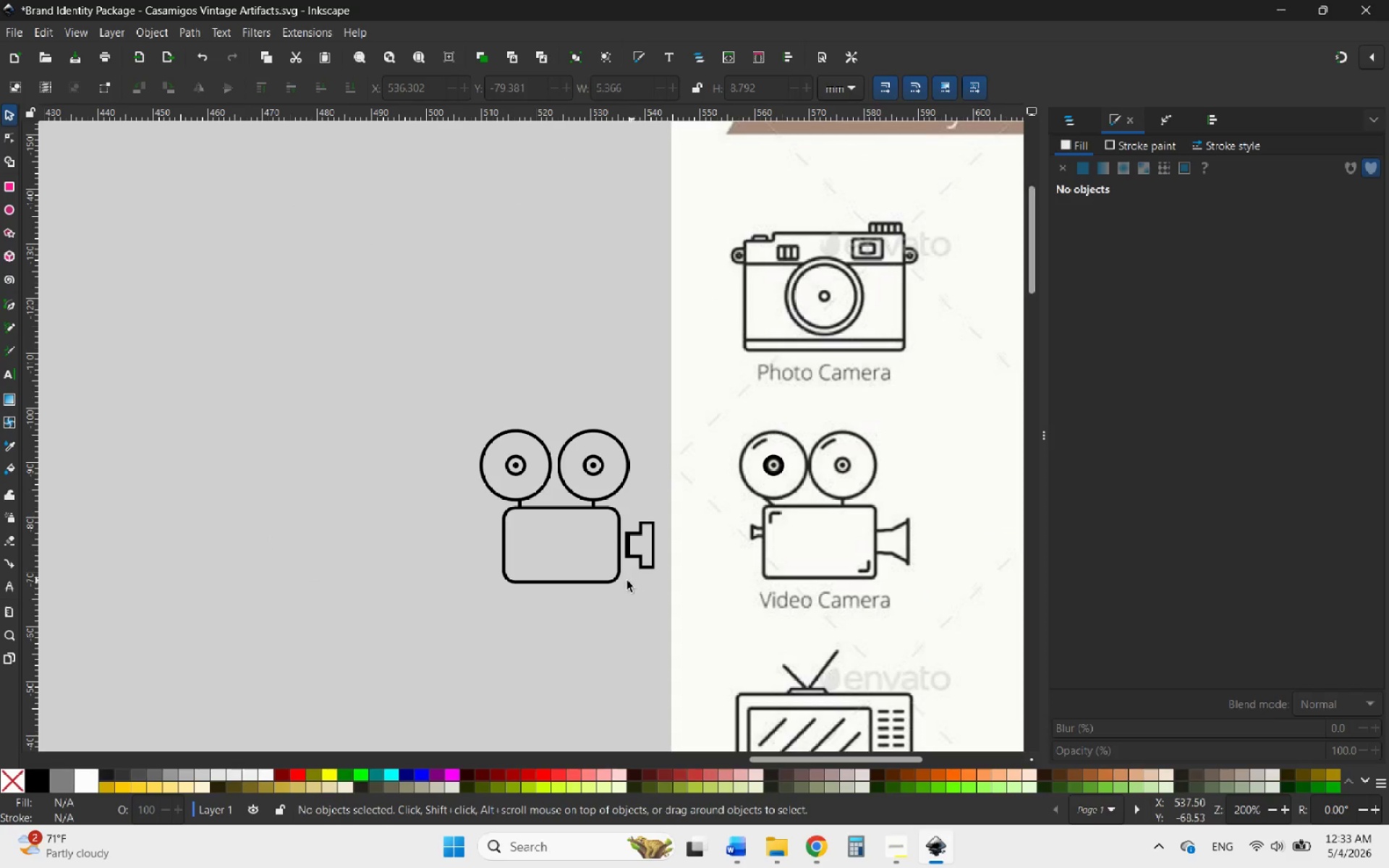 
hold_key(key=ControlLeft, duration=1.38)
scroll: coordinate [581, 526], scroll_direction: up, amount: 3.0
 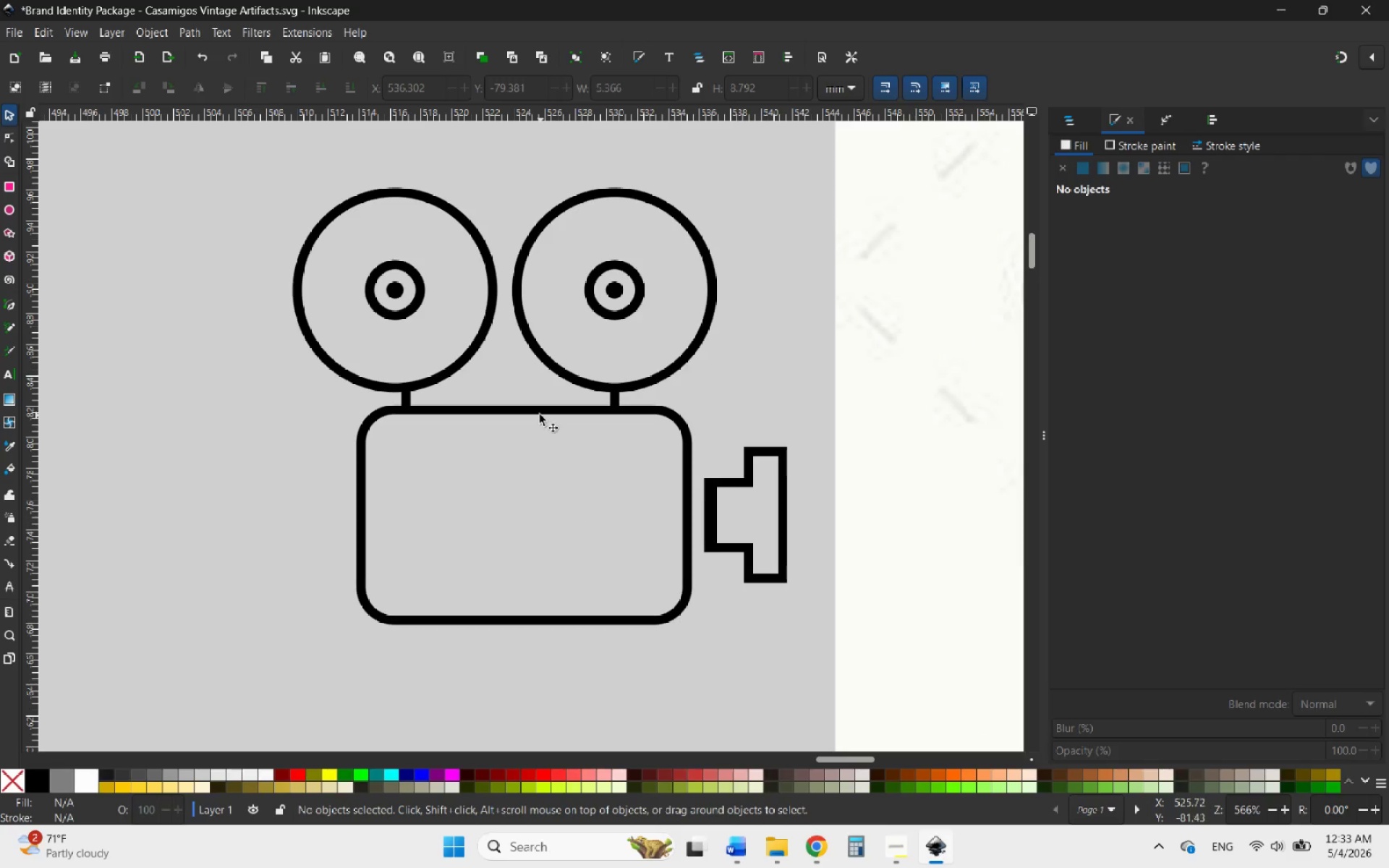 
hold_key(key=ControlLeft, duration=1.74)
scroll: coordinate [556, 420], scroll_direction: down, amount: 7.0
 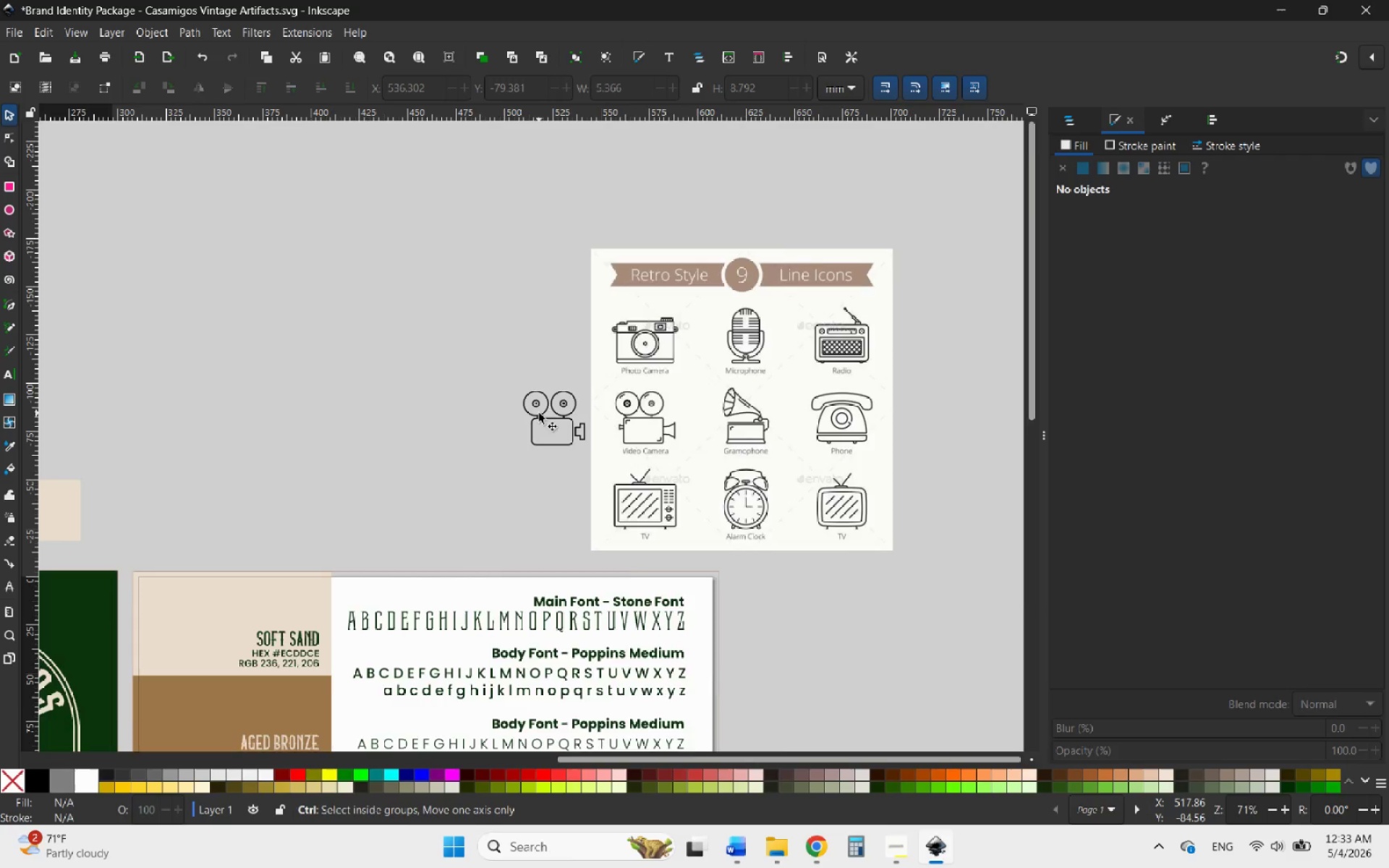 
scroll: coordinate [539, 413], scroll_direction: up, amount: 1.0
 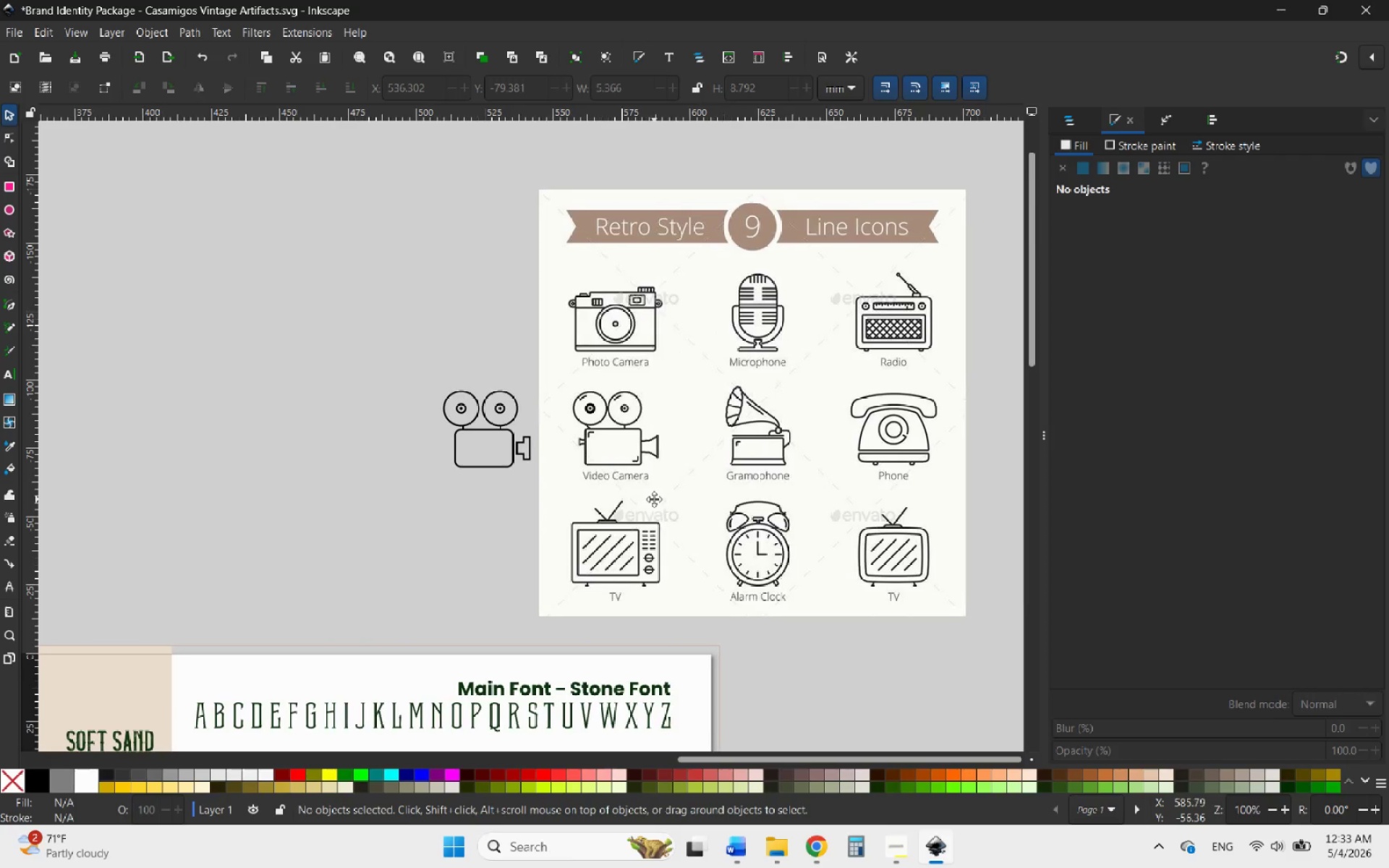 
hold_key(key=ControlLeft, duration=1.75)
scroll: coordinate [621, 577], scroll_direction: up, amount: 6.0
 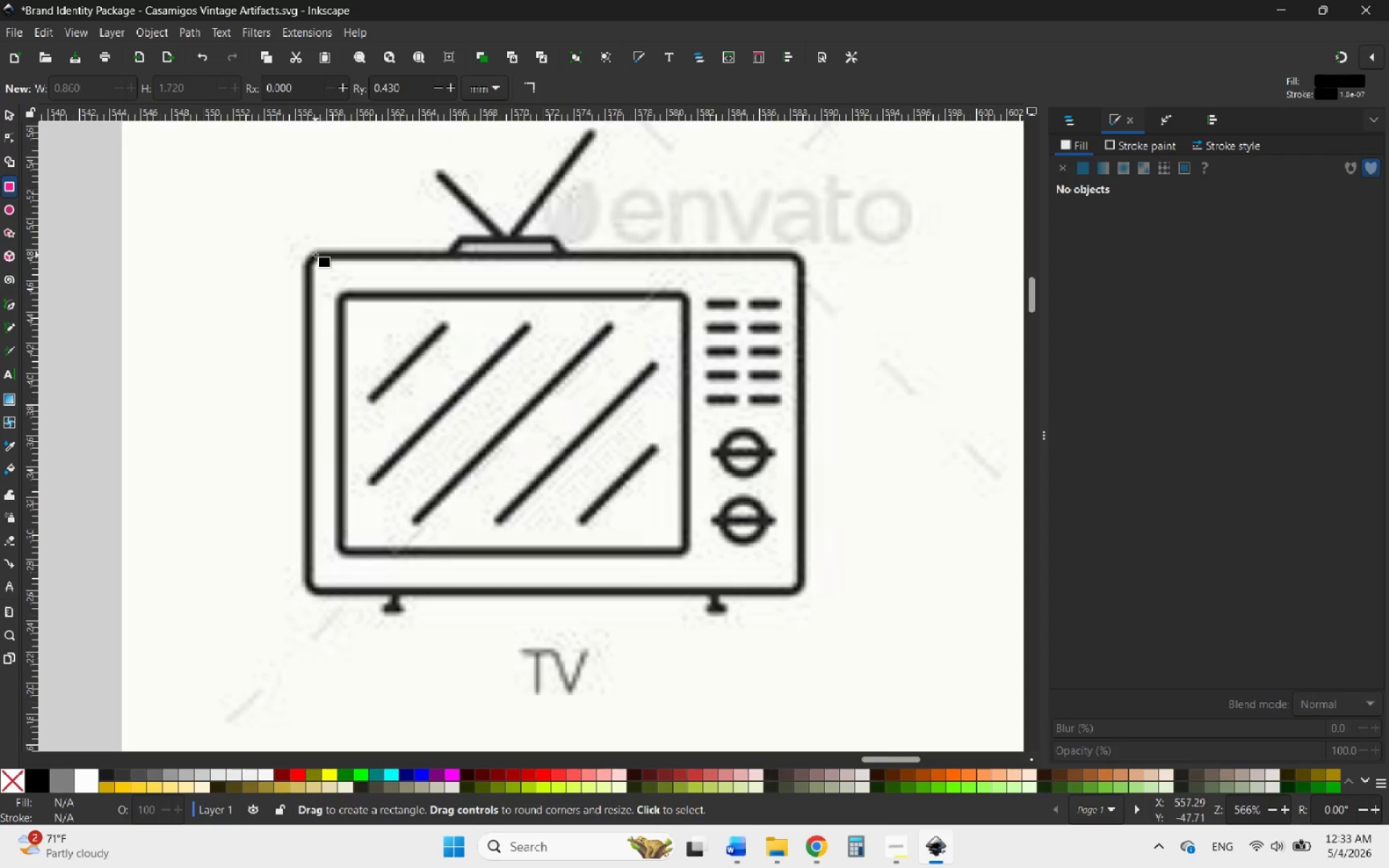 
left_click_drag(start_coordinate=[306, 254], to_coordinate=[803, 592])
 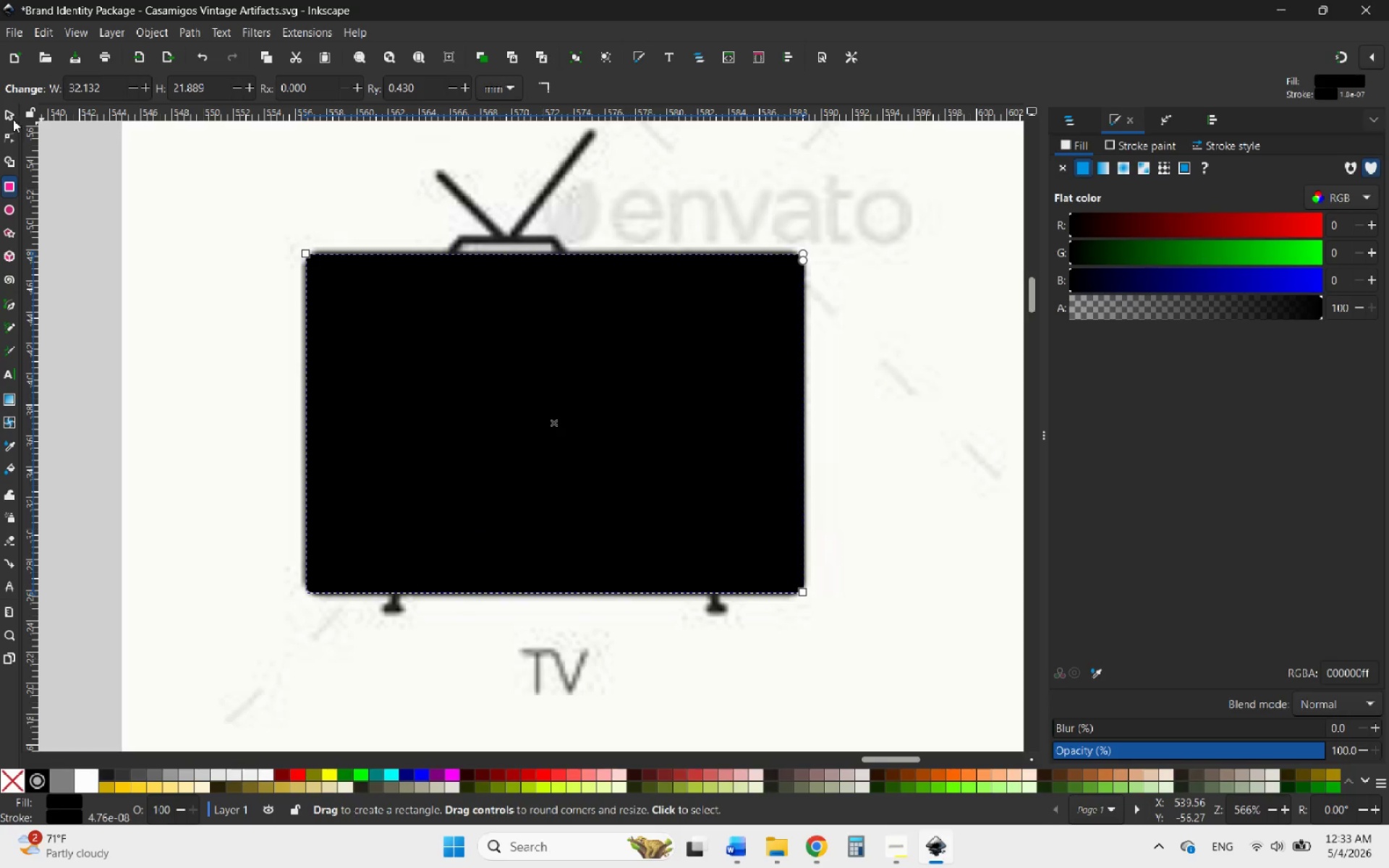 
left_click([6, 131])
 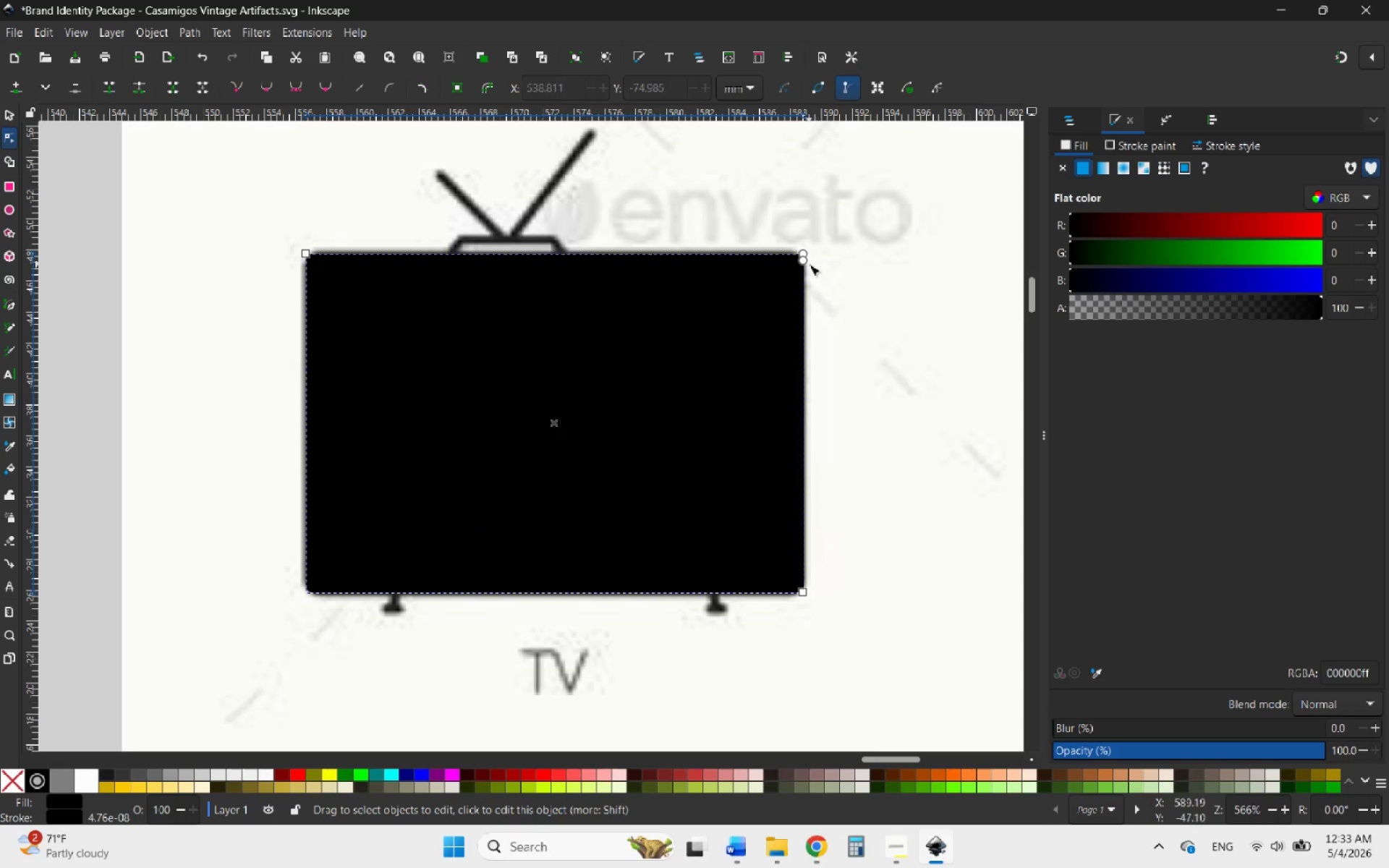 
left_click_drag(start_coordinate=[803, 262], to_coordinate=[787, 288])
 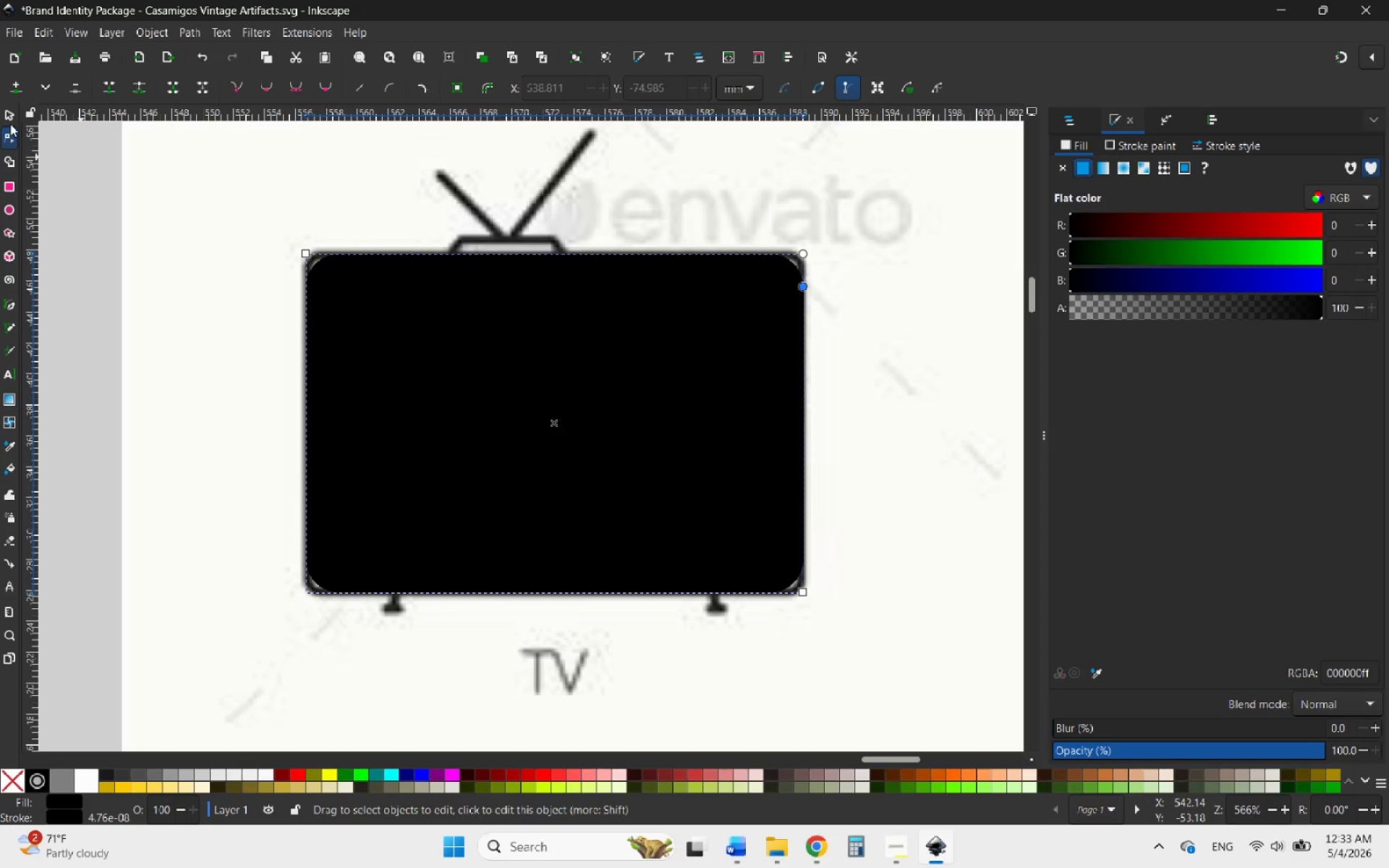 
left_click([12, 112])
 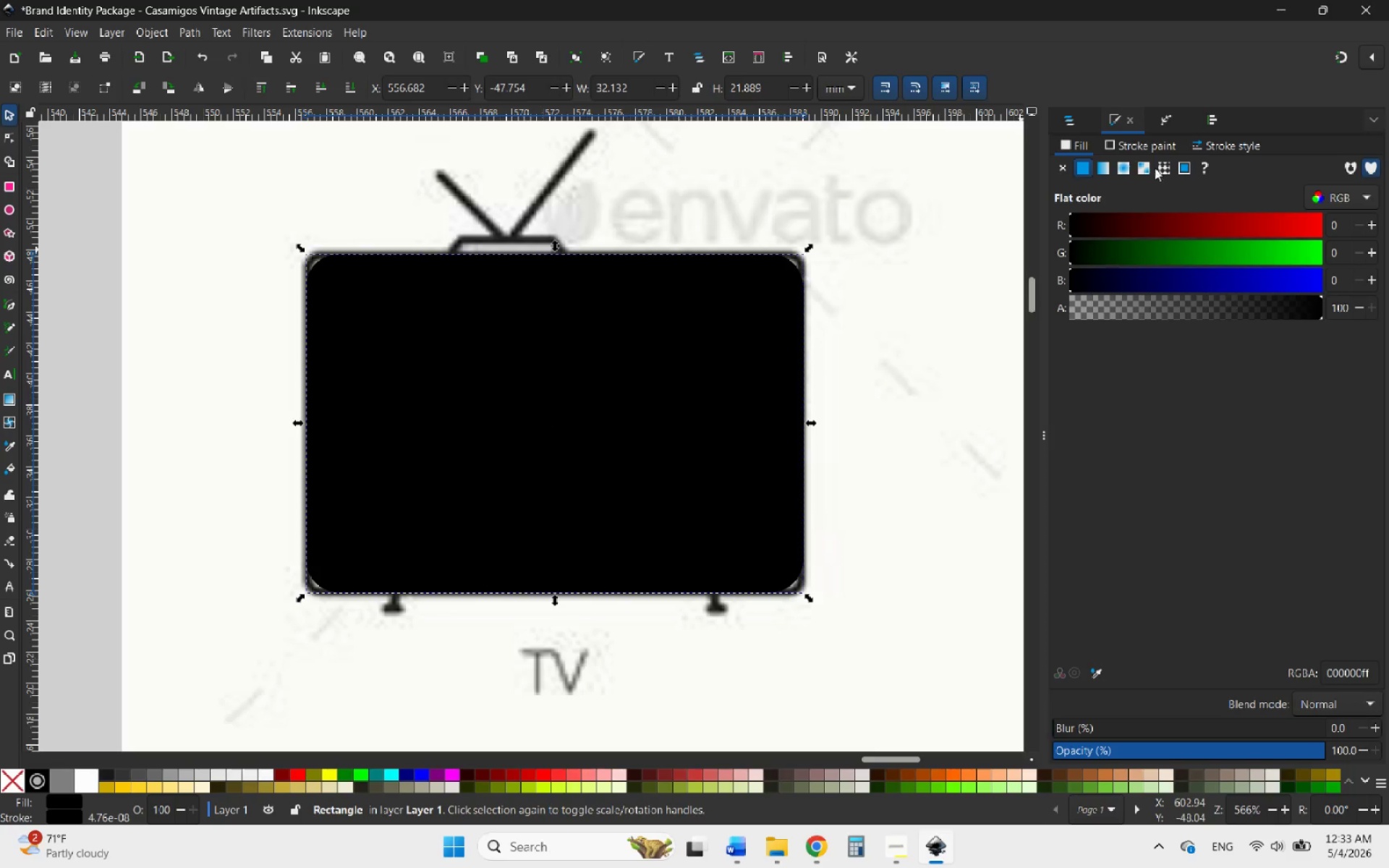 
left_click([1145, 145])
 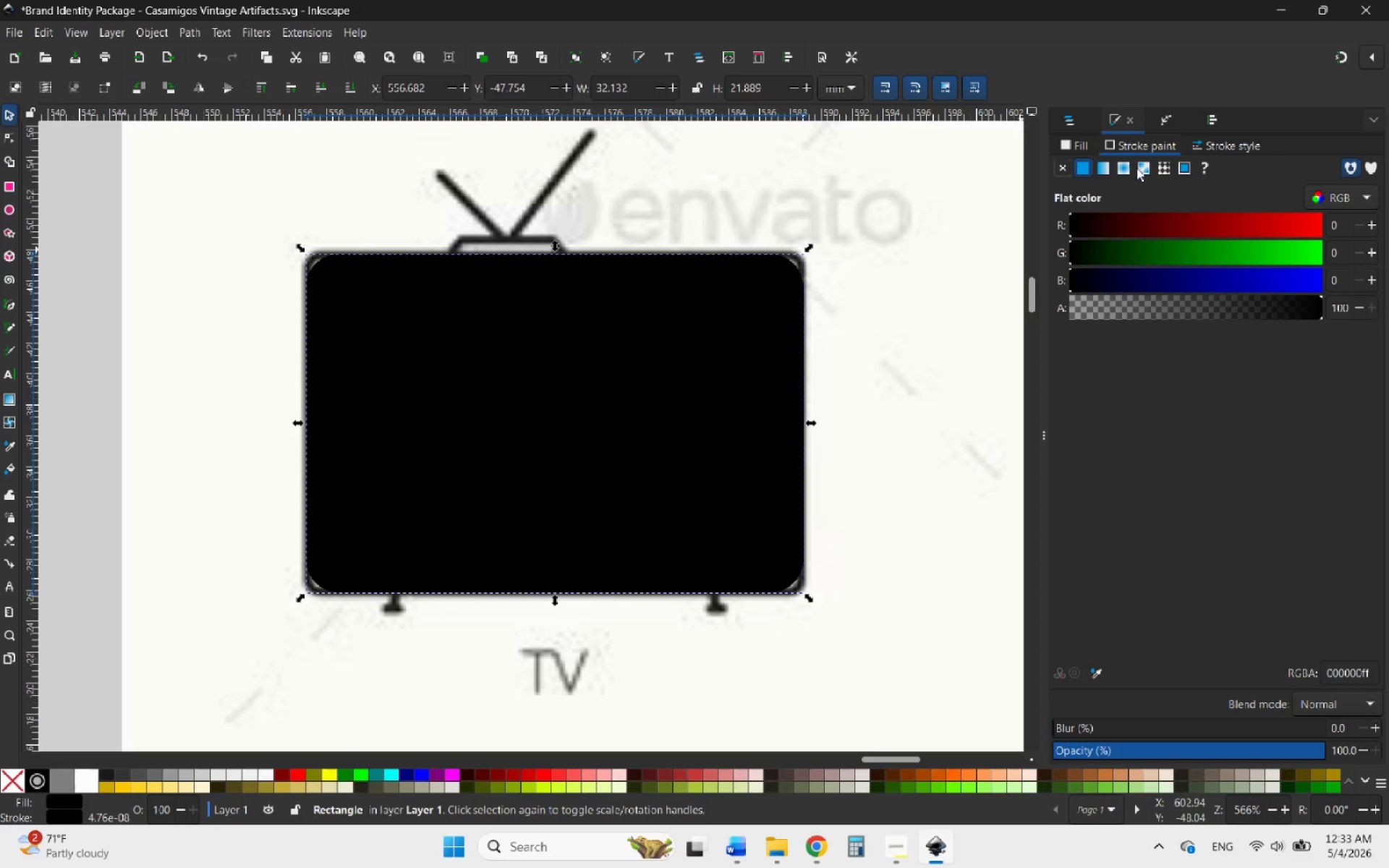 
left_click([1218, 150])
 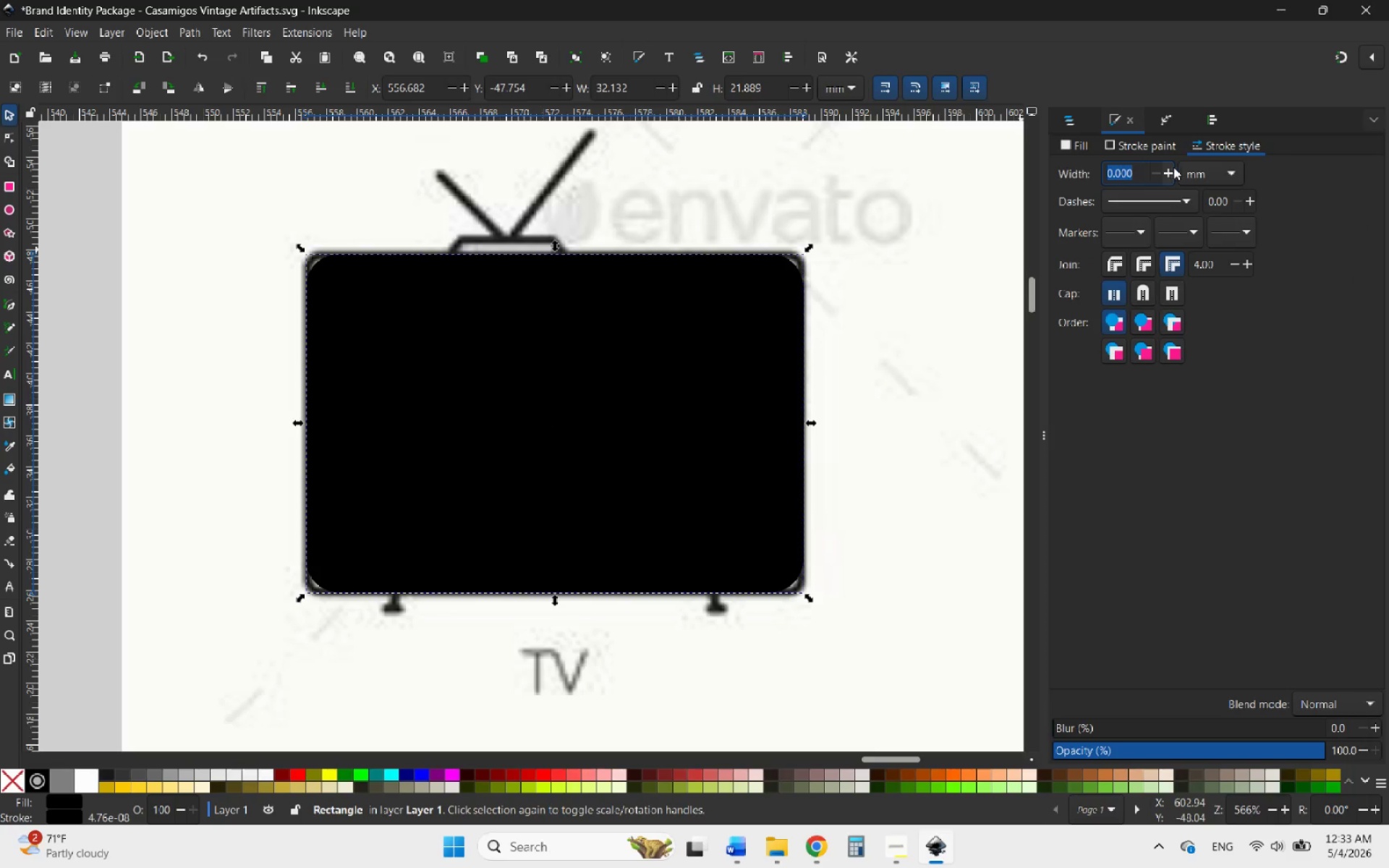 
double_click([1168, 168])
 